 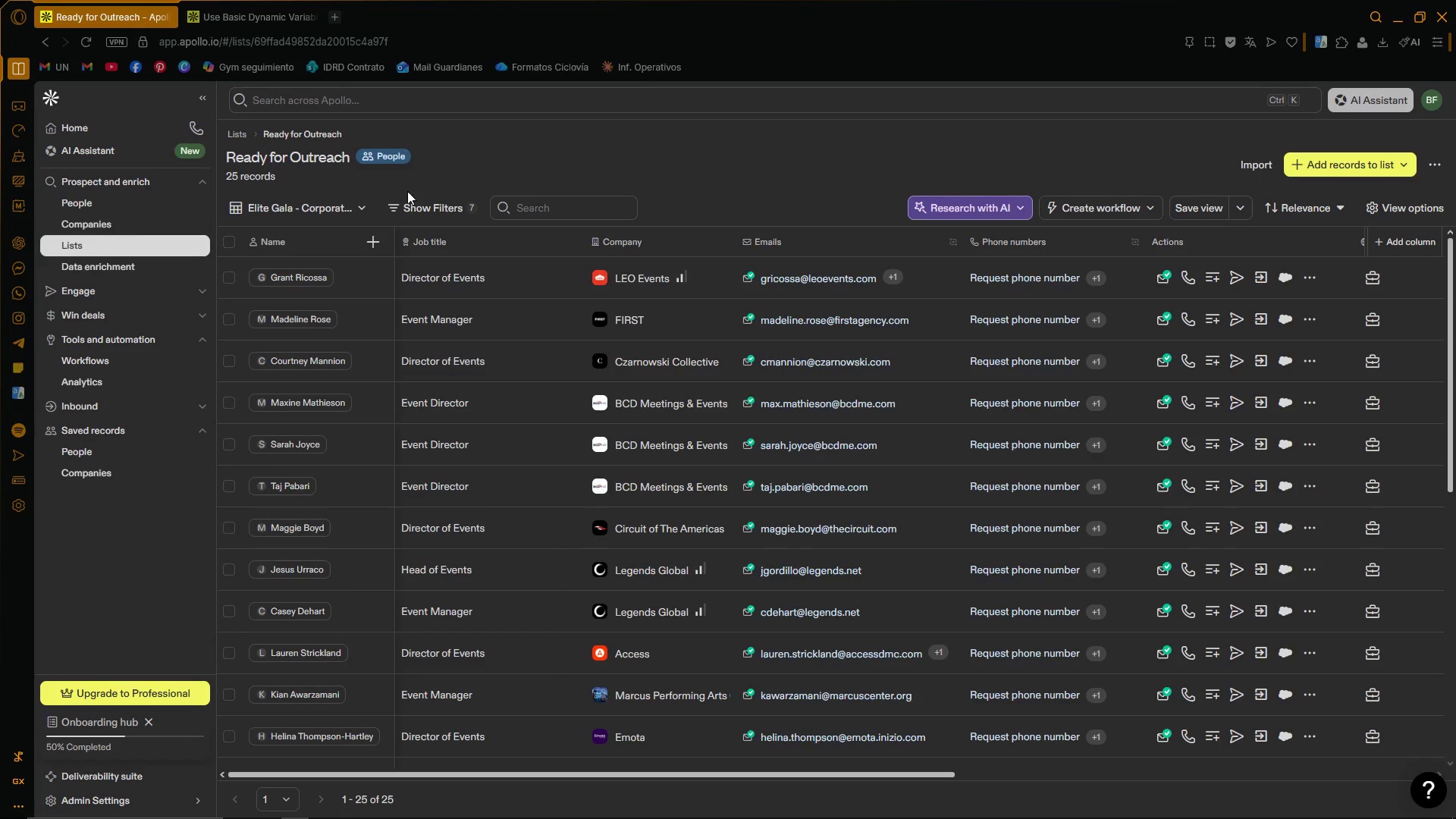 
left_click([158, 808])
 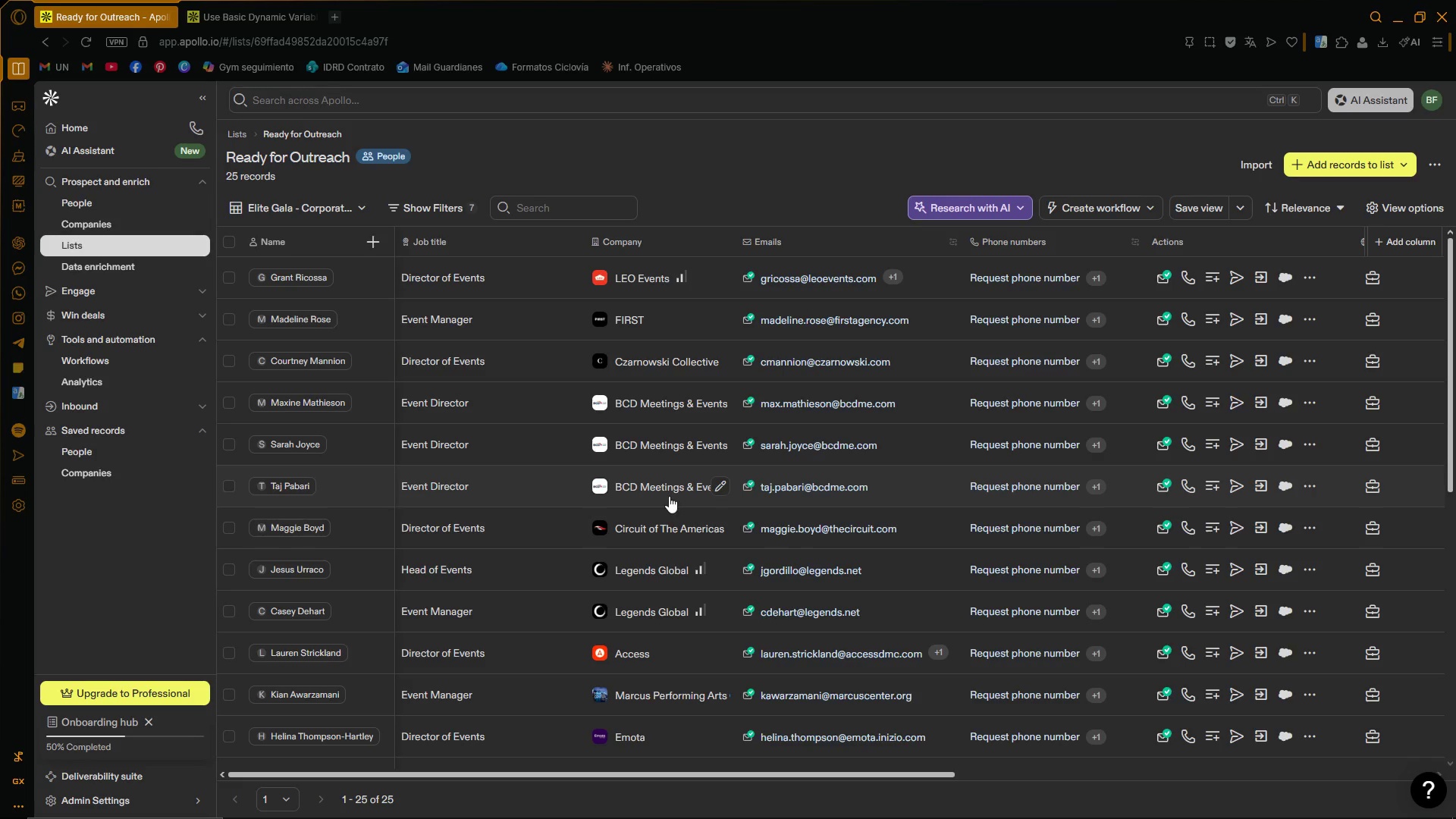 
left_click([80, 246])
 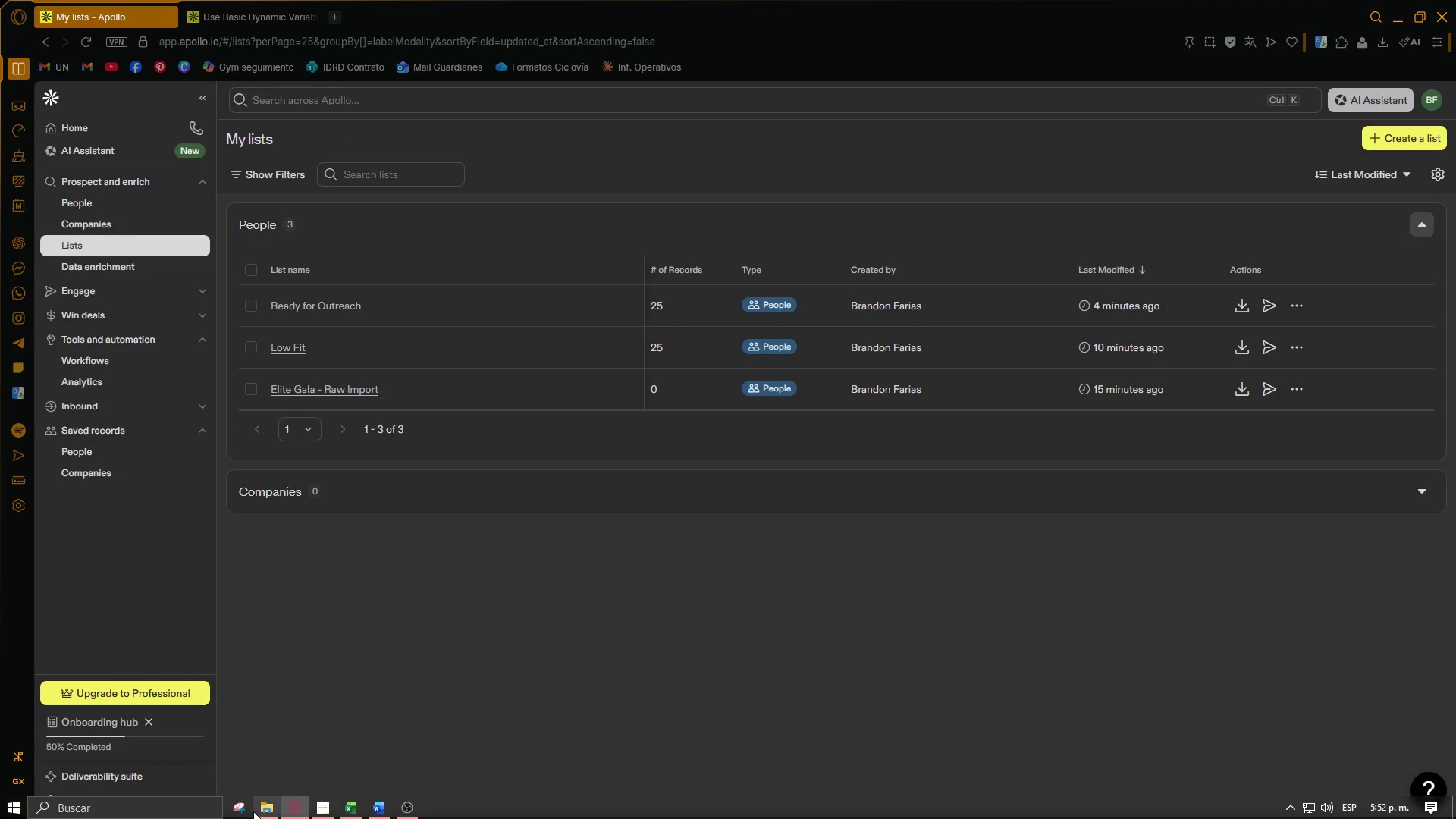 
left_click([419, 811])
 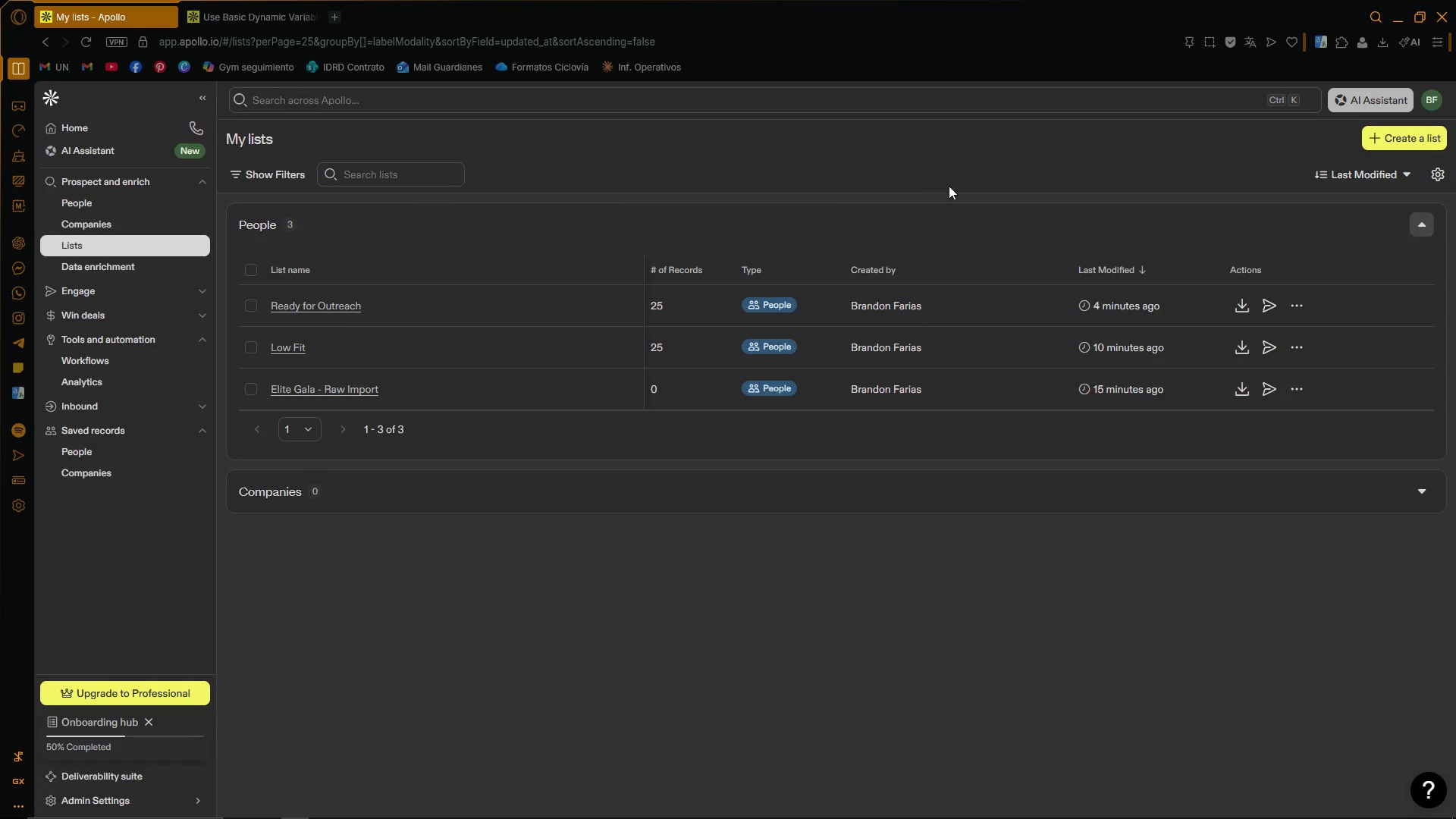 
wait(18.0)
 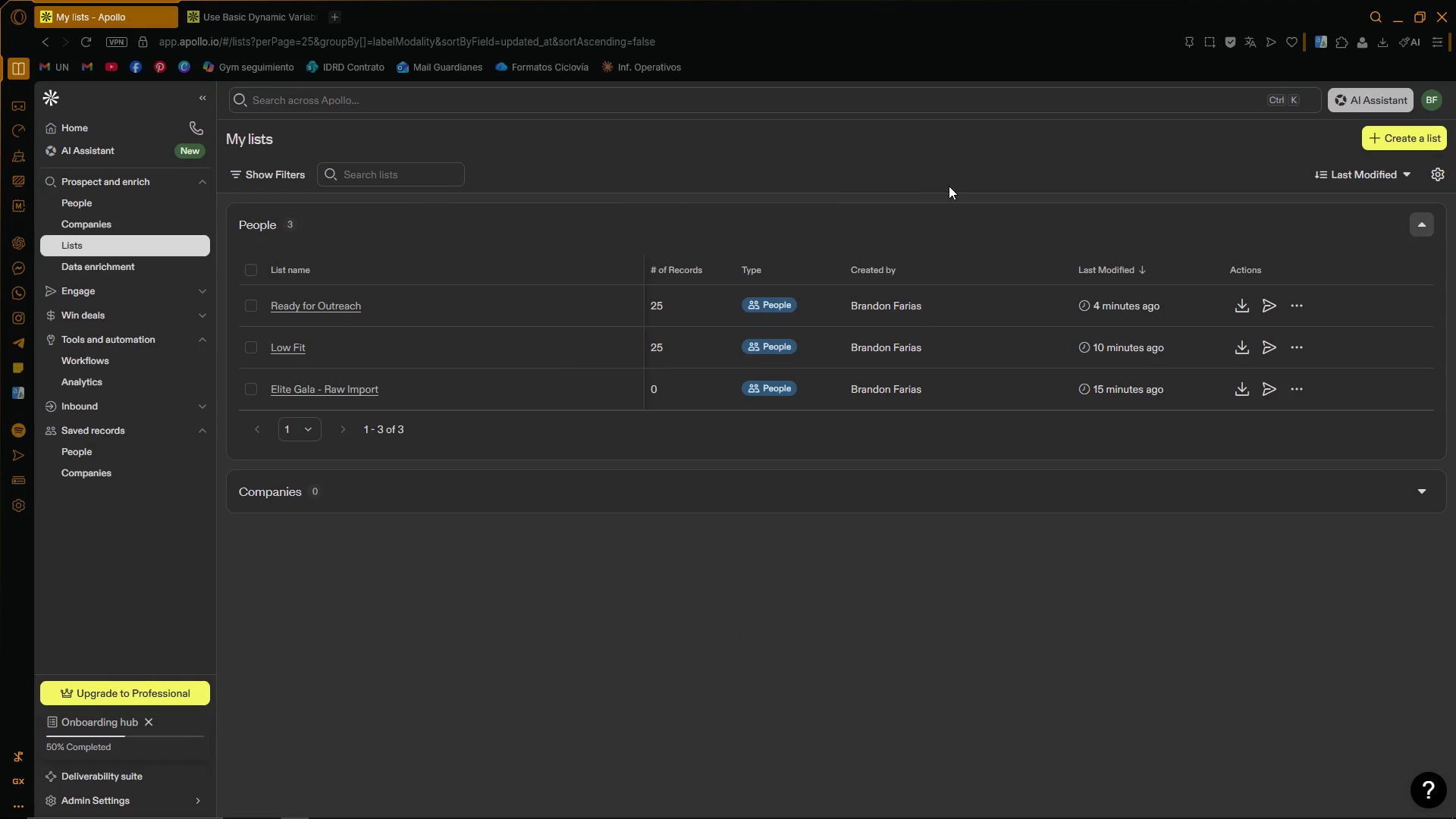 
left_click([300, 311])
 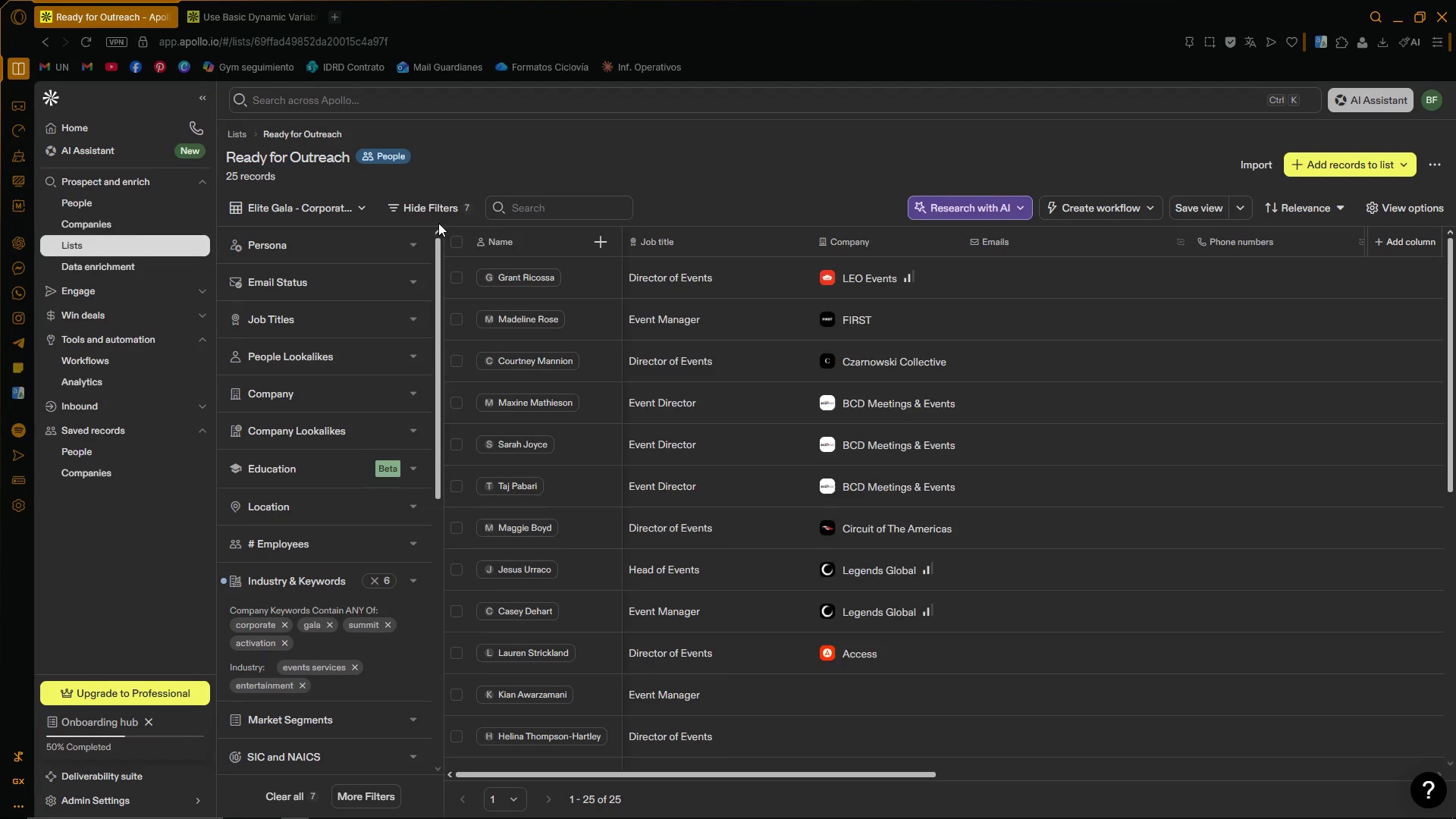 
left_click([447, 215])
 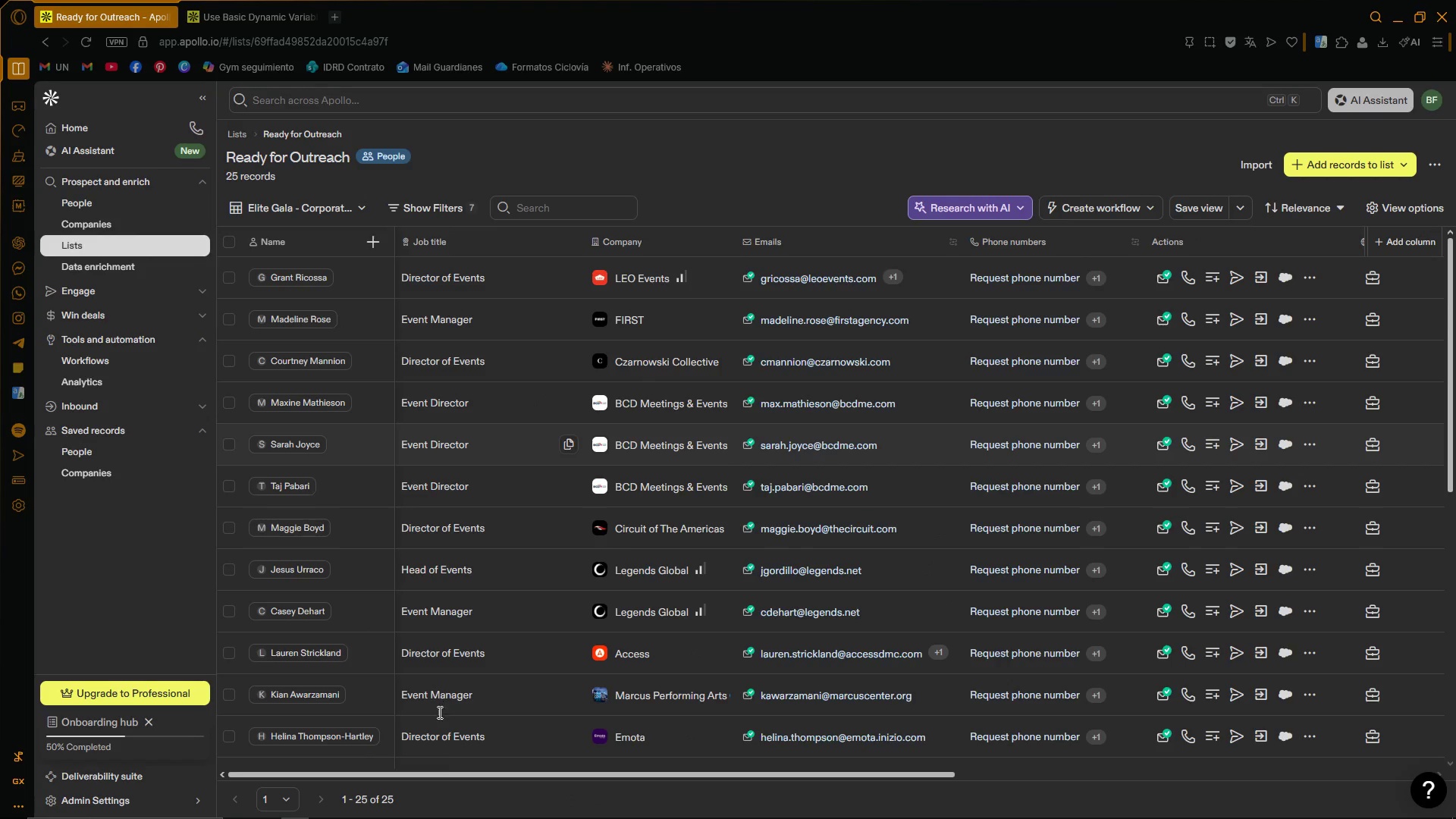 
left_click_drag(start_coordinate=[451, 774], to_coordinate=[383, 777])
 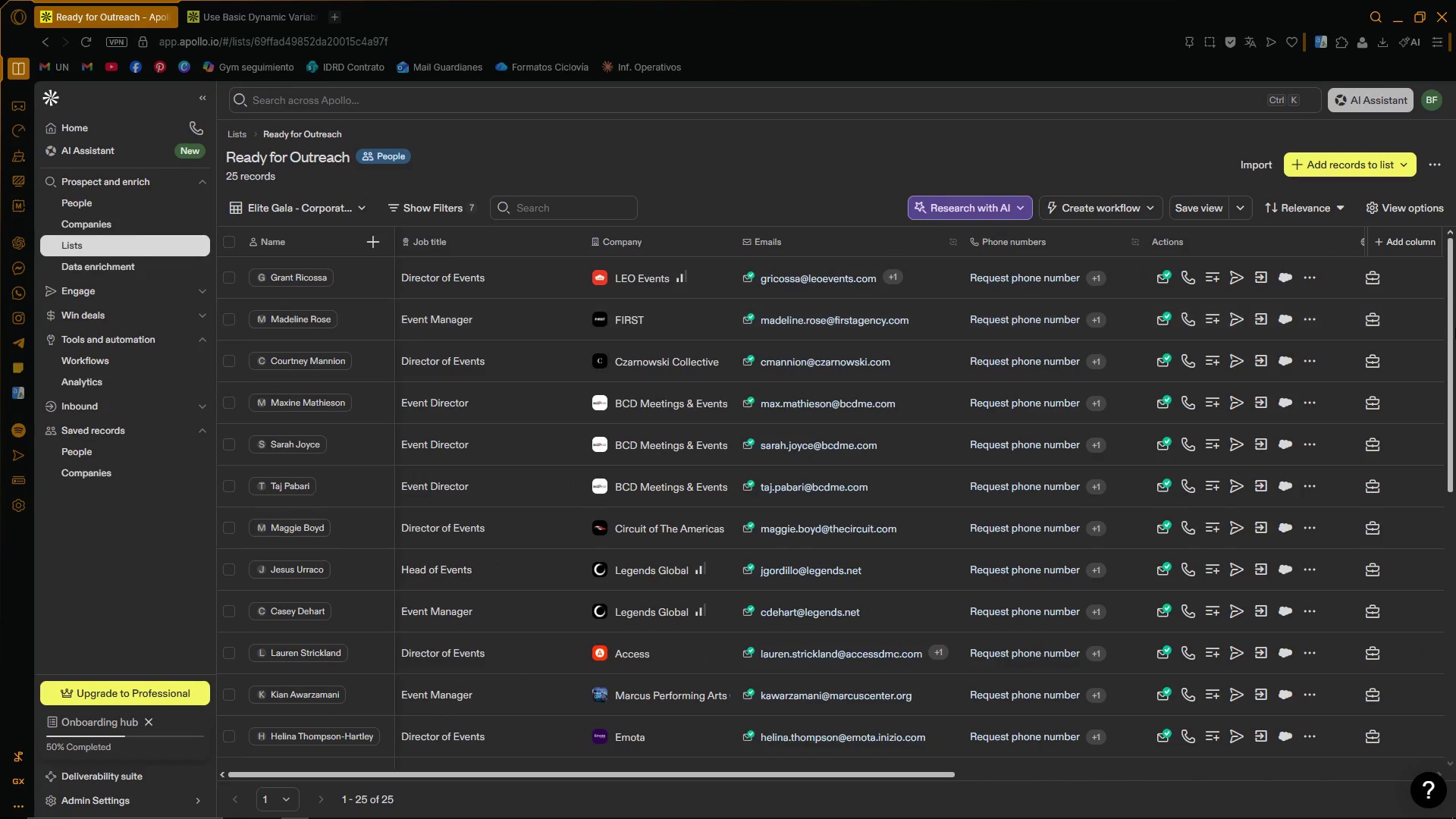 
left_click_drag(start_coordinate=[1450, 328], to_coordinate=[1448, 636])
 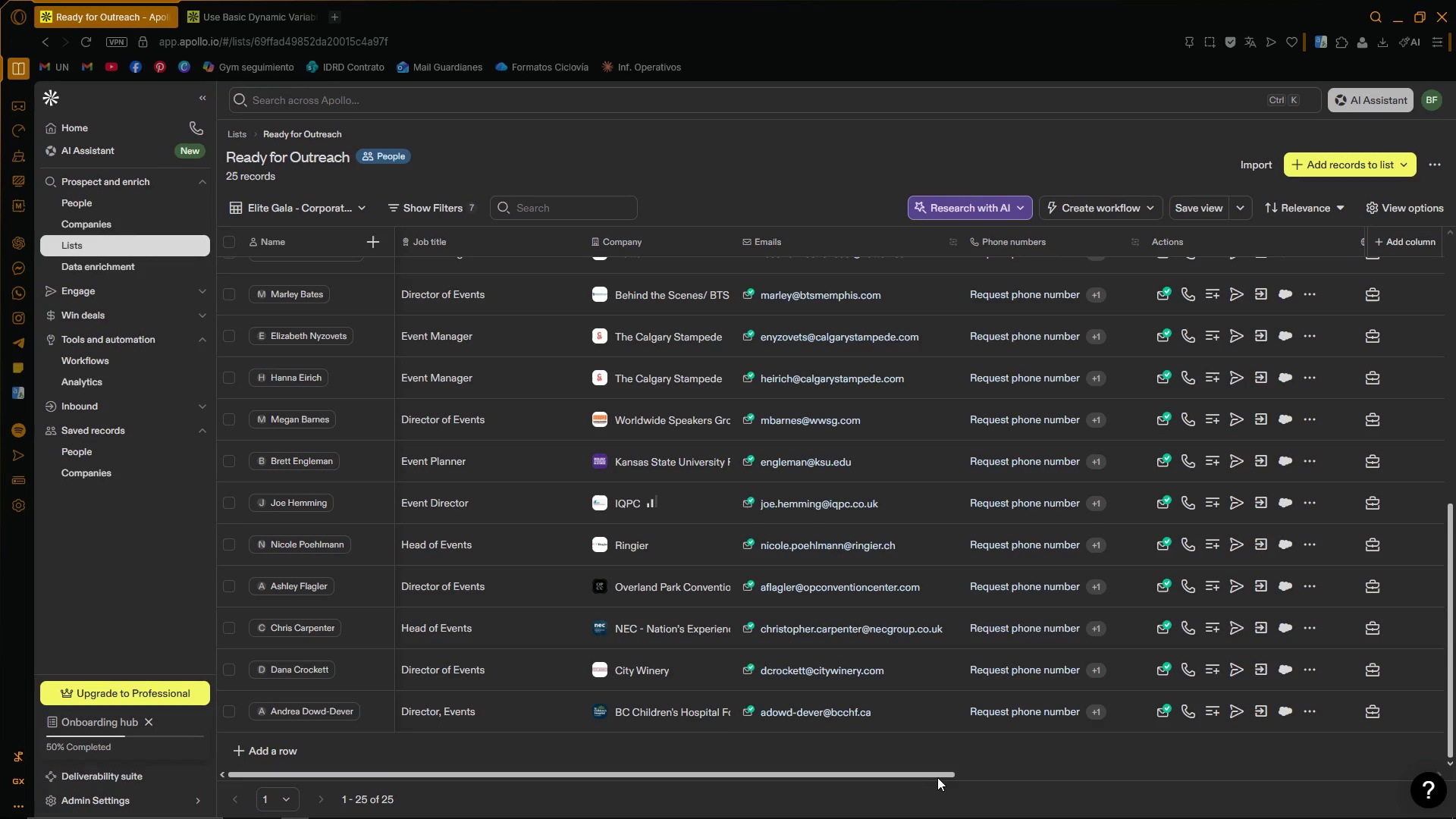 
left_click_drag(start_coordinate=[939, 775], to_coordinate=[879, 791])
 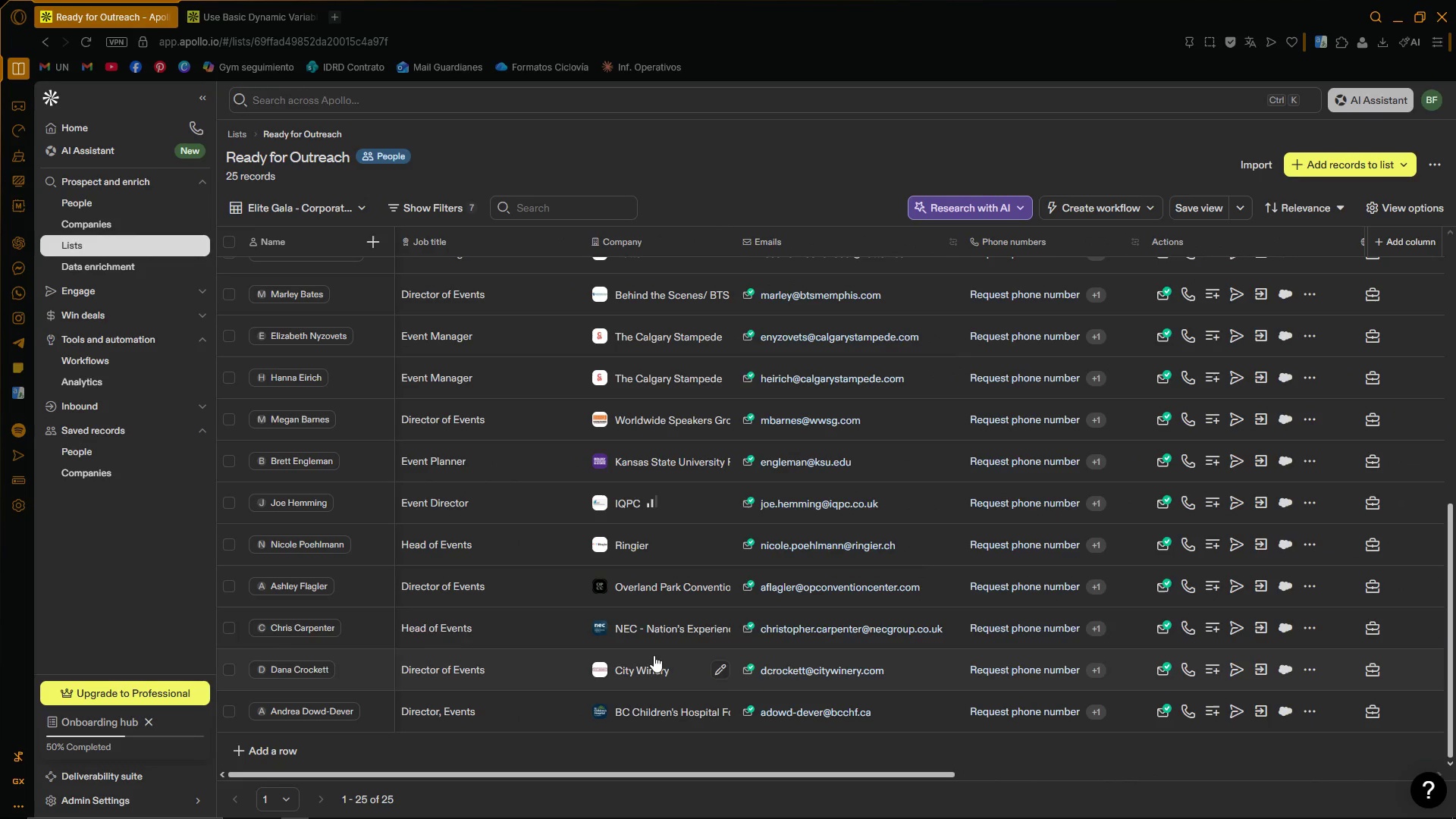 
scroll: coordinate [530, 625], scroll_direction: up, amount: 10.0
 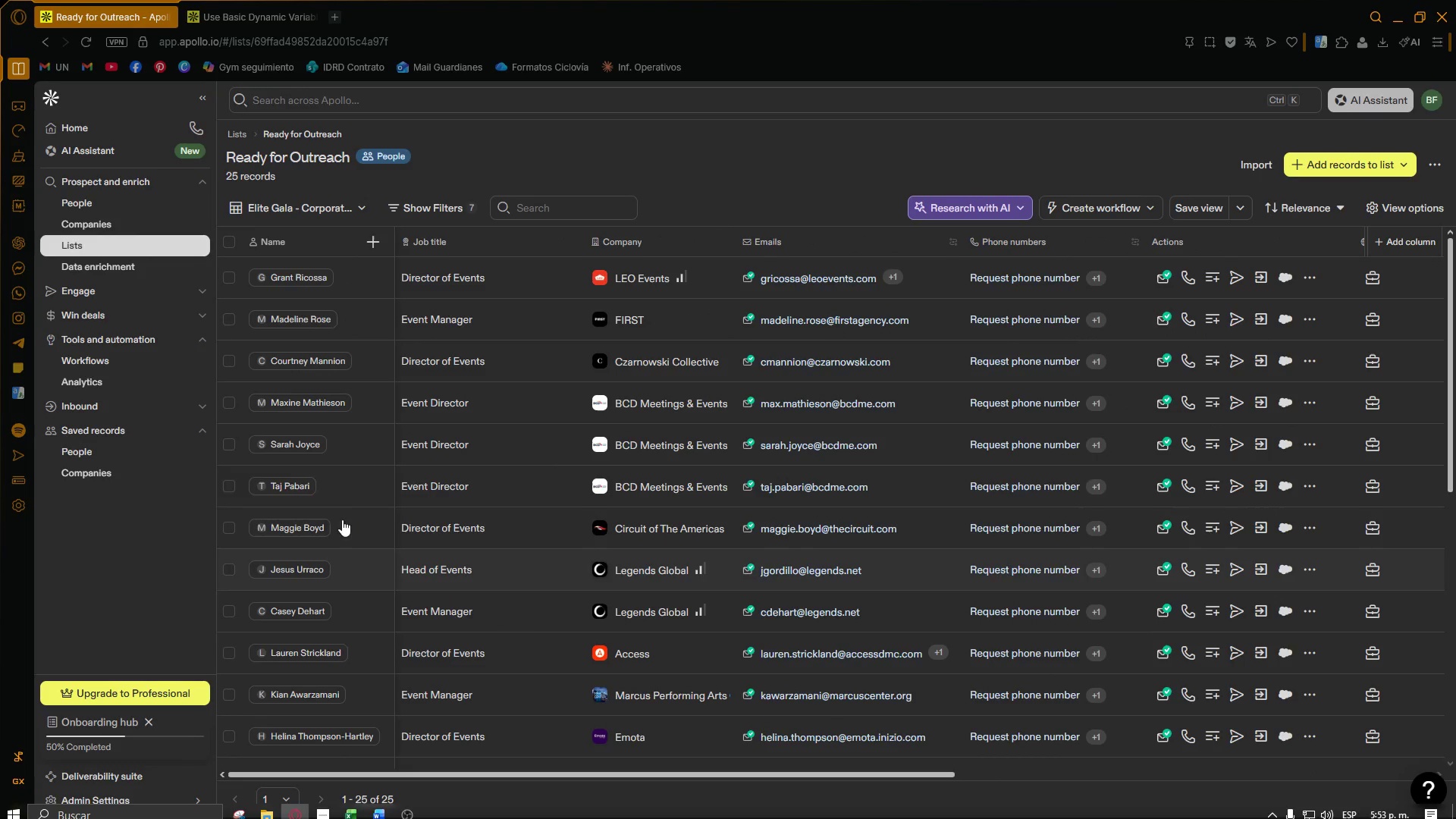 
left_click([98, 247])
 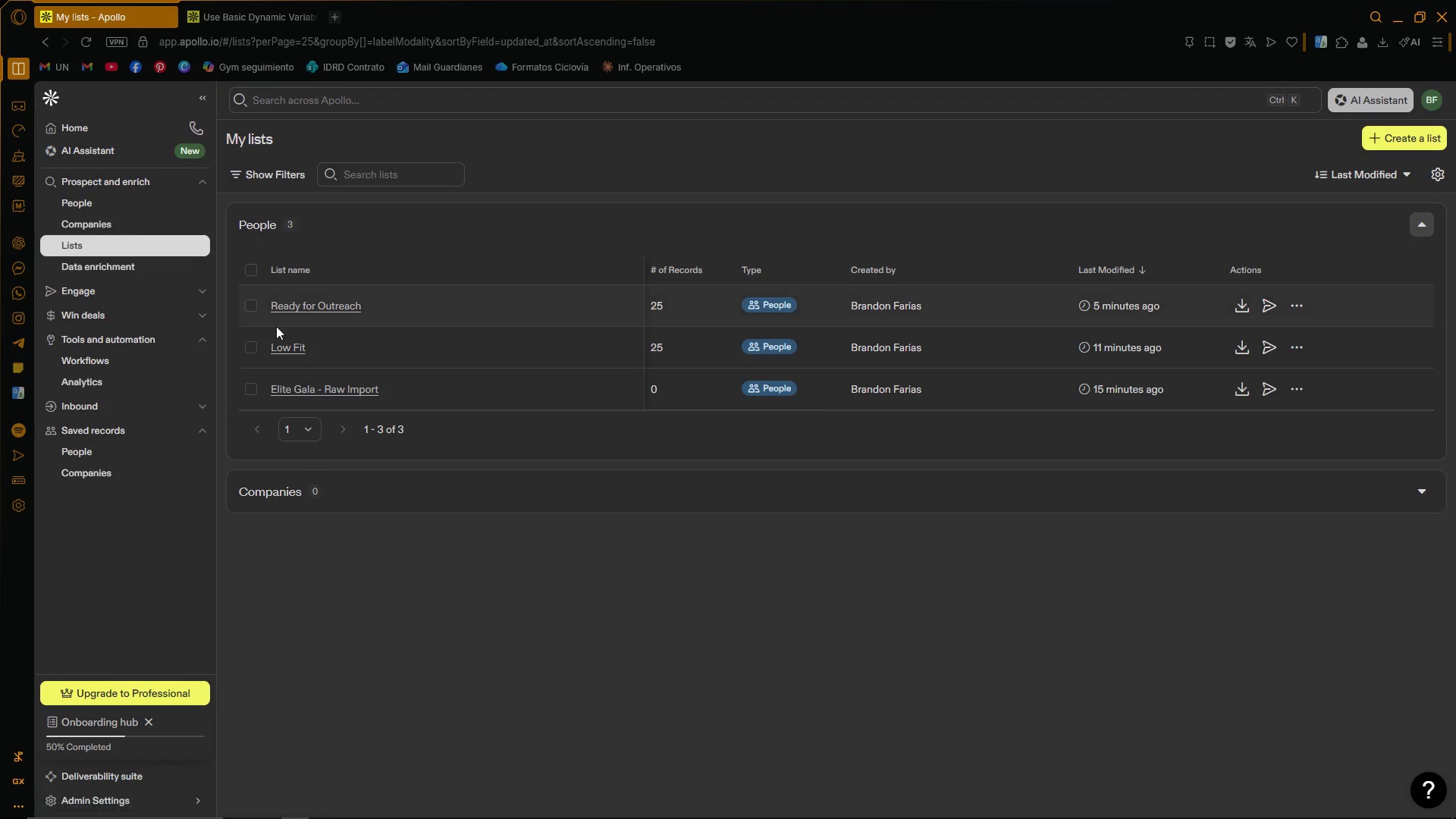 
left_click([301, 349])
 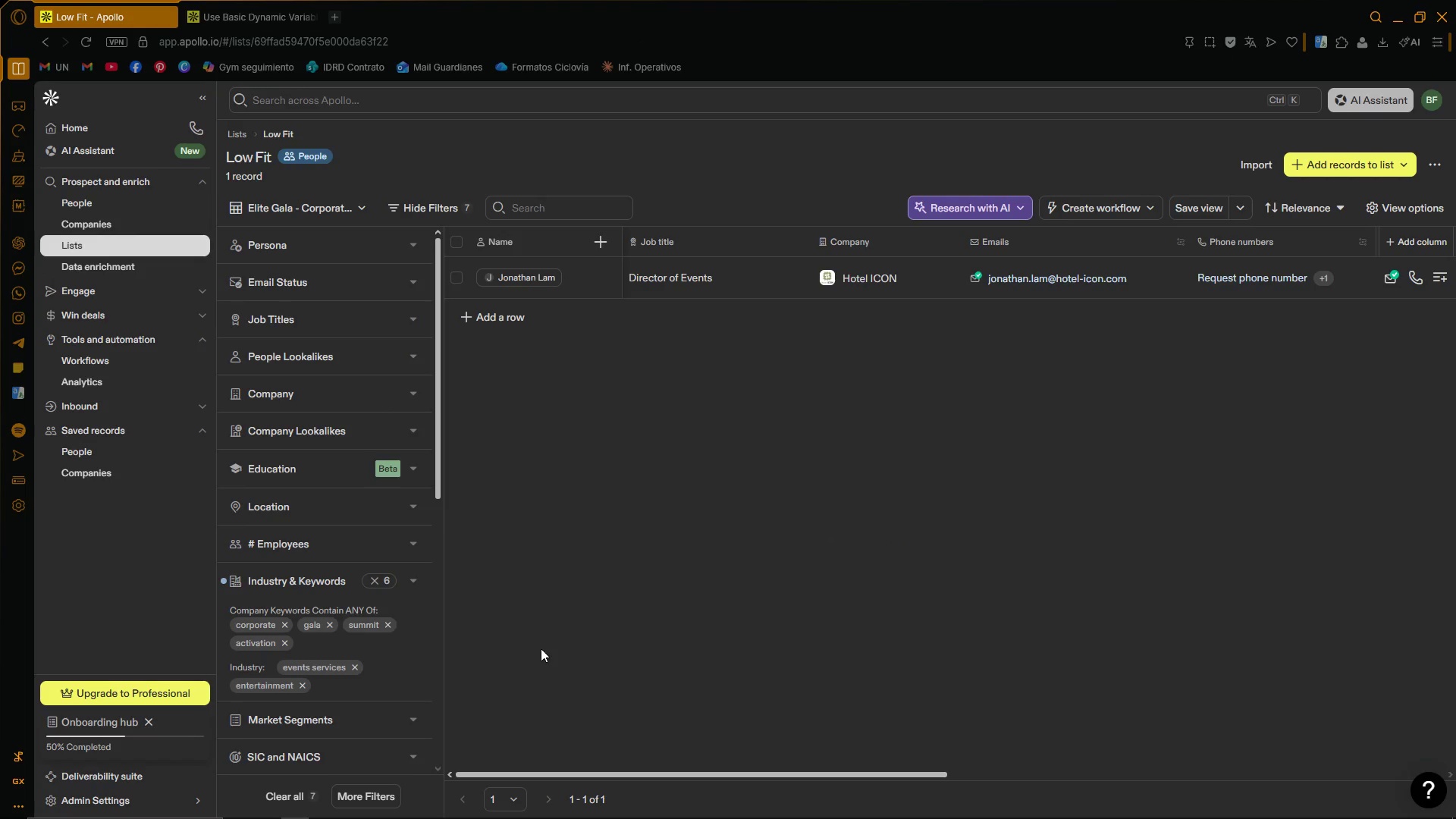 
left_click_drag(start_coordinate=[541, 775], to_coordinate=[524, 771])
 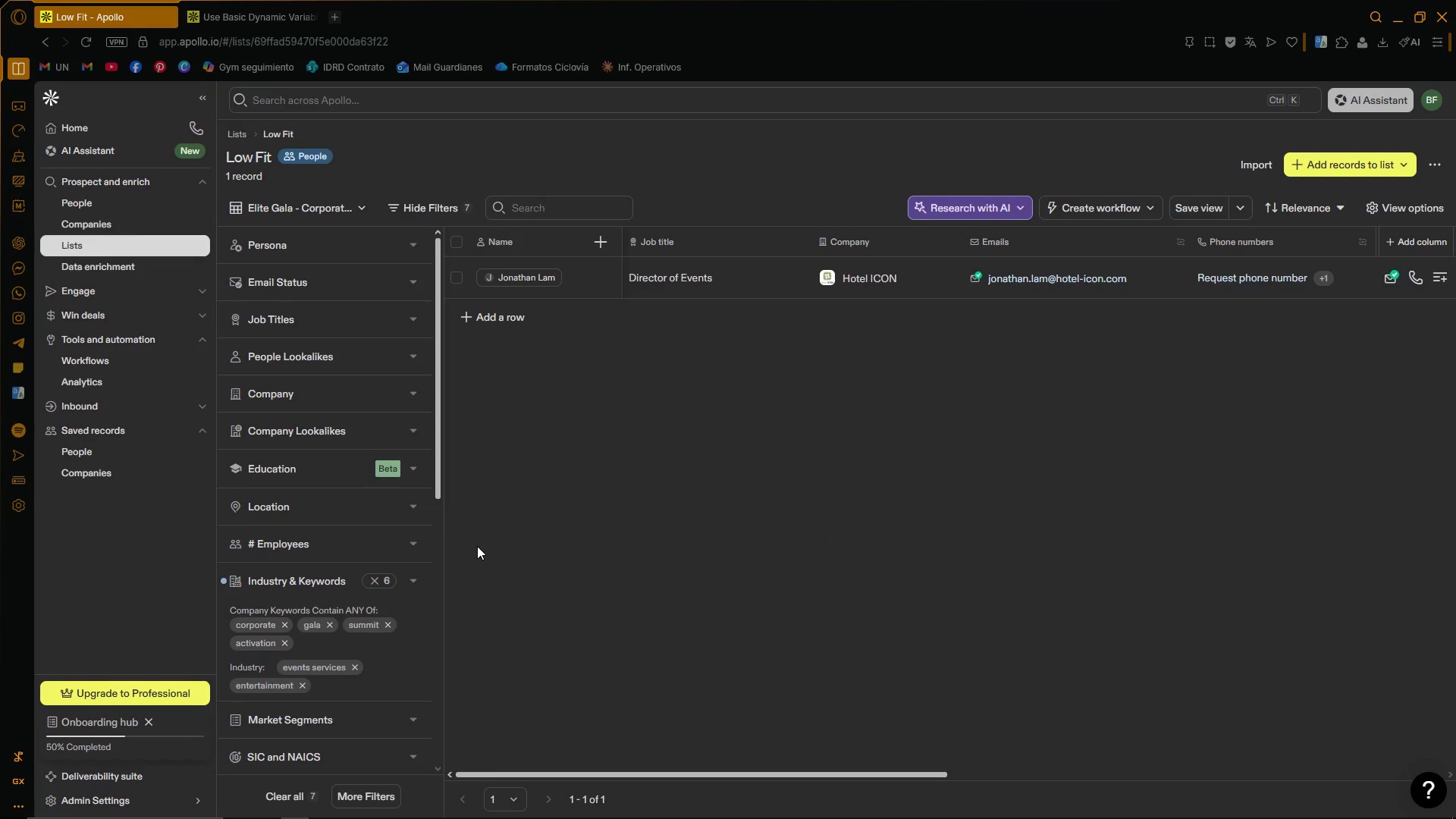 
scroll: coordinate [407, 472], scroll_direction: down, amount: 2.0
 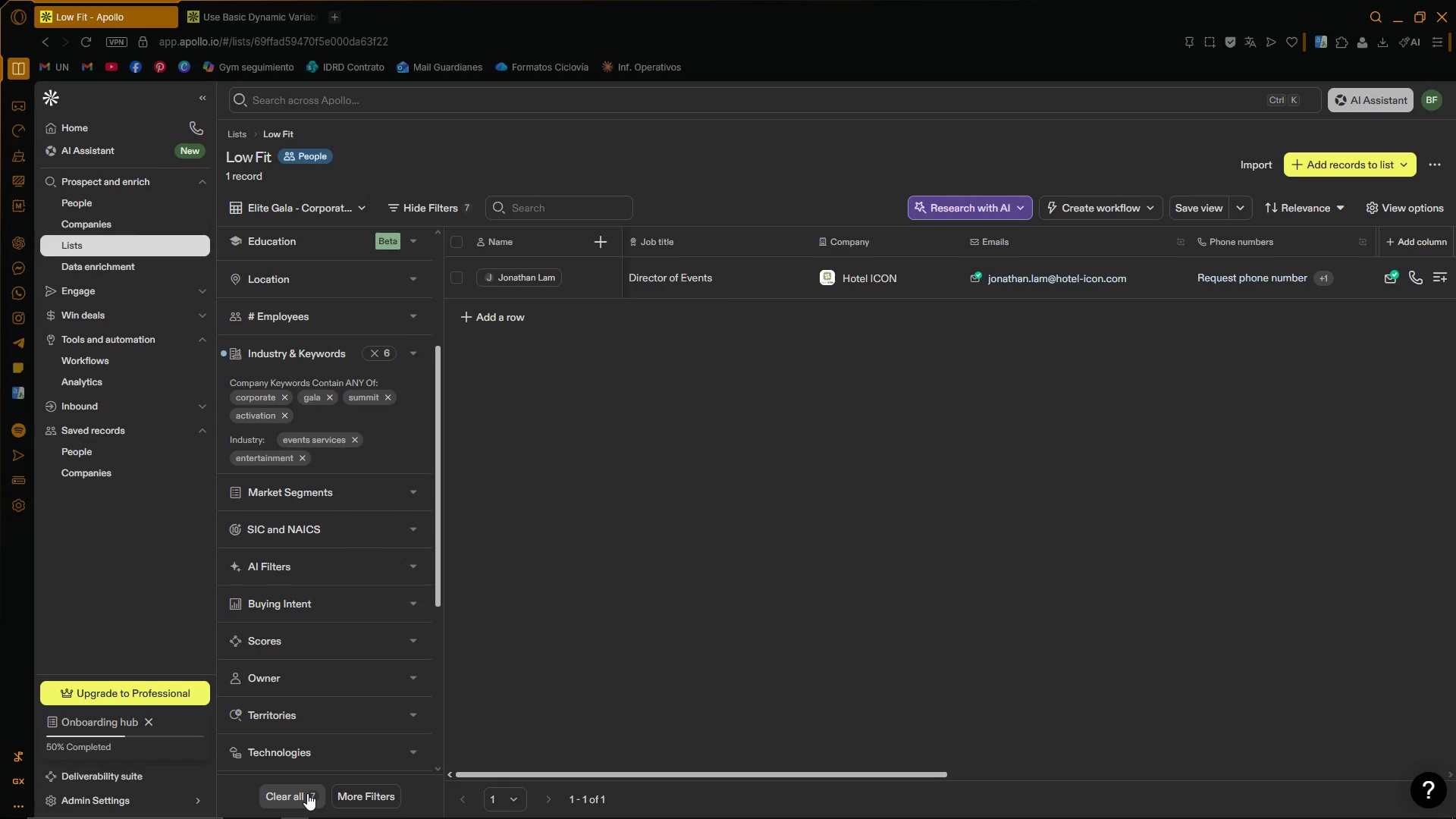 
left_click([307, 793])
 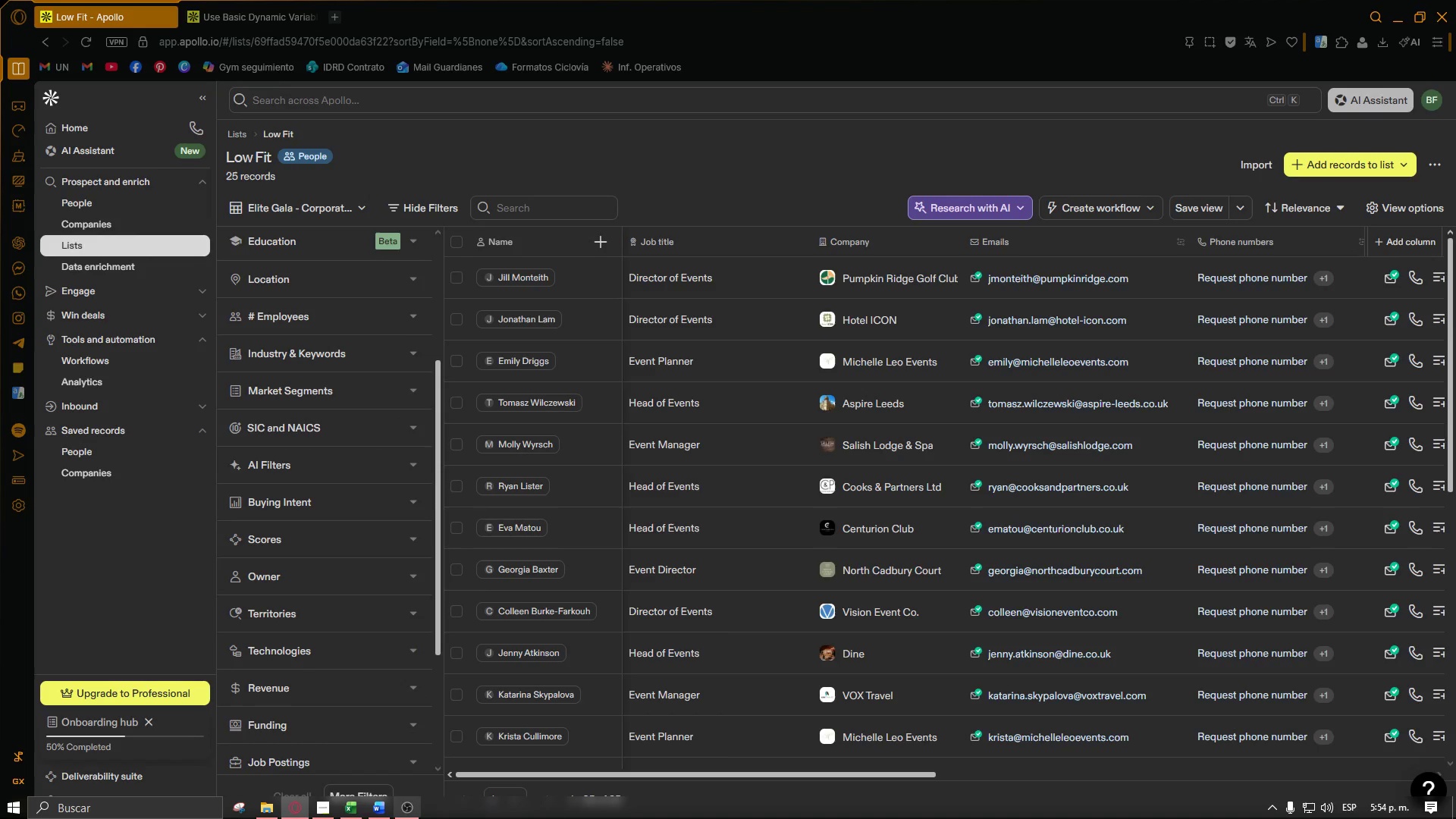 
wait(6.11)
 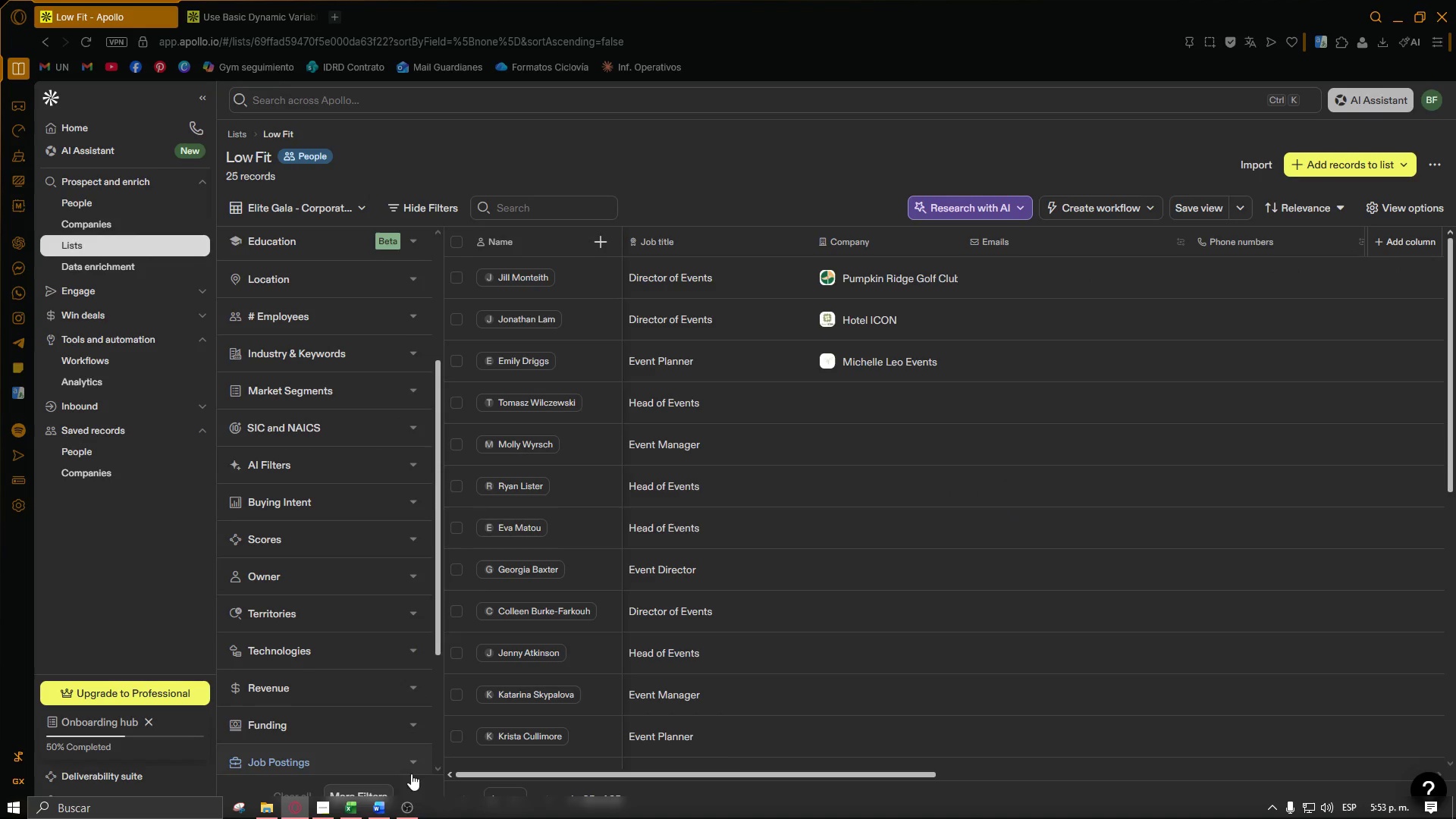 
left_click([413, 815])
 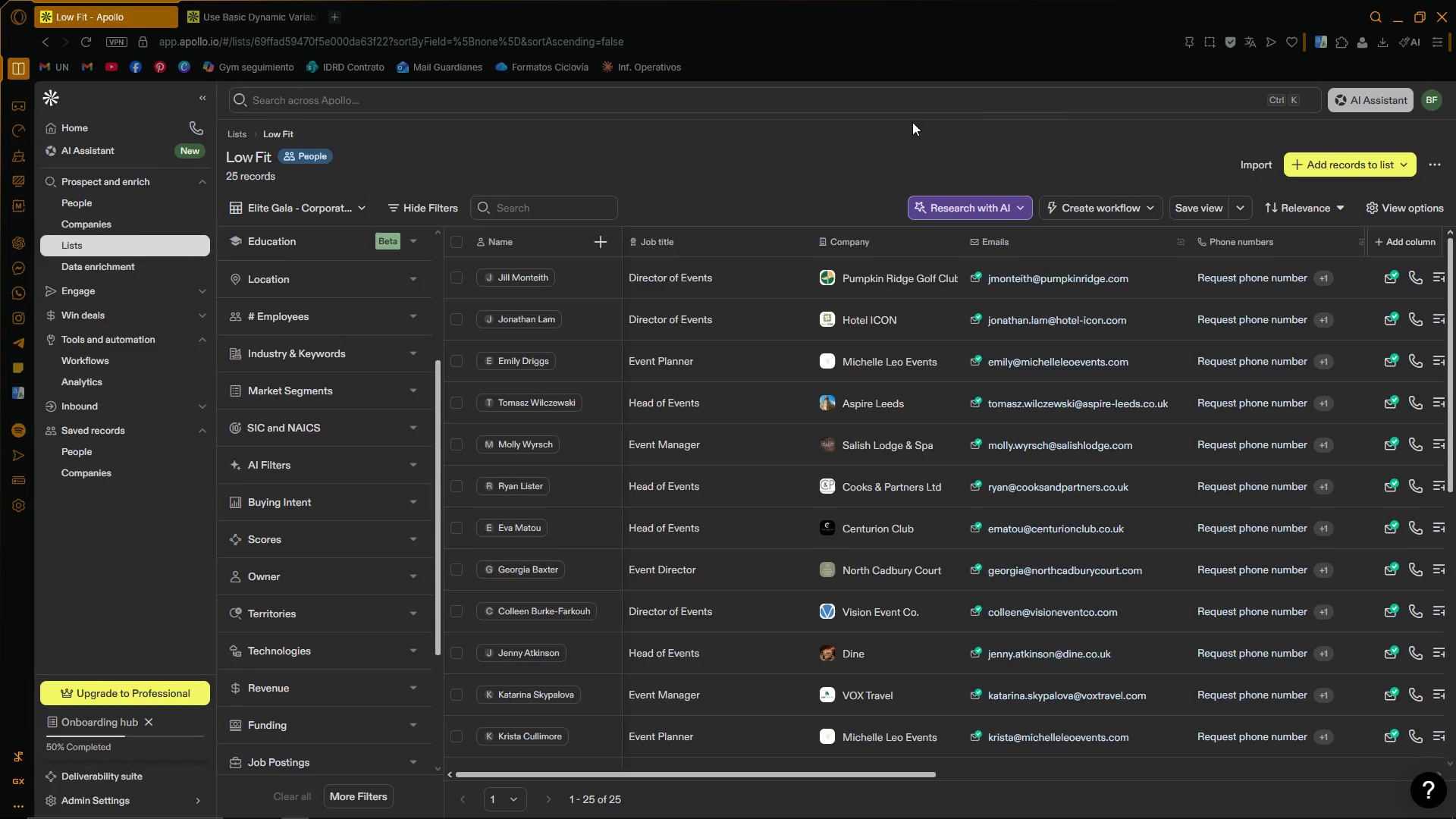 
left_click_drag(start_coordinate=[435, 411], to_coordinate=[427, 269])
 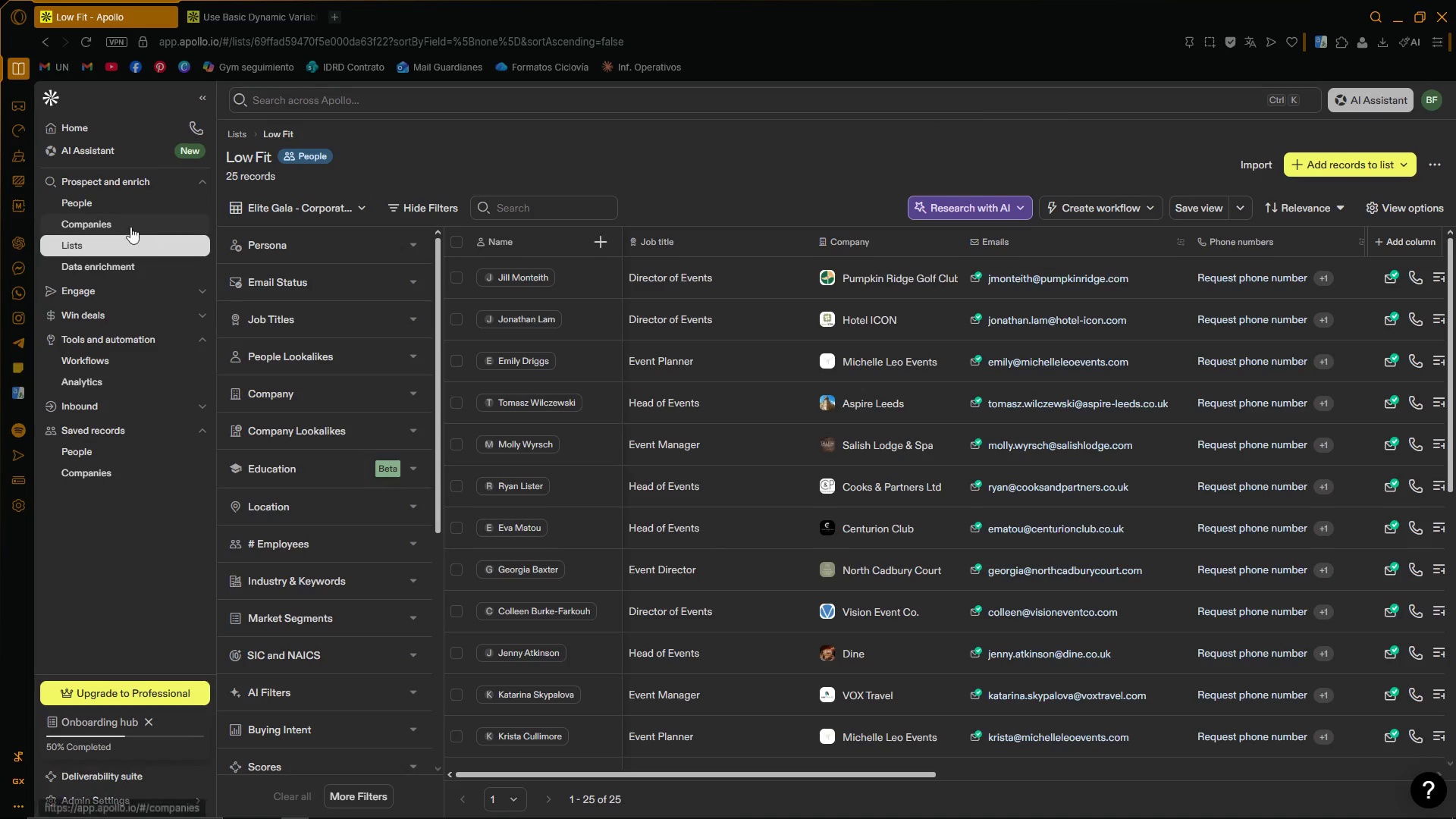 
left_click([99, 200])
 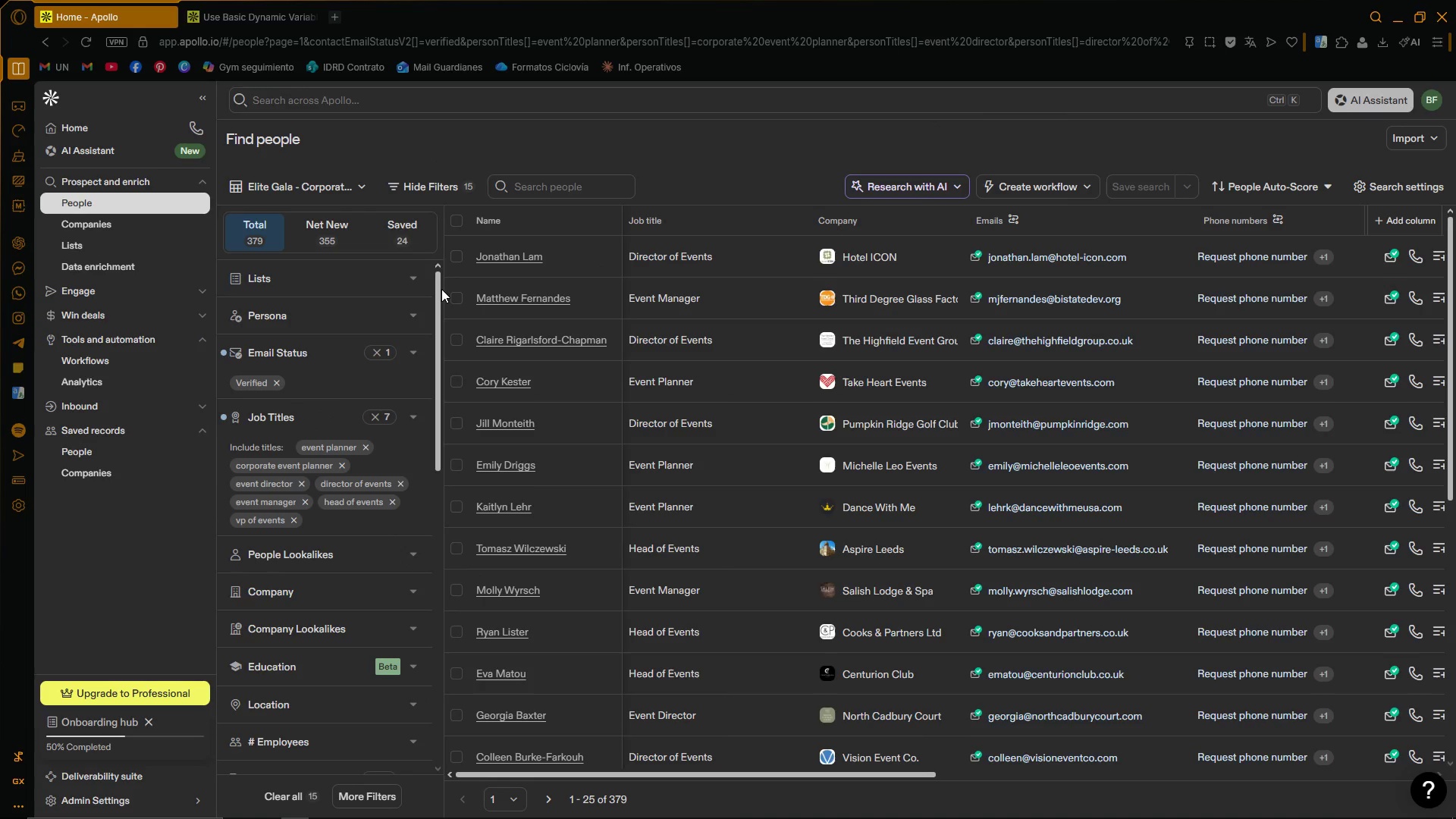 
left_click_drag(start_coordinate=[440, 288], to_coordinate=[424, 252])
 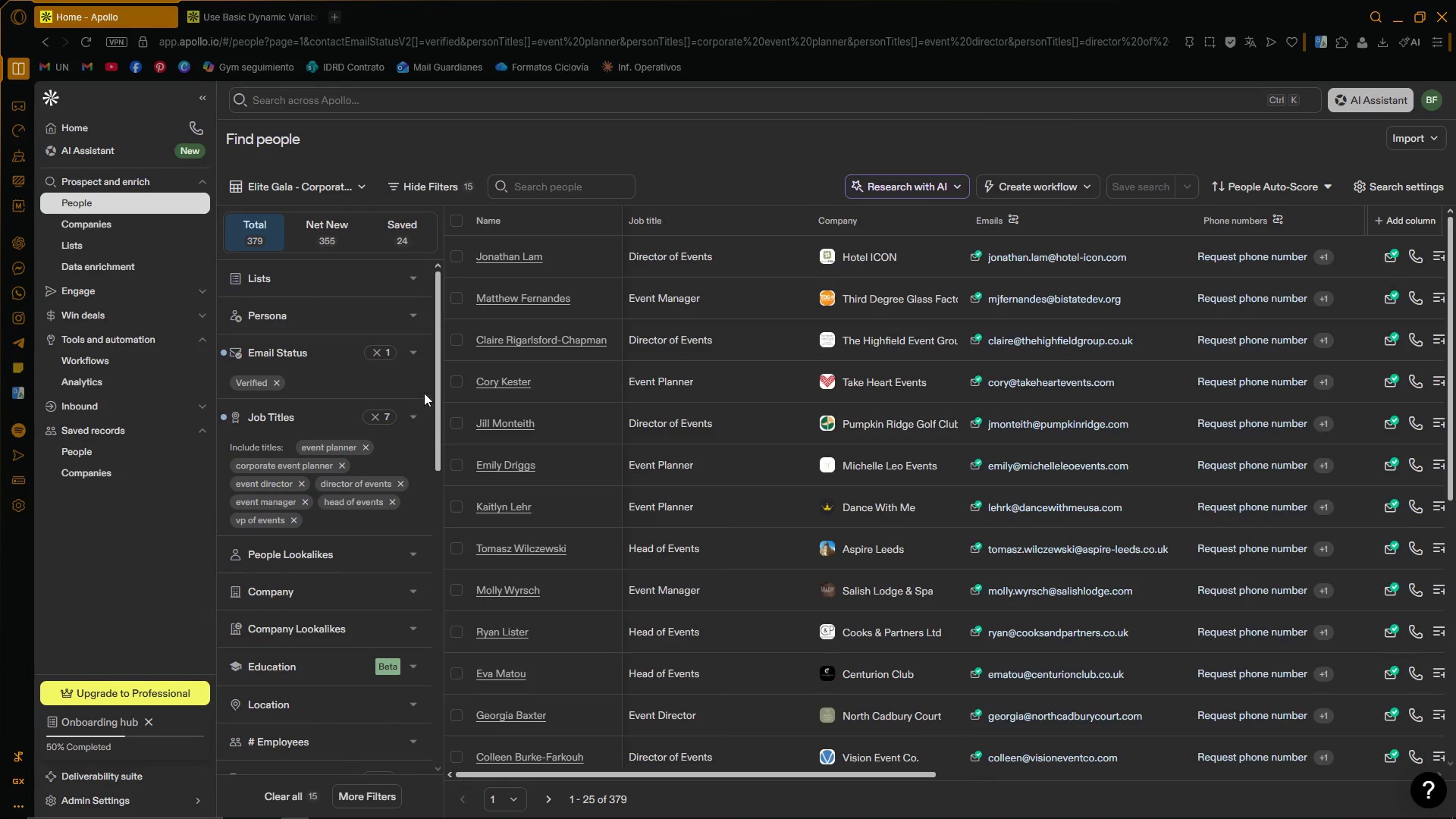 
left_click_drag(start_coordinate=[438, 391], to_coordinate=[436, 345])
 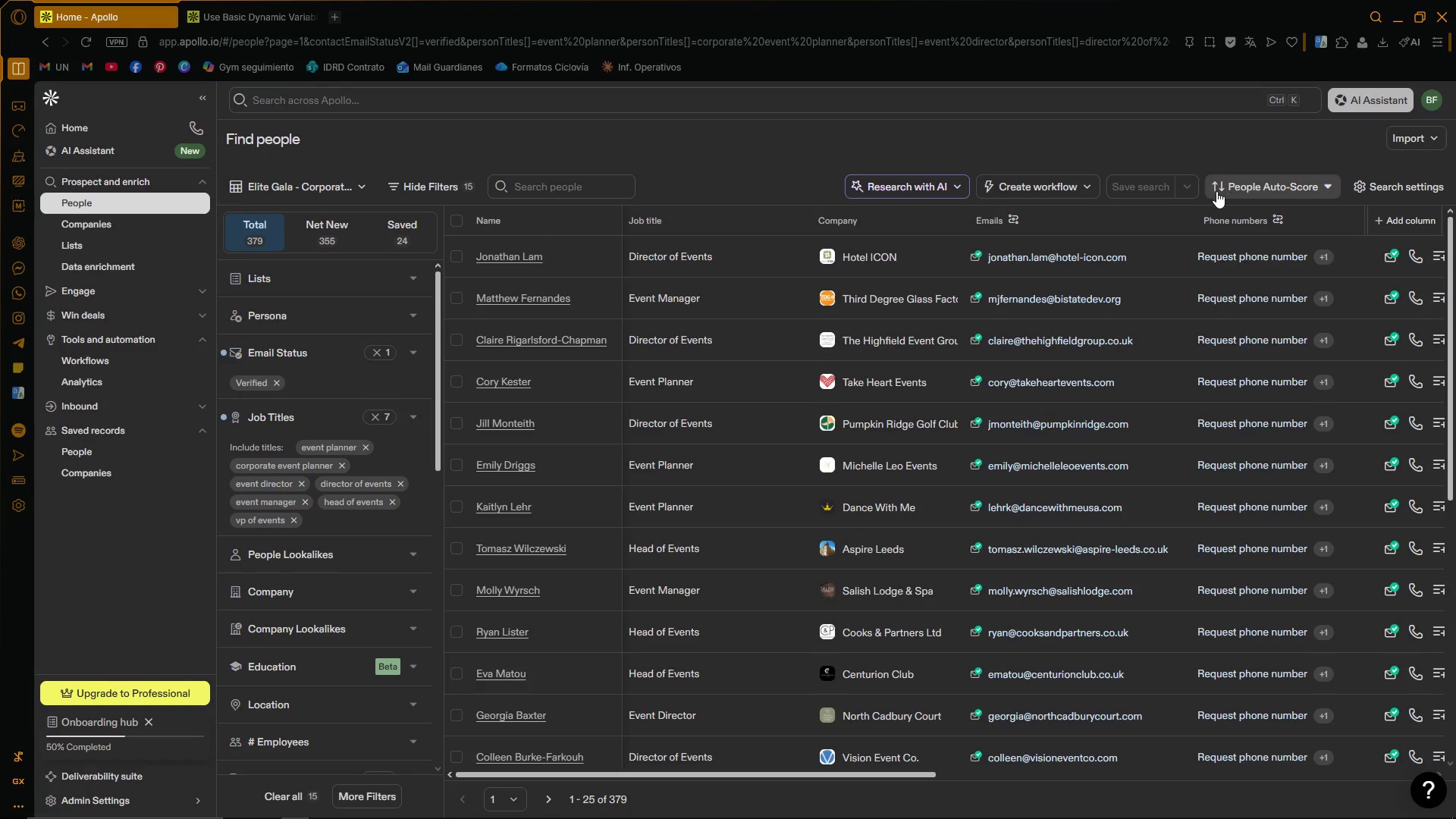 
left_click([1185, 186])
 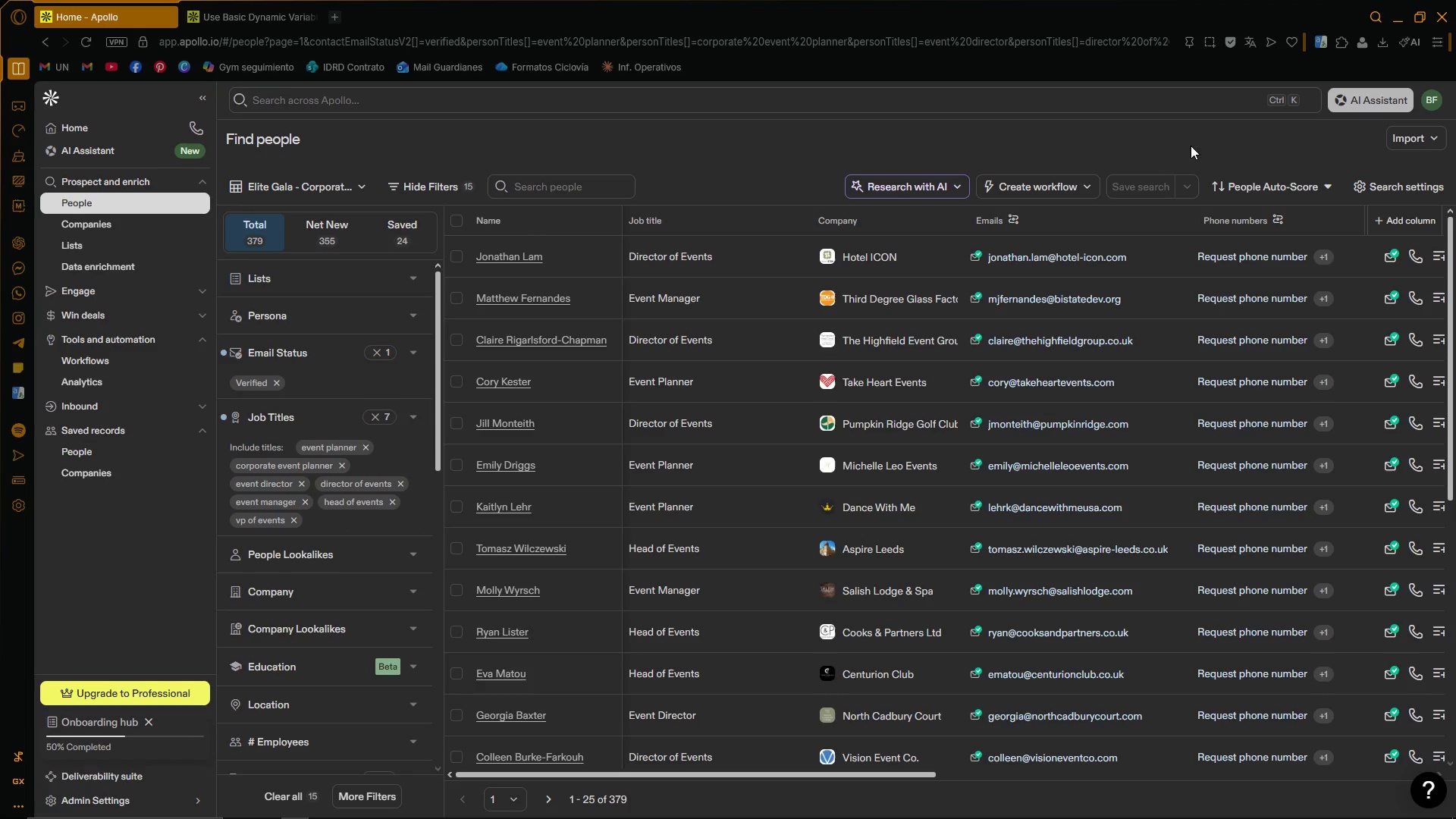 
left_click([361, 178])
 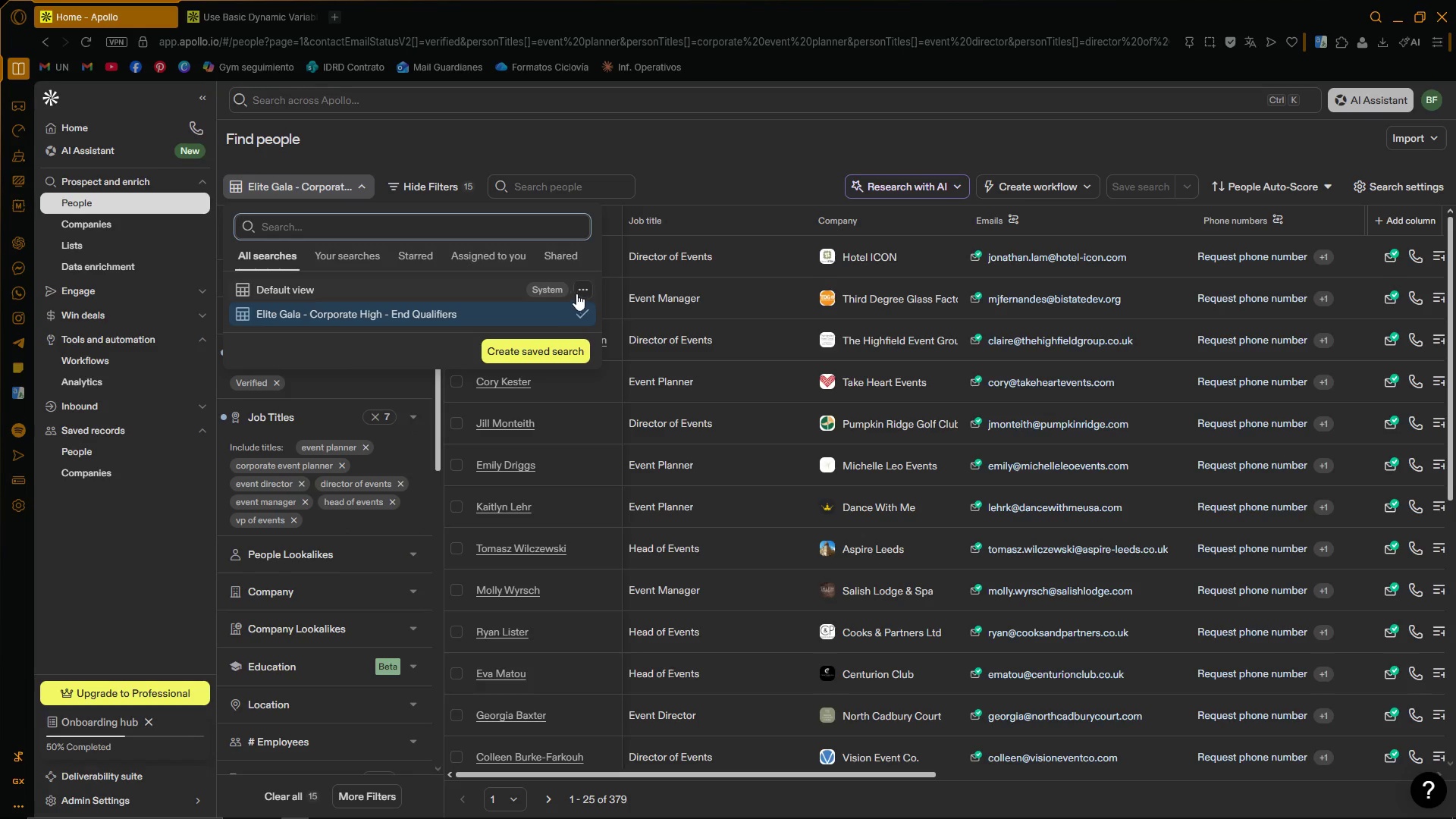 
left_click([542, 354])
 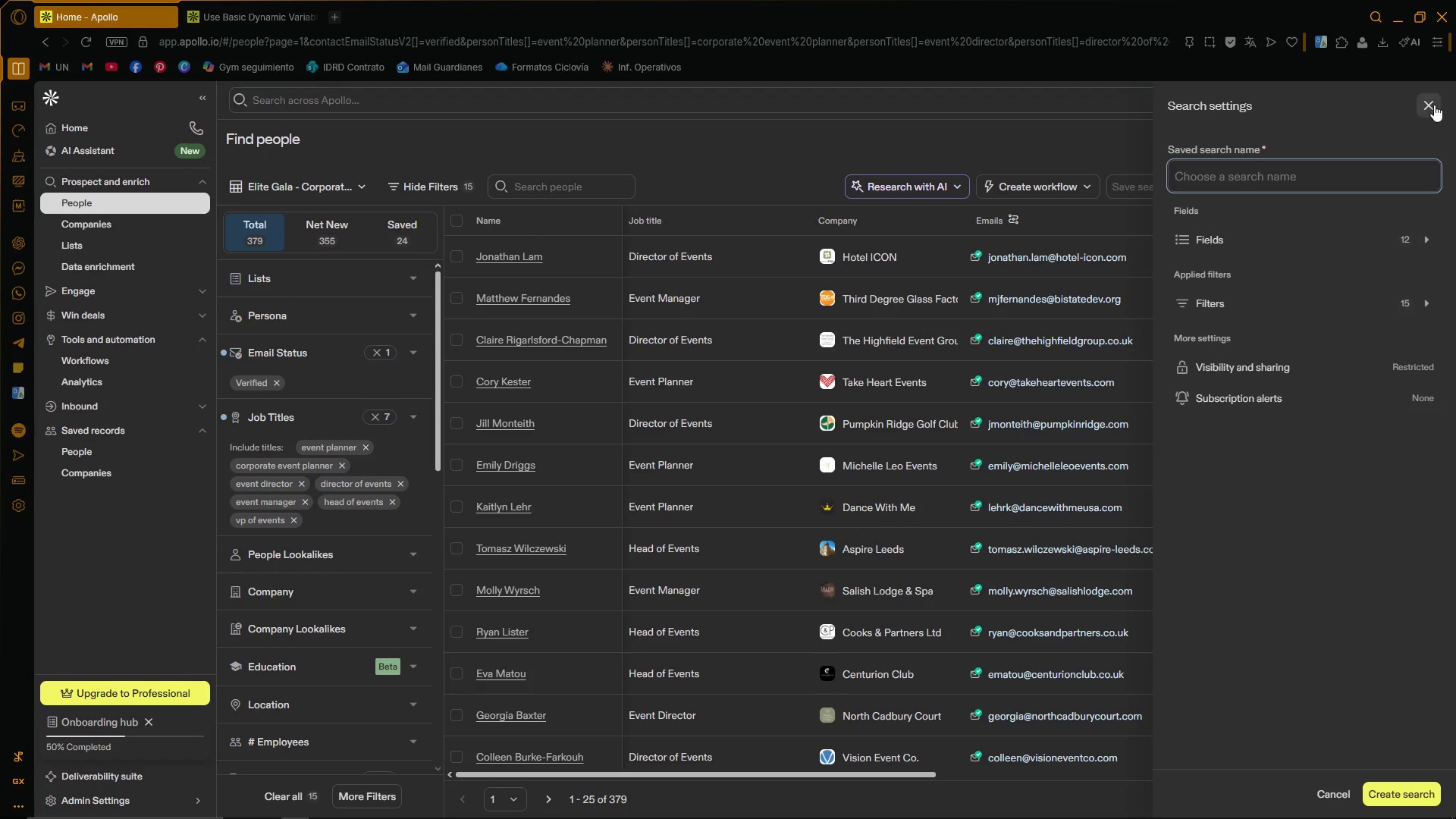 
left_click([854, 136])
 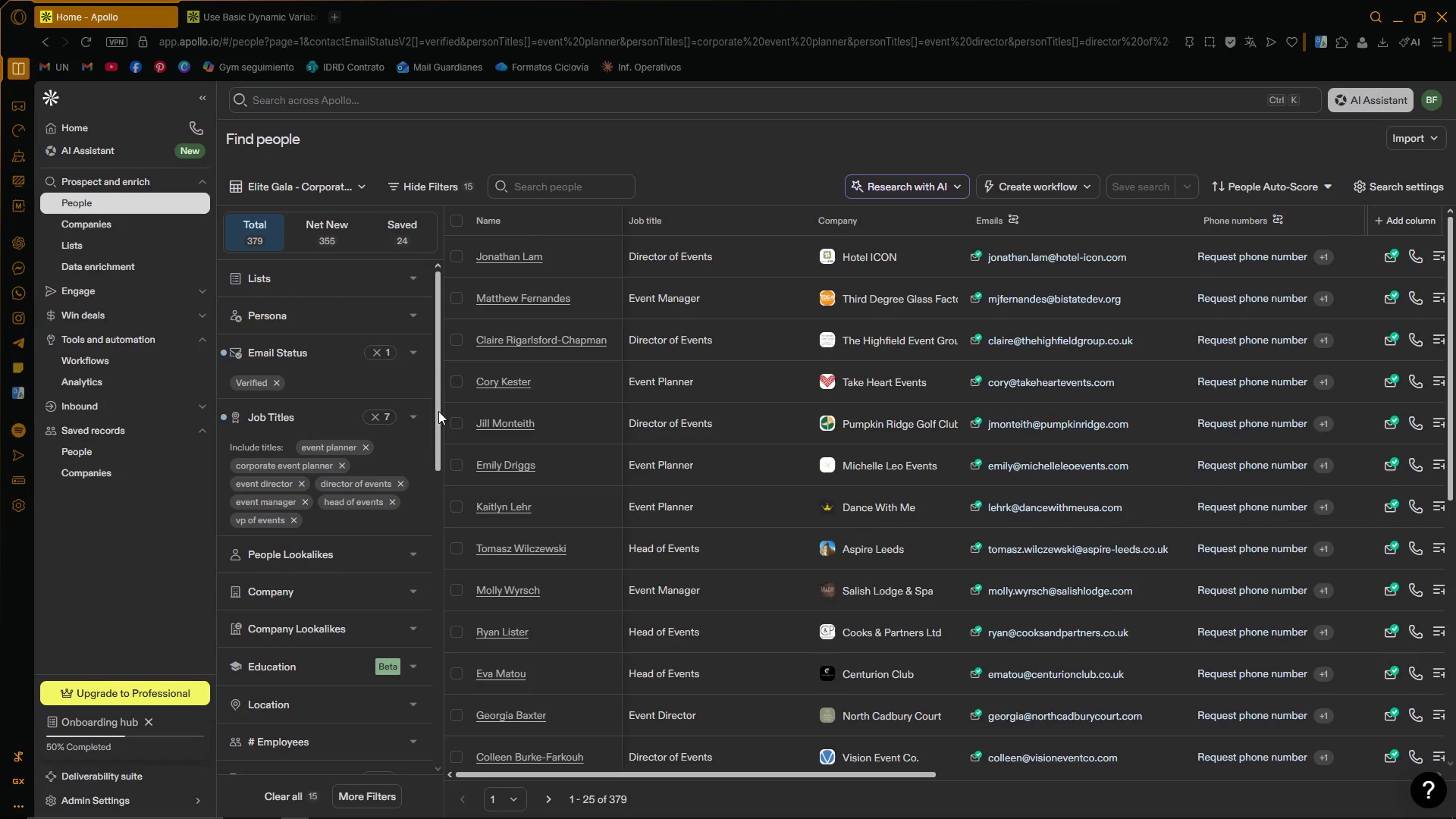 
left_click_drag(start_coordinate=[434, 374], to_coordinate=[442, 551])
 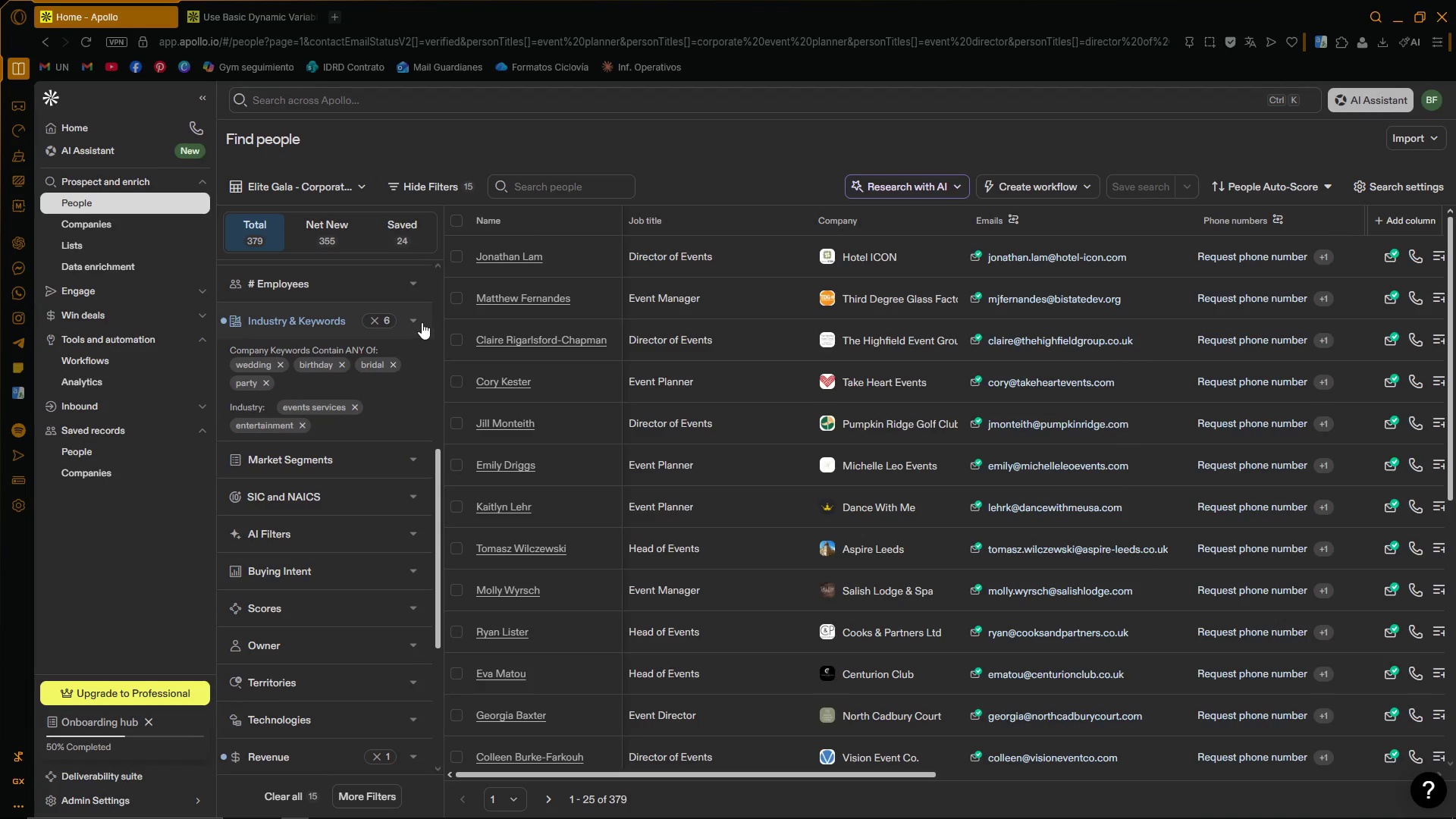 
left_click([422, 322])
 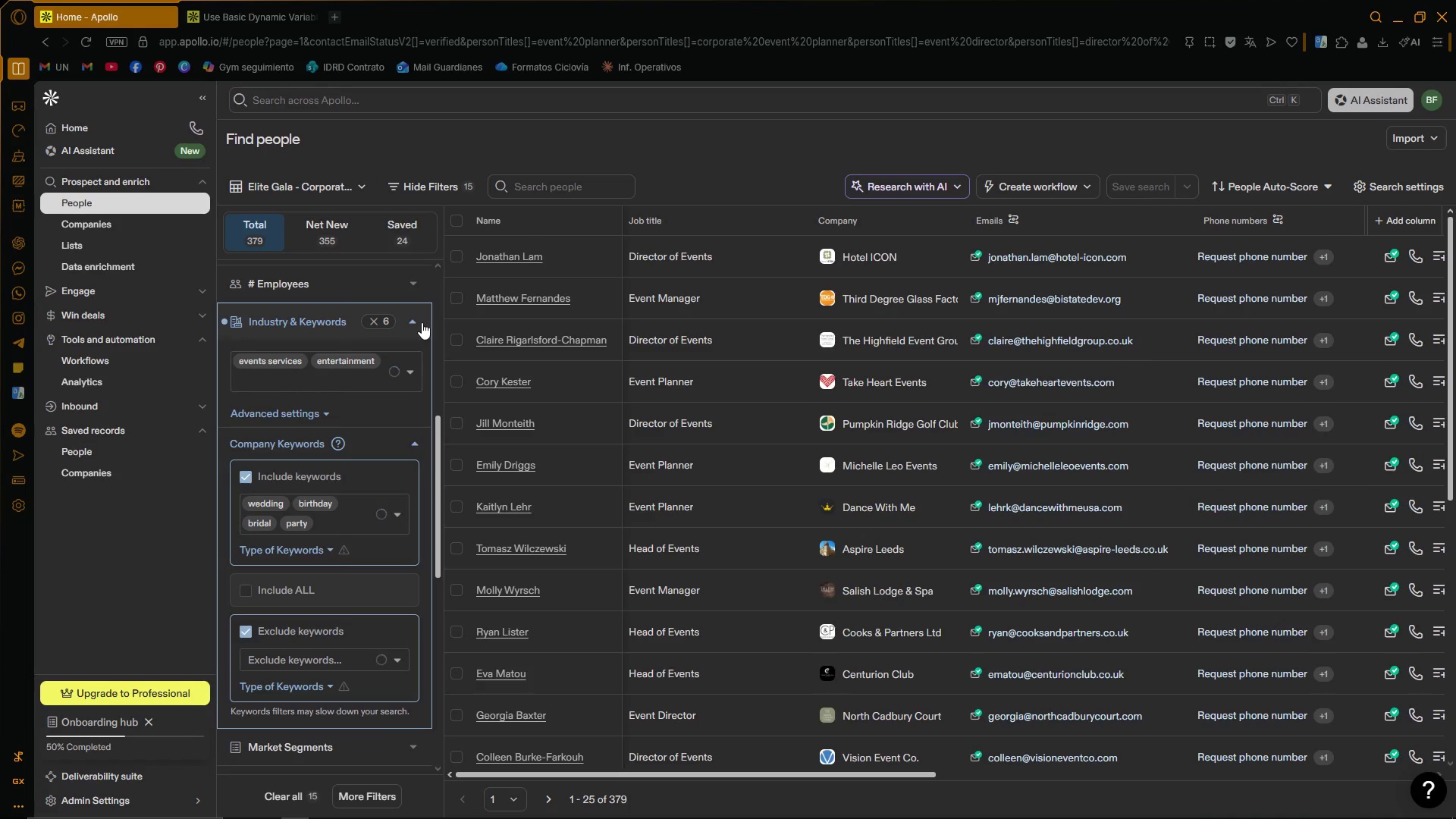 
left_click([422, 322])
 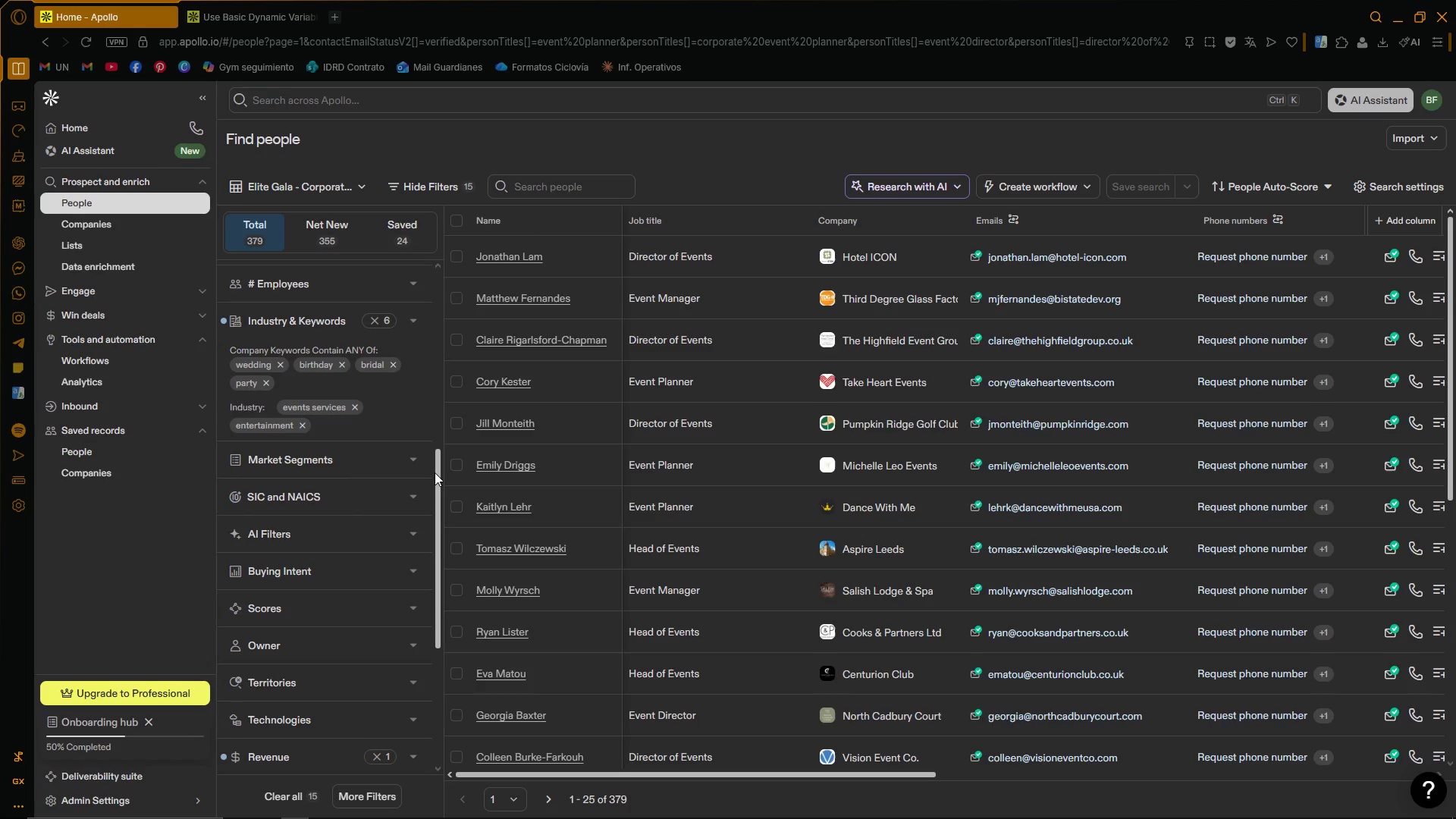 
left_click_drag(start_coordinate=[440, 472], to_coordinate=[431, 617])
 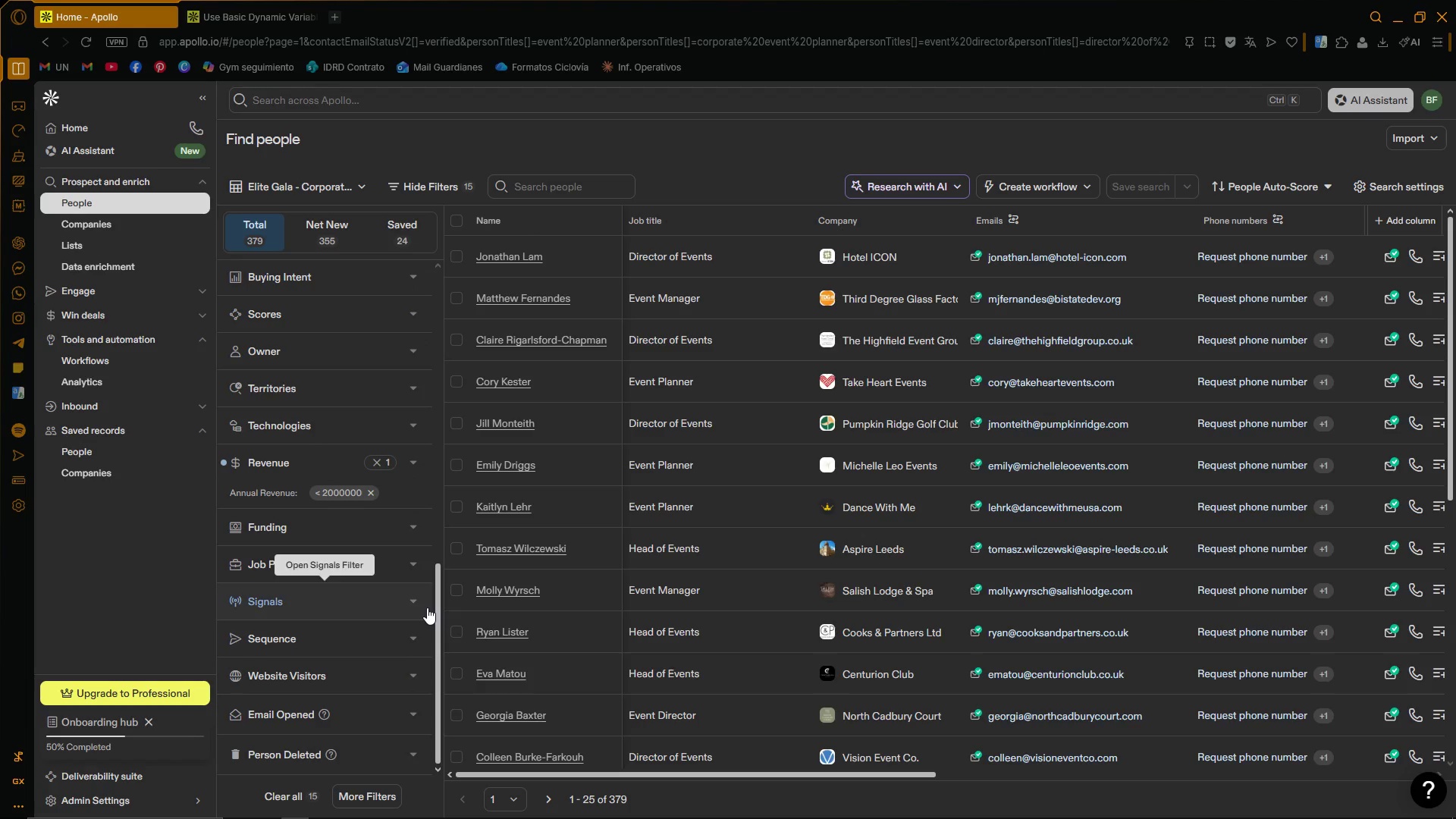 
wait(9.47)
 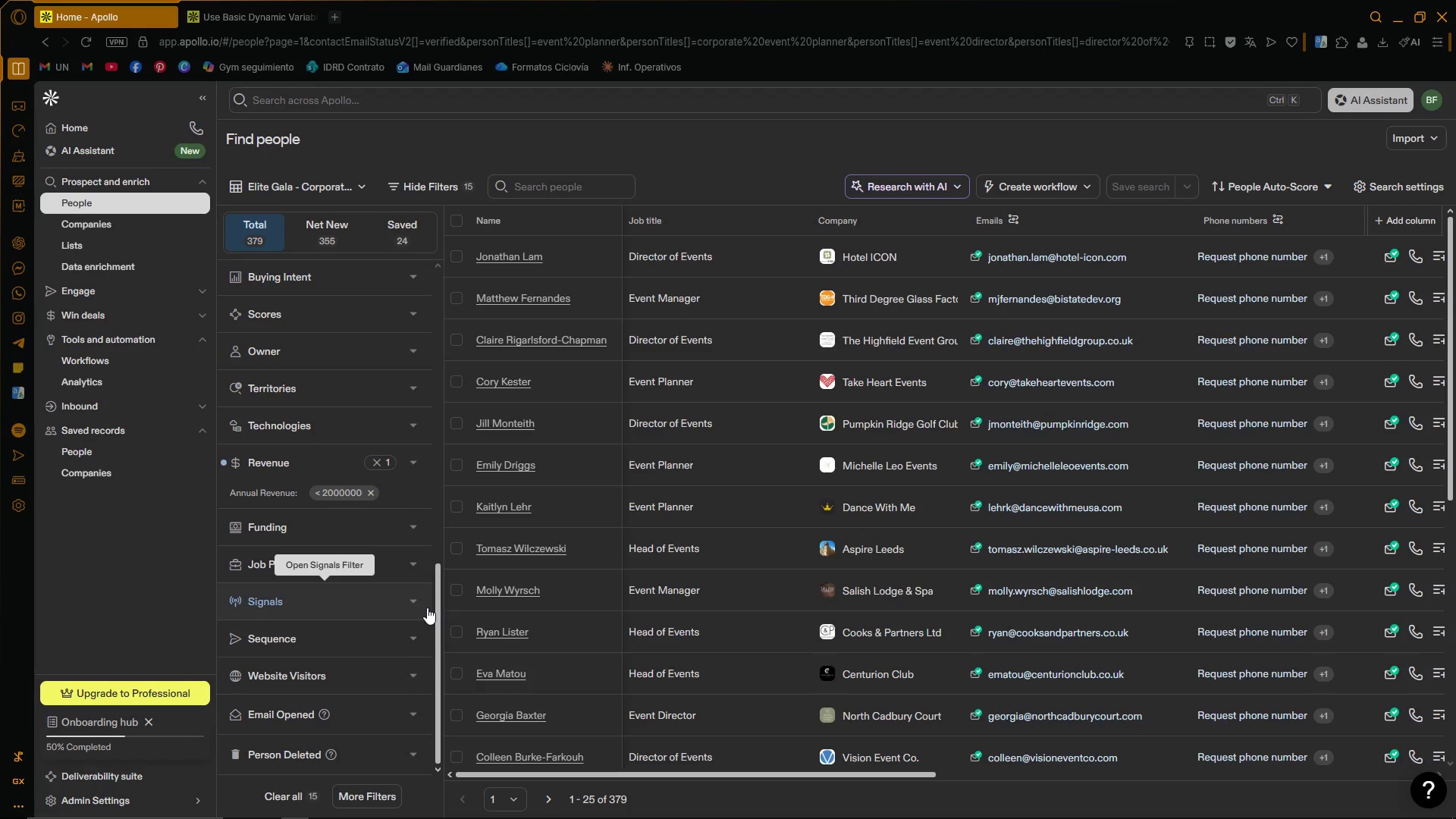 
left_click([410, 461])
 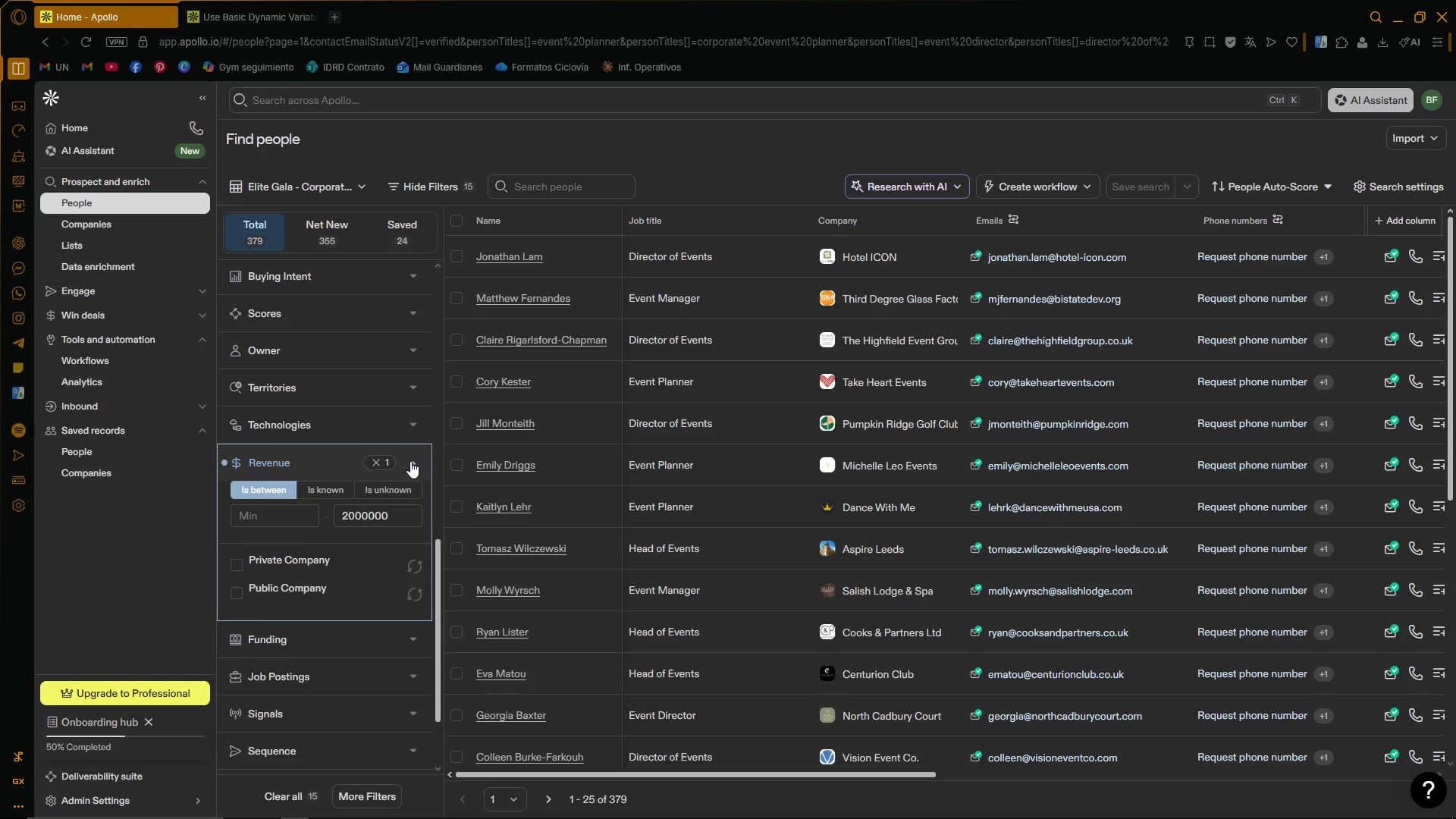 
left_click([412, 461])
 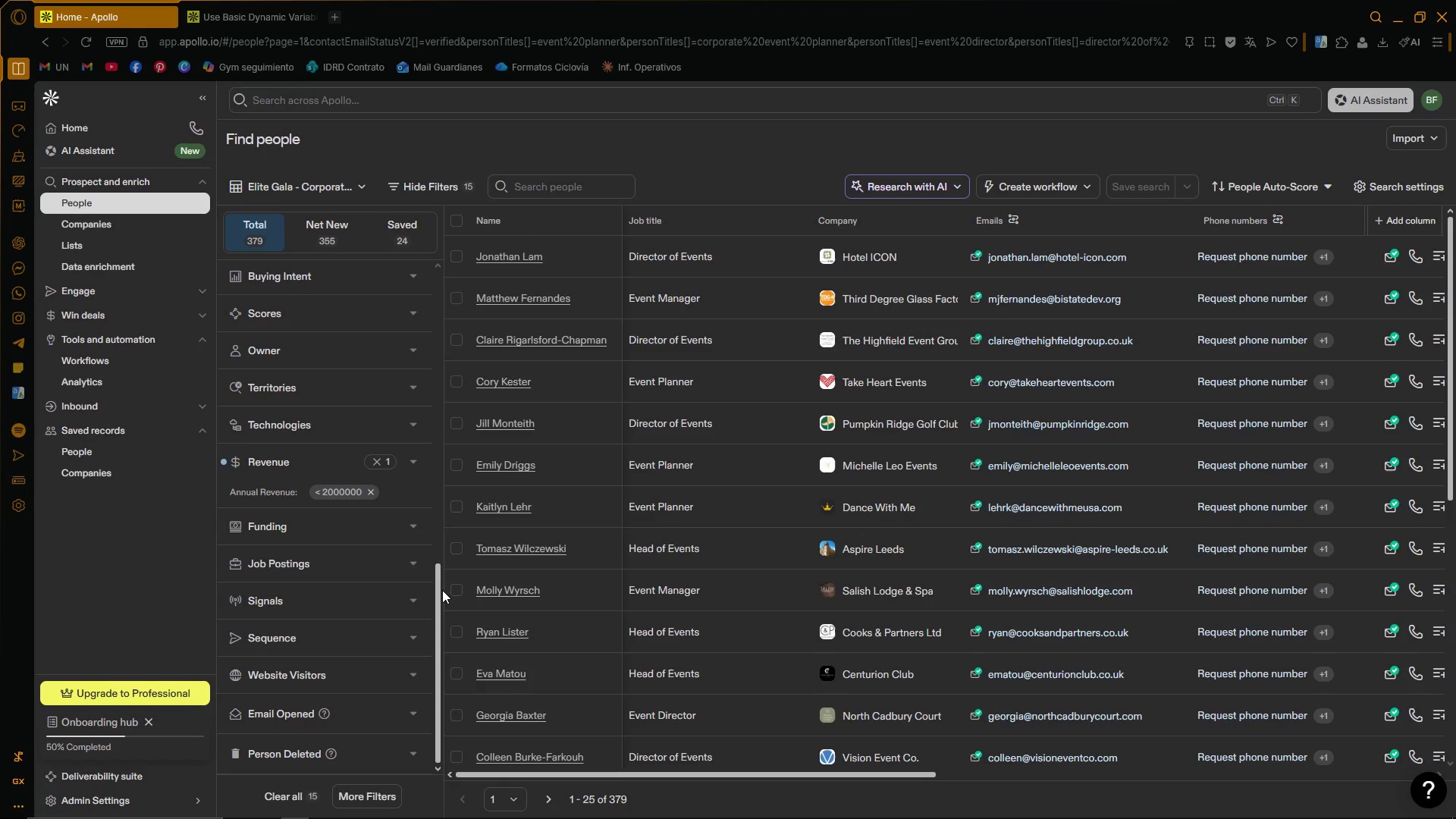 
left_click_drag(start_coordinate=[439, 592], to_coordinate=[451, 246])
 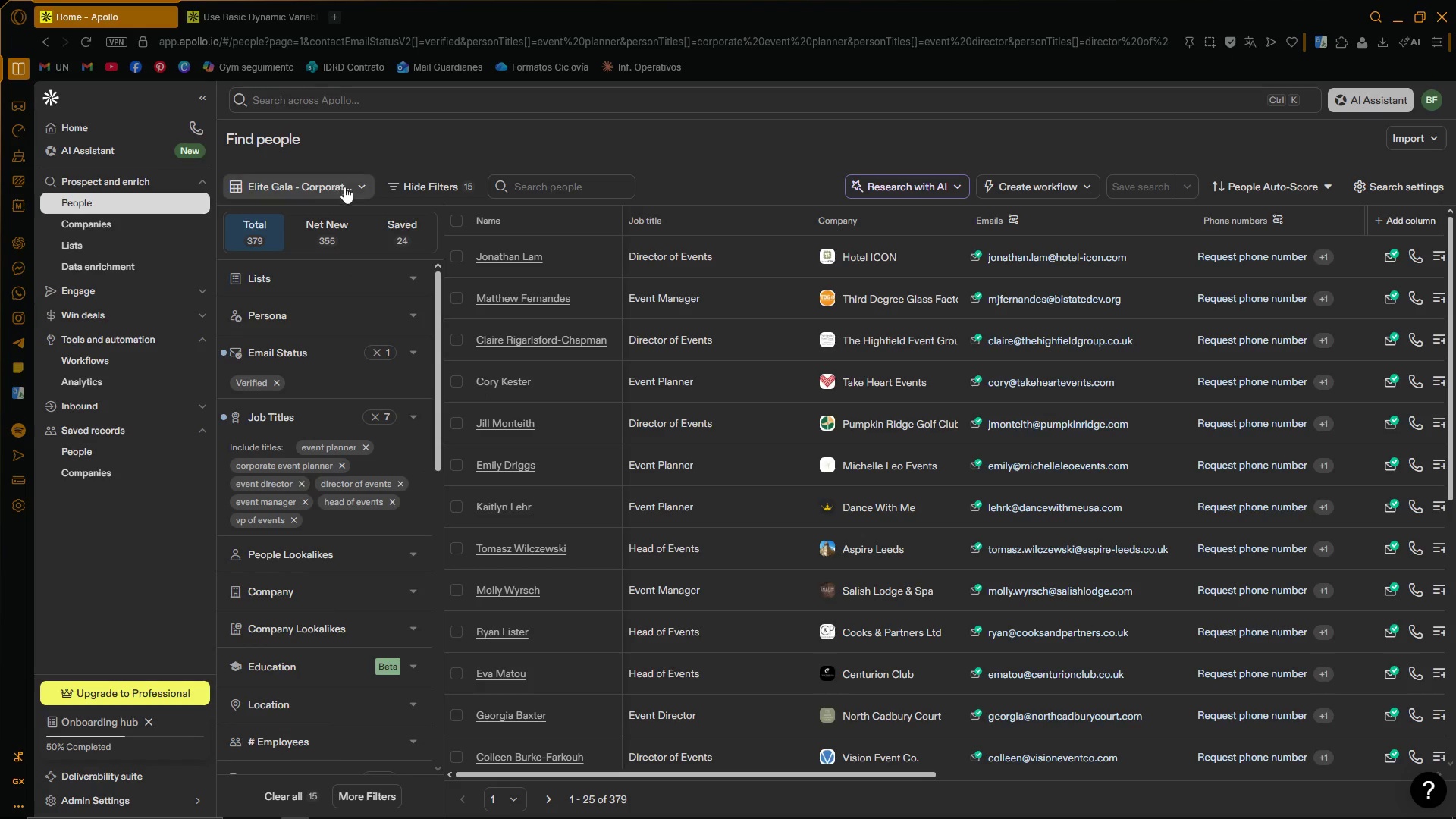 
left_click([356, 181])
 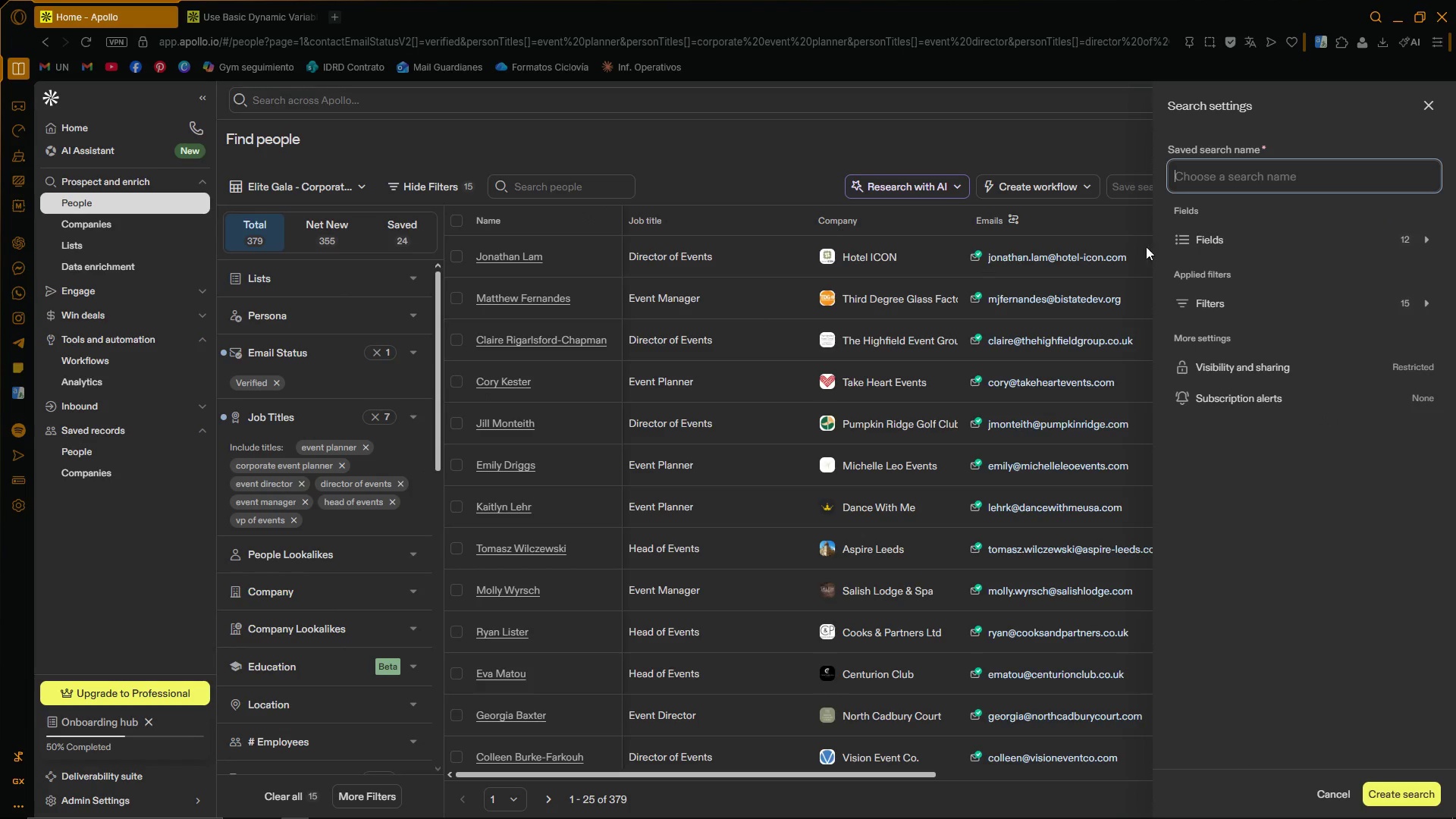 
double_click([1250, 181])
 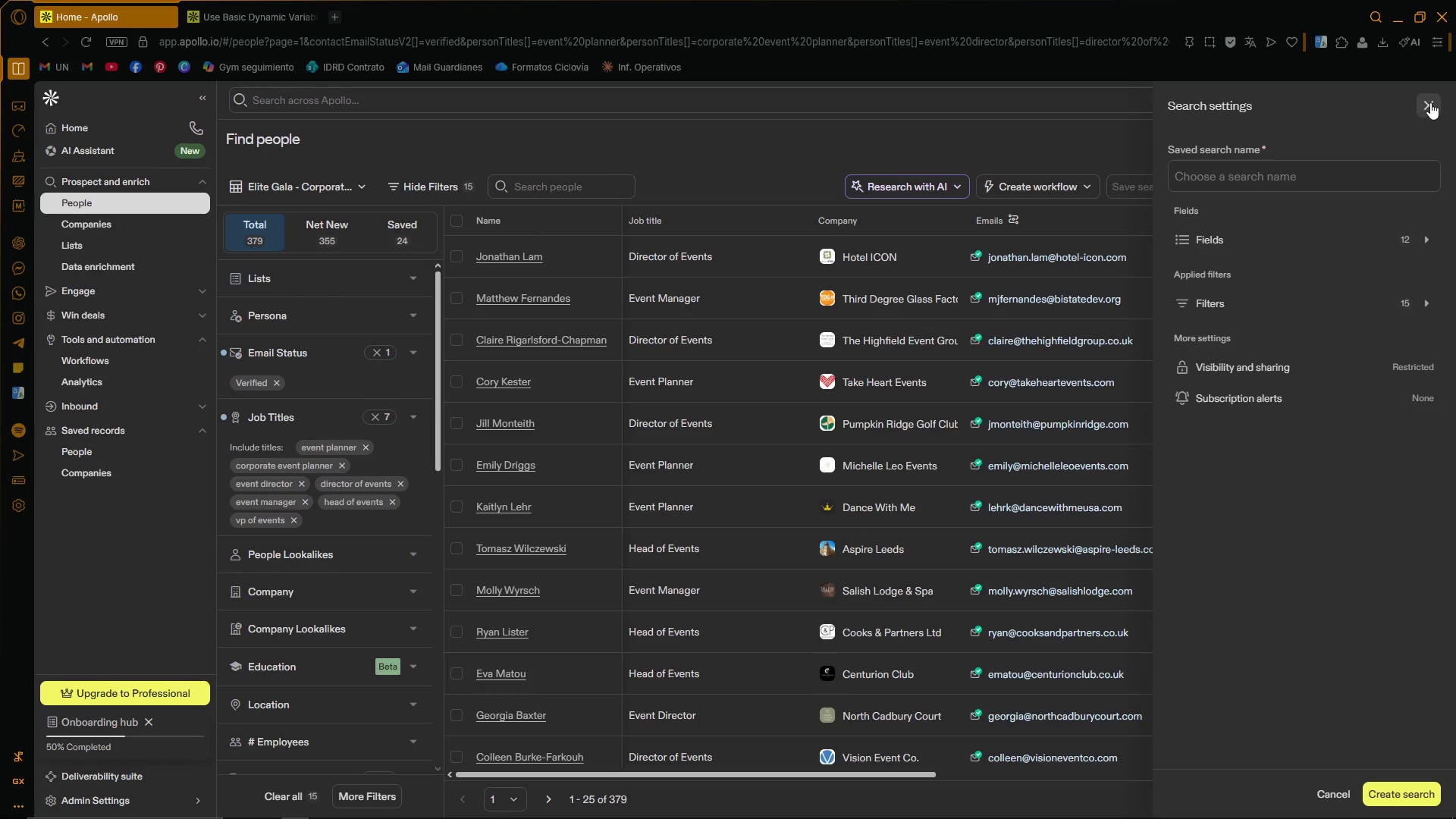 
left_click([356, 187])
 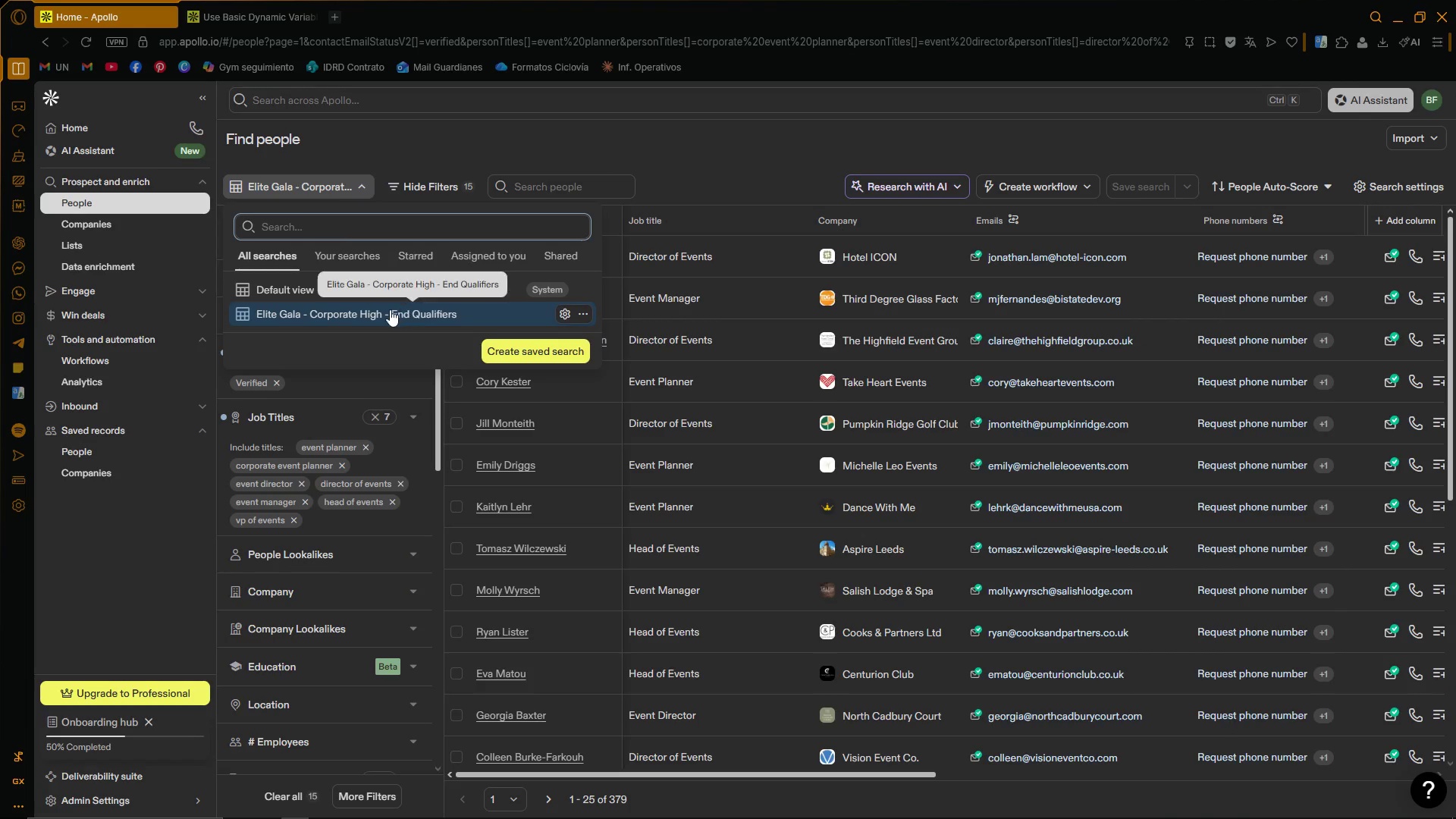 
left_click_drag(start_coordinate=[382, 313], to_coordinate=[246, 320])
 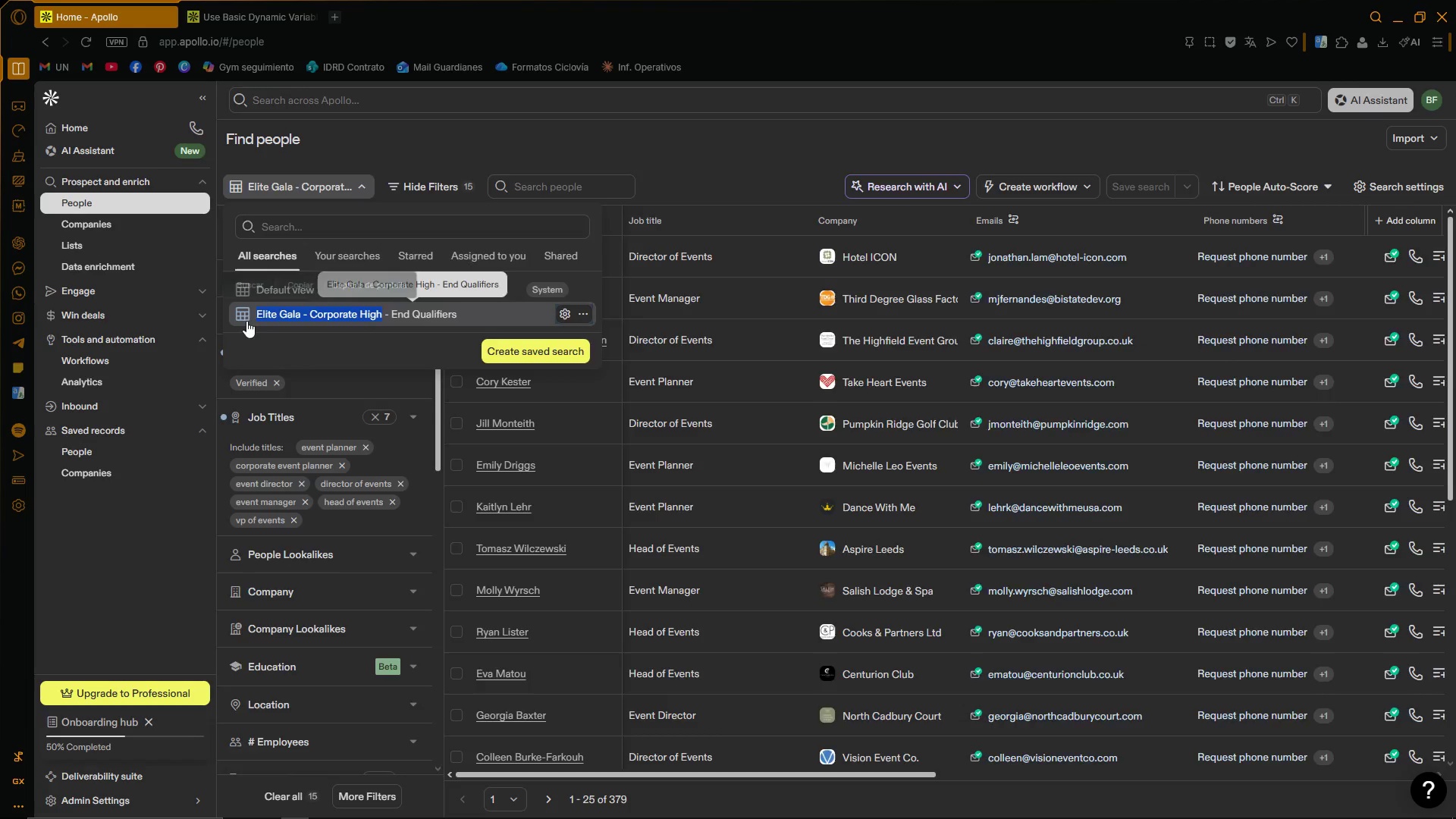 
key(Control+ControlLeft)
 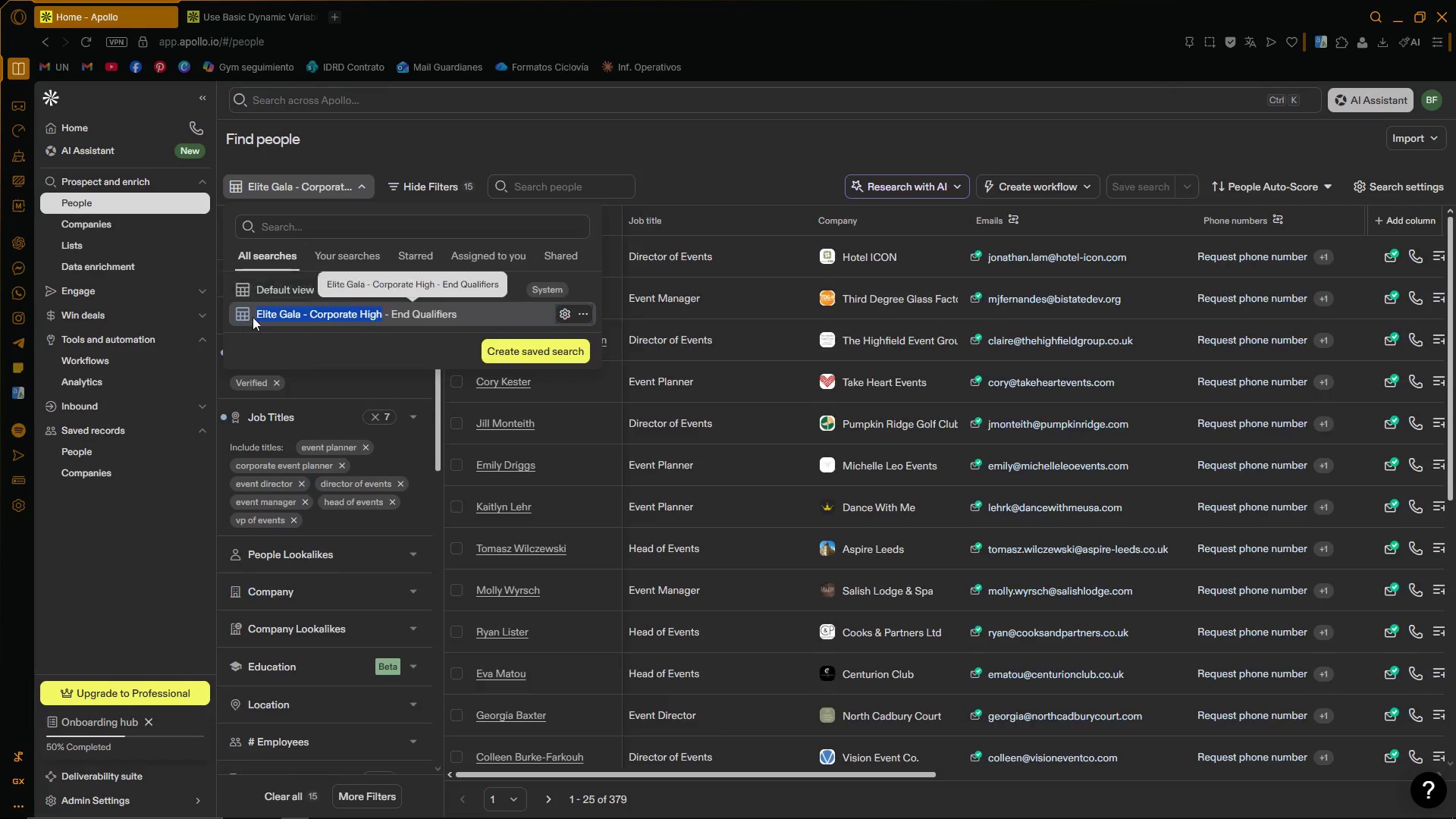 
key(Control+C)
 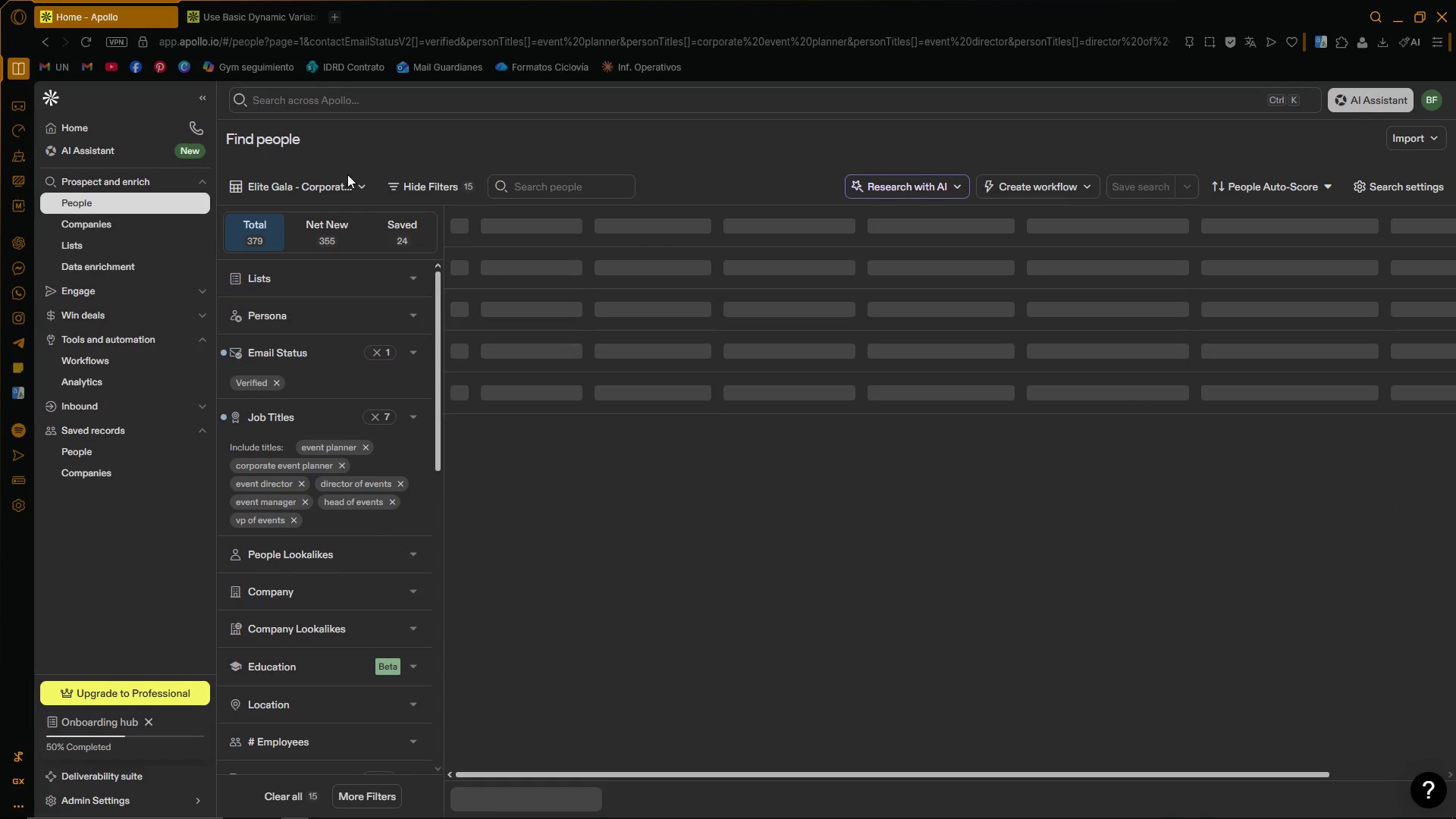 
mouse_move([347, 186])
 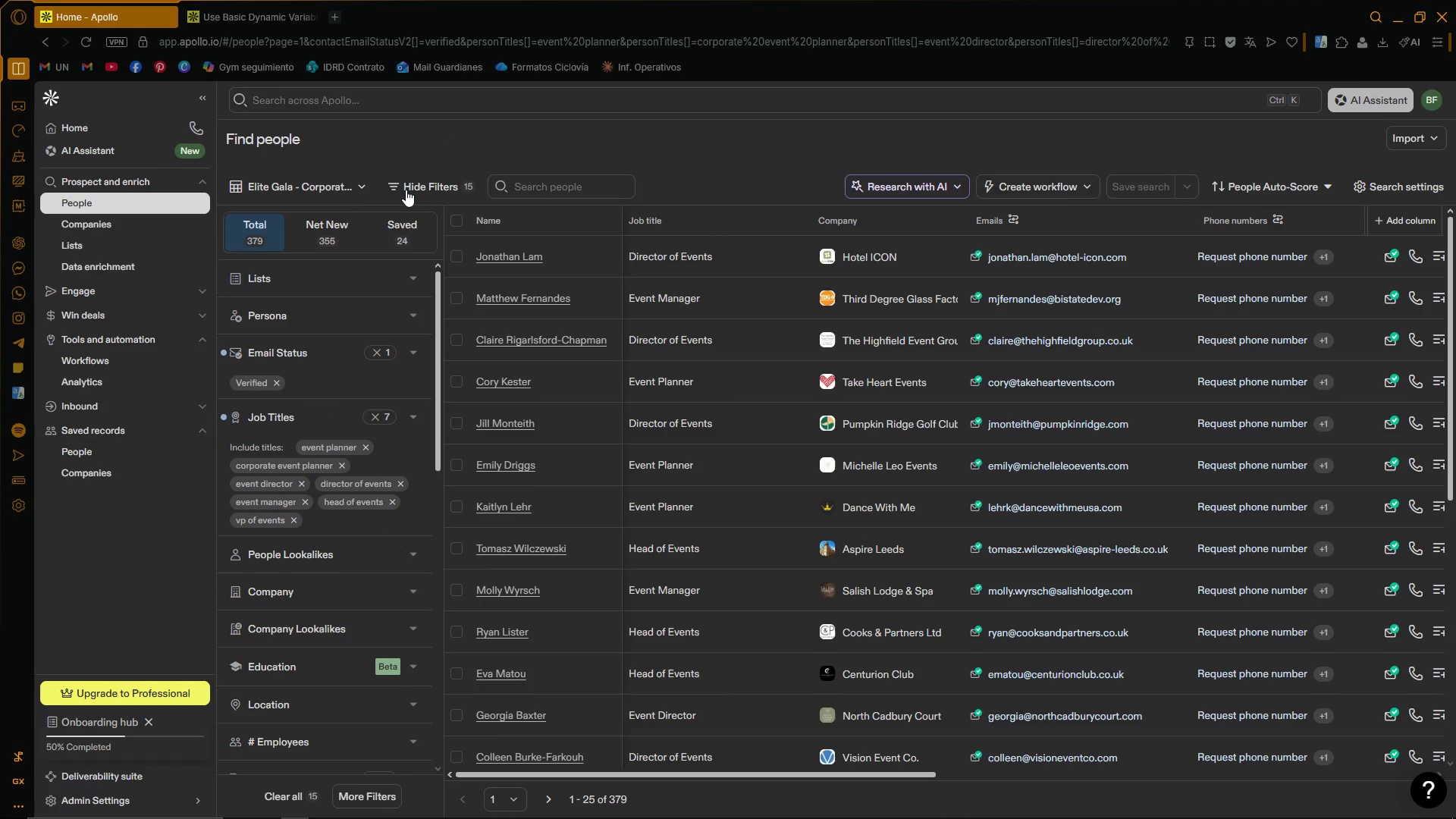 
left_click([356, 185])
 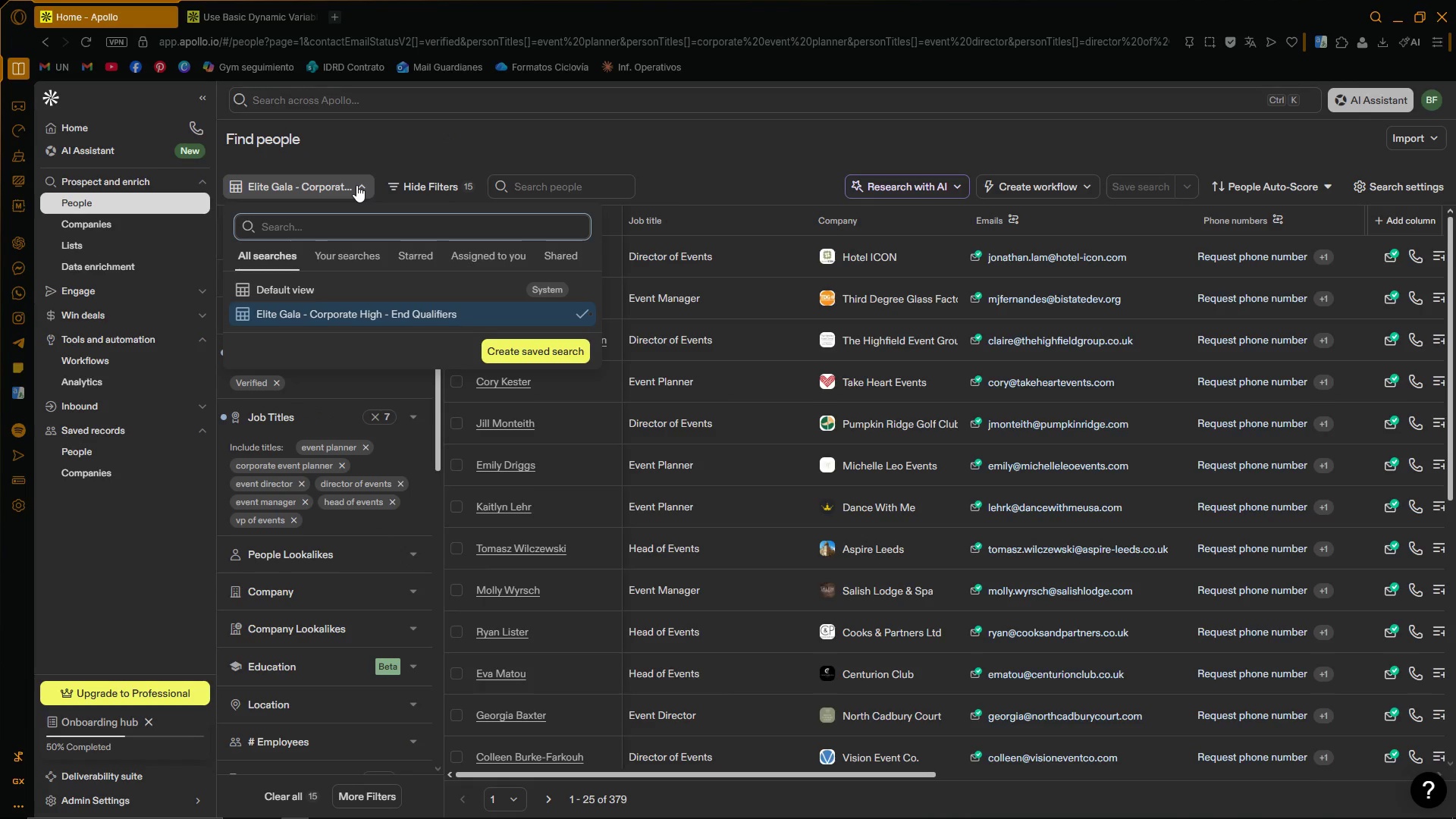 
left_click([356, 185])
 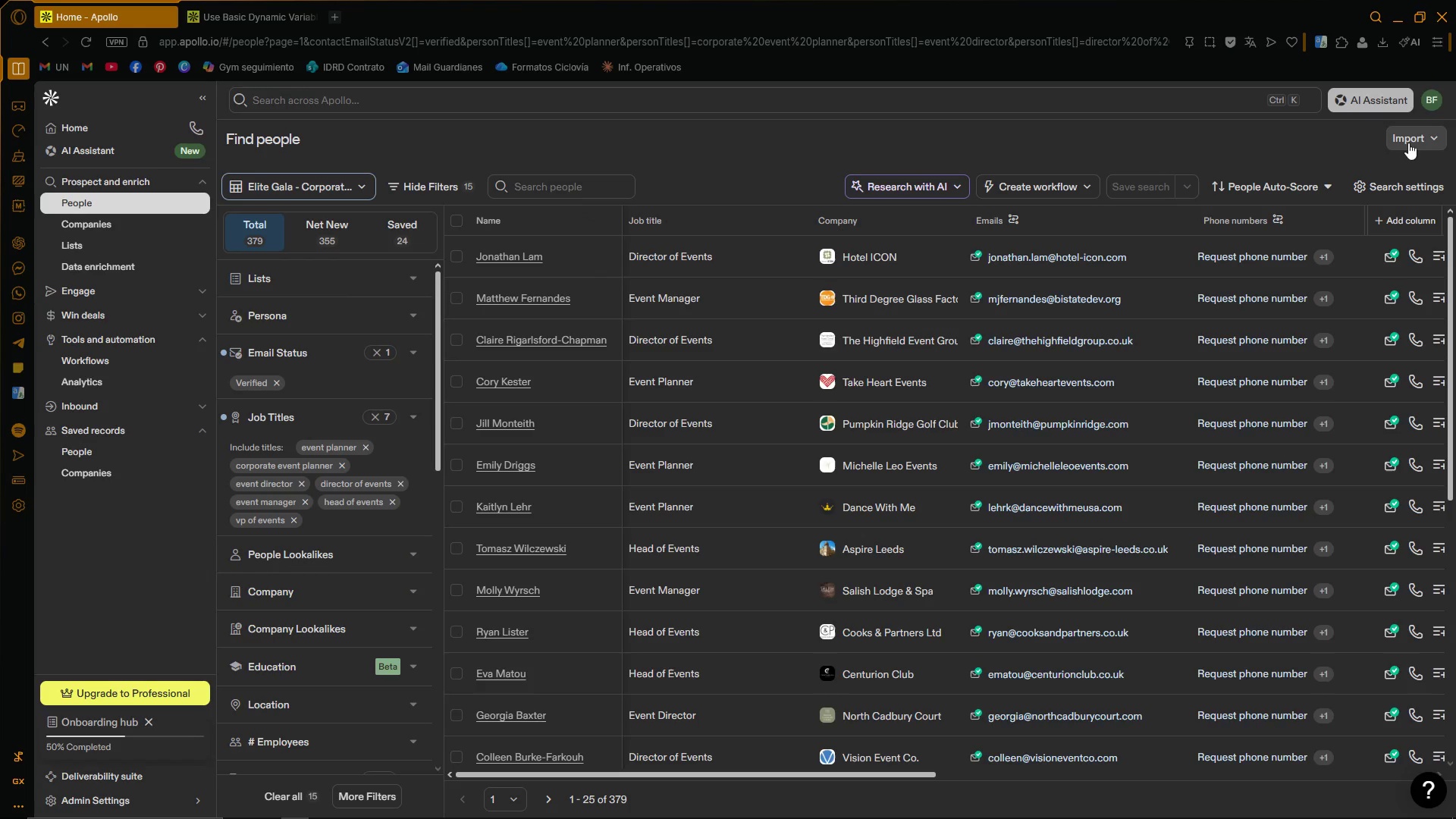 
left_click([1285, 148])
 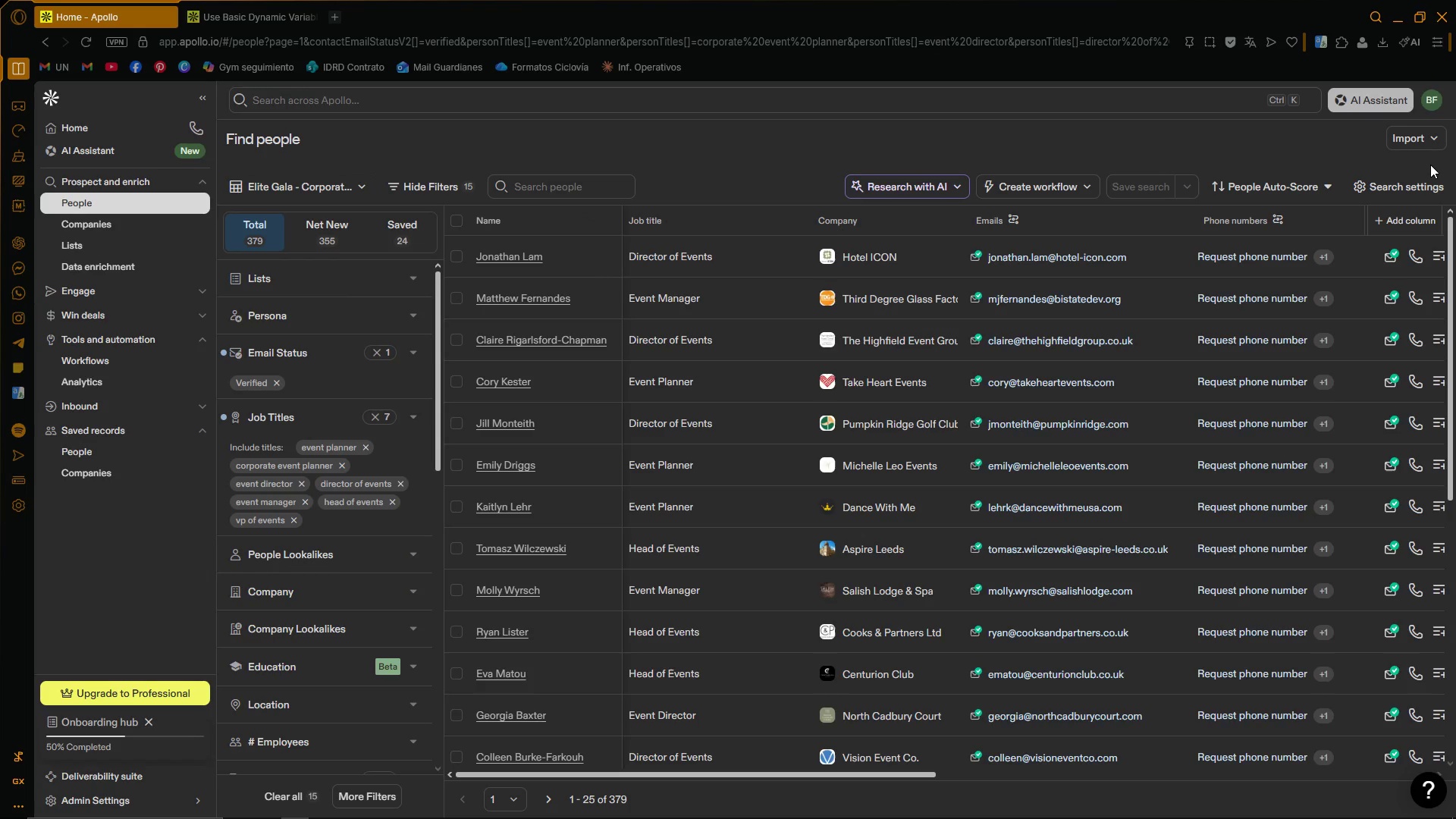 
wait(8.08)
 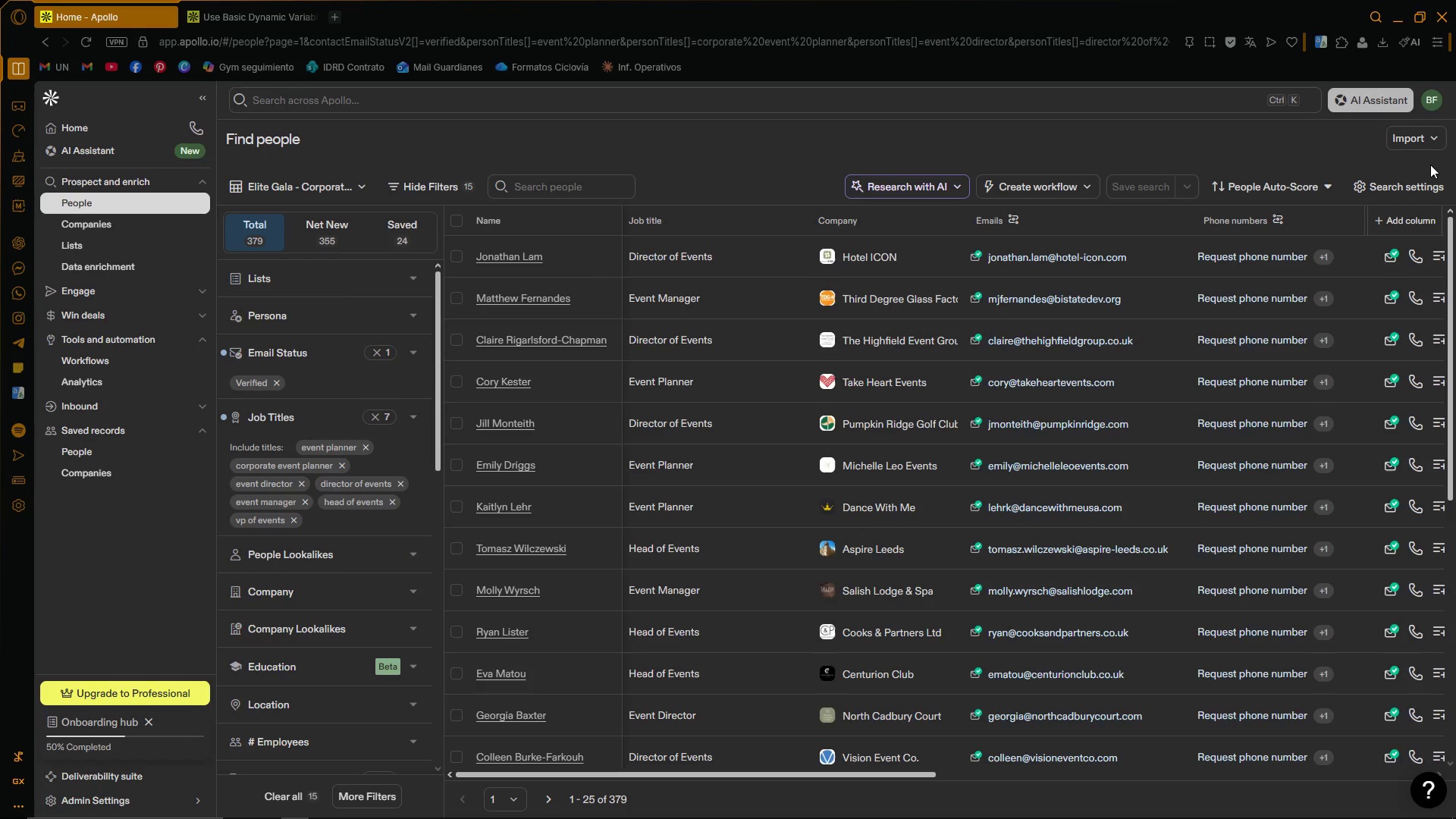 
double_click([367, 187])
 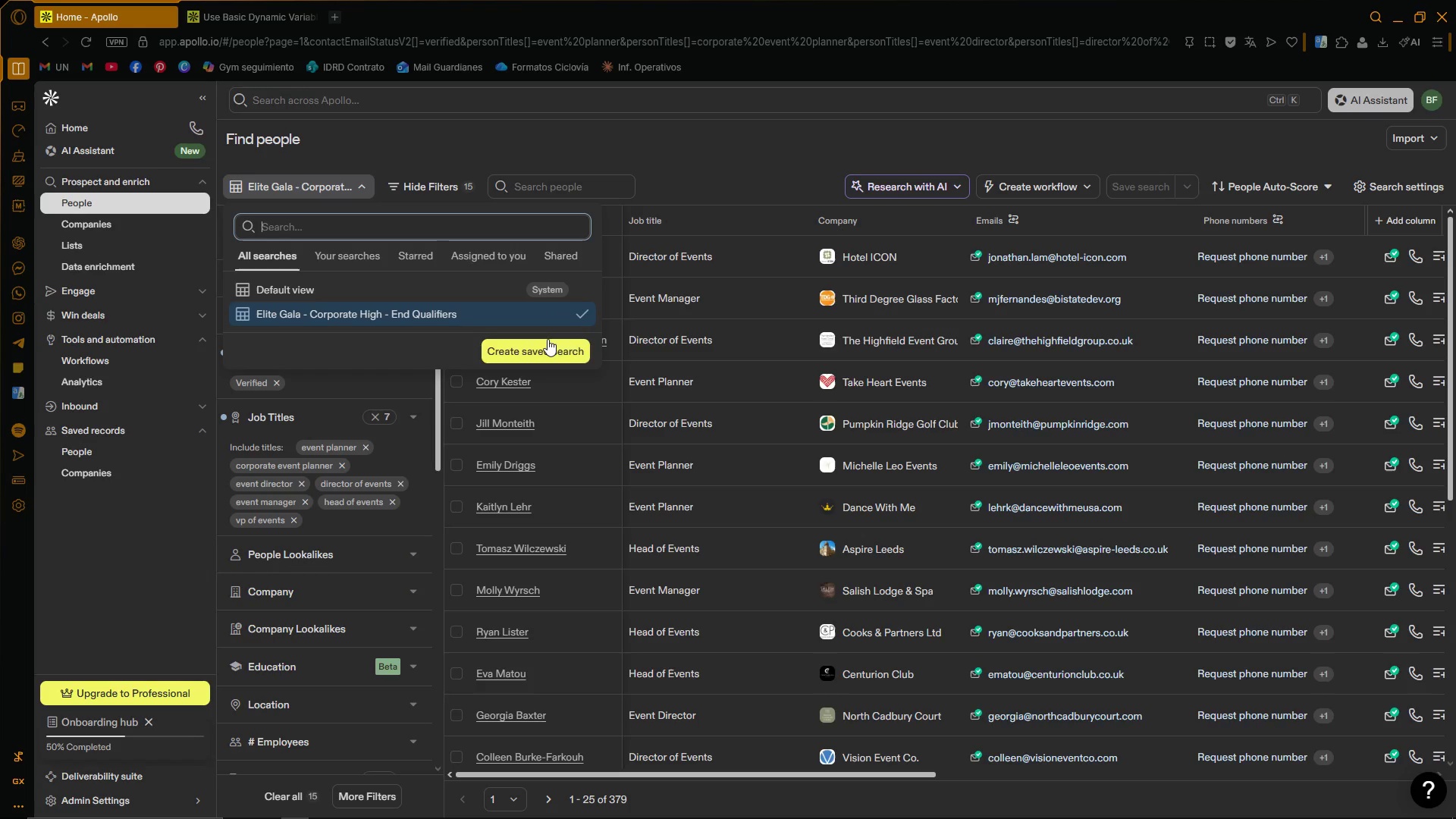 
left_click([548, 340])
 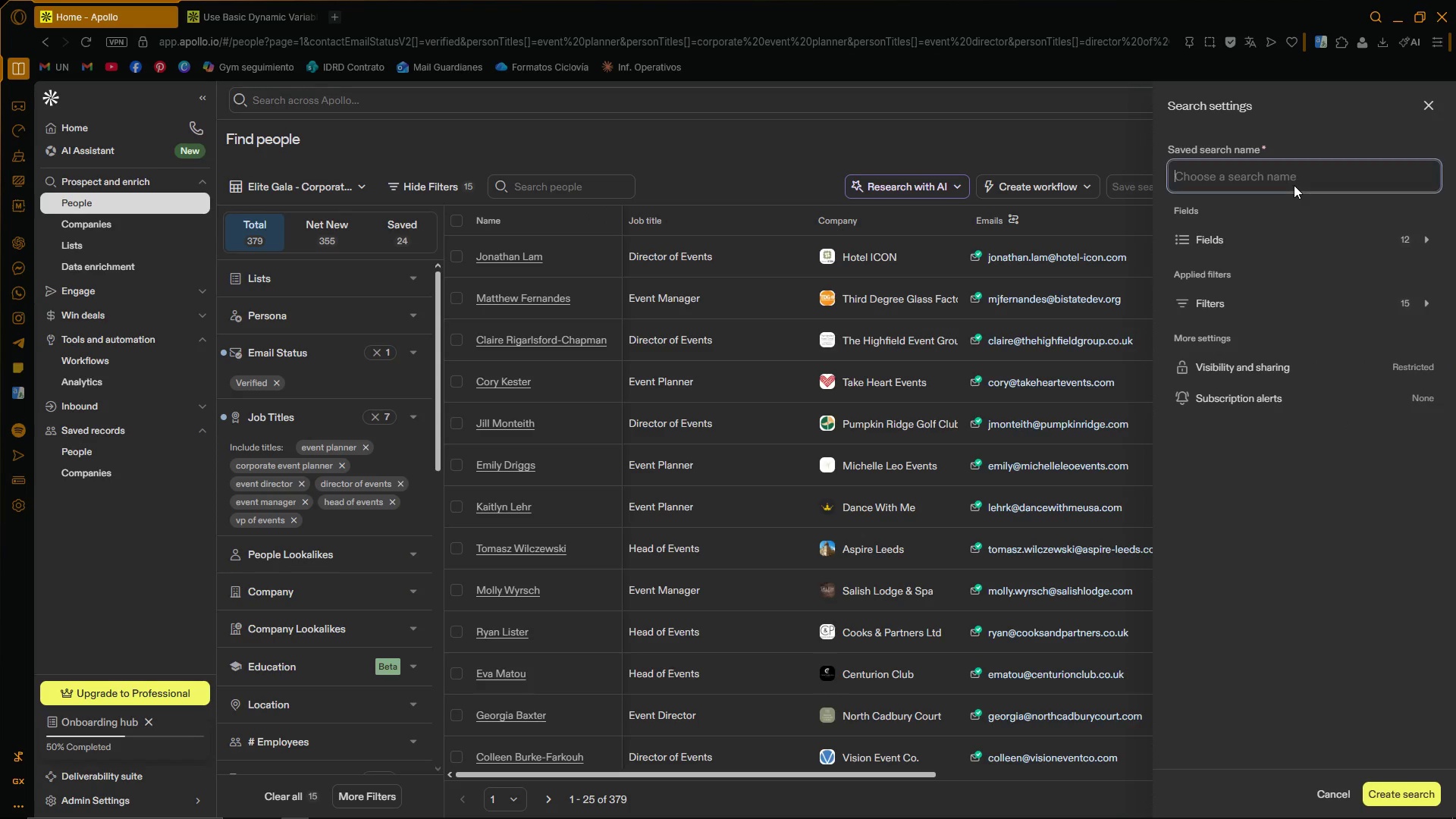 
type(Low Fit FD)
key(Backspace)
key(Backspace)
type(fI)
key(Backspace)
key(Backspace)
type(Filters)
 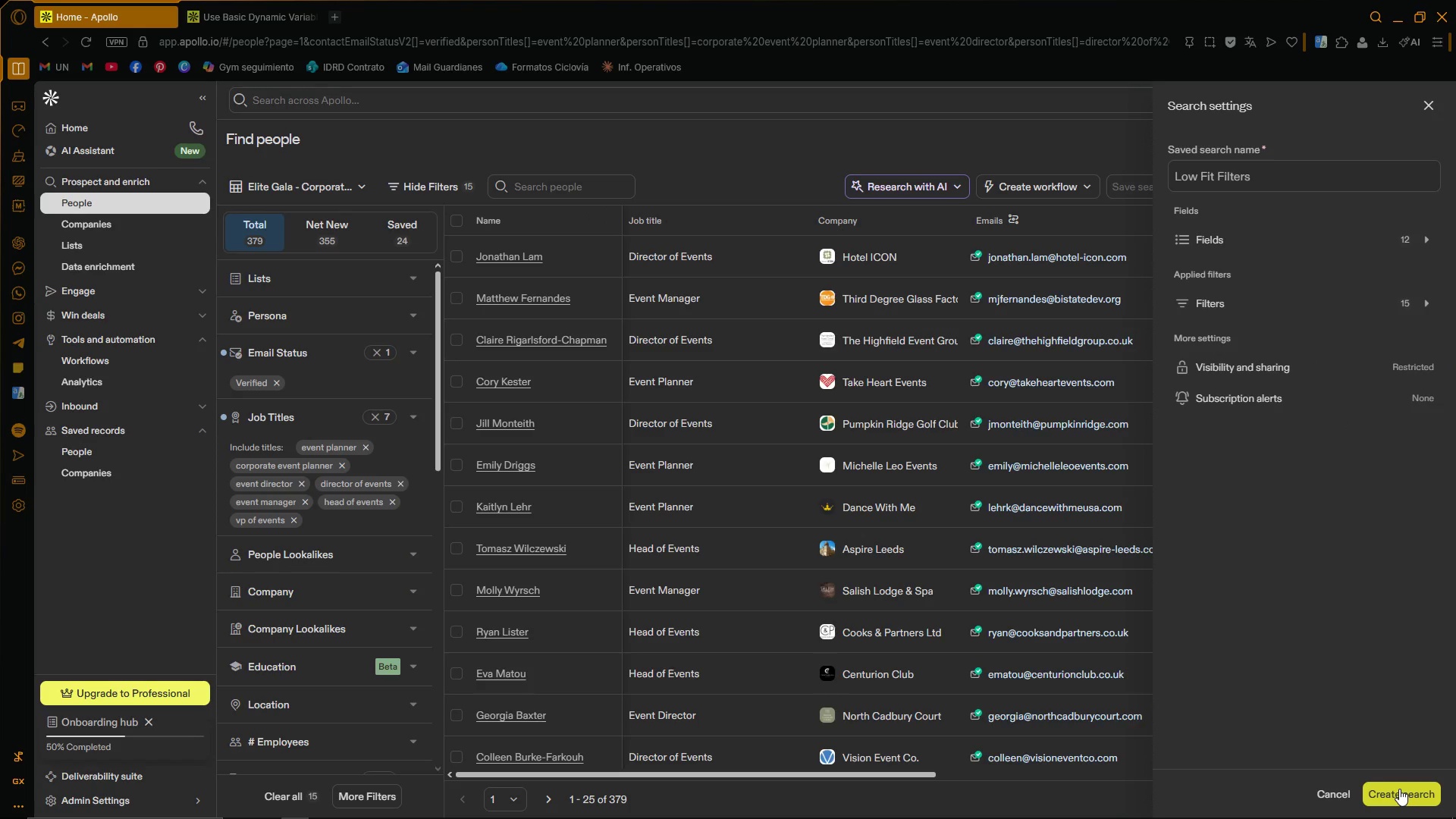 
left_click([1399, 789])
 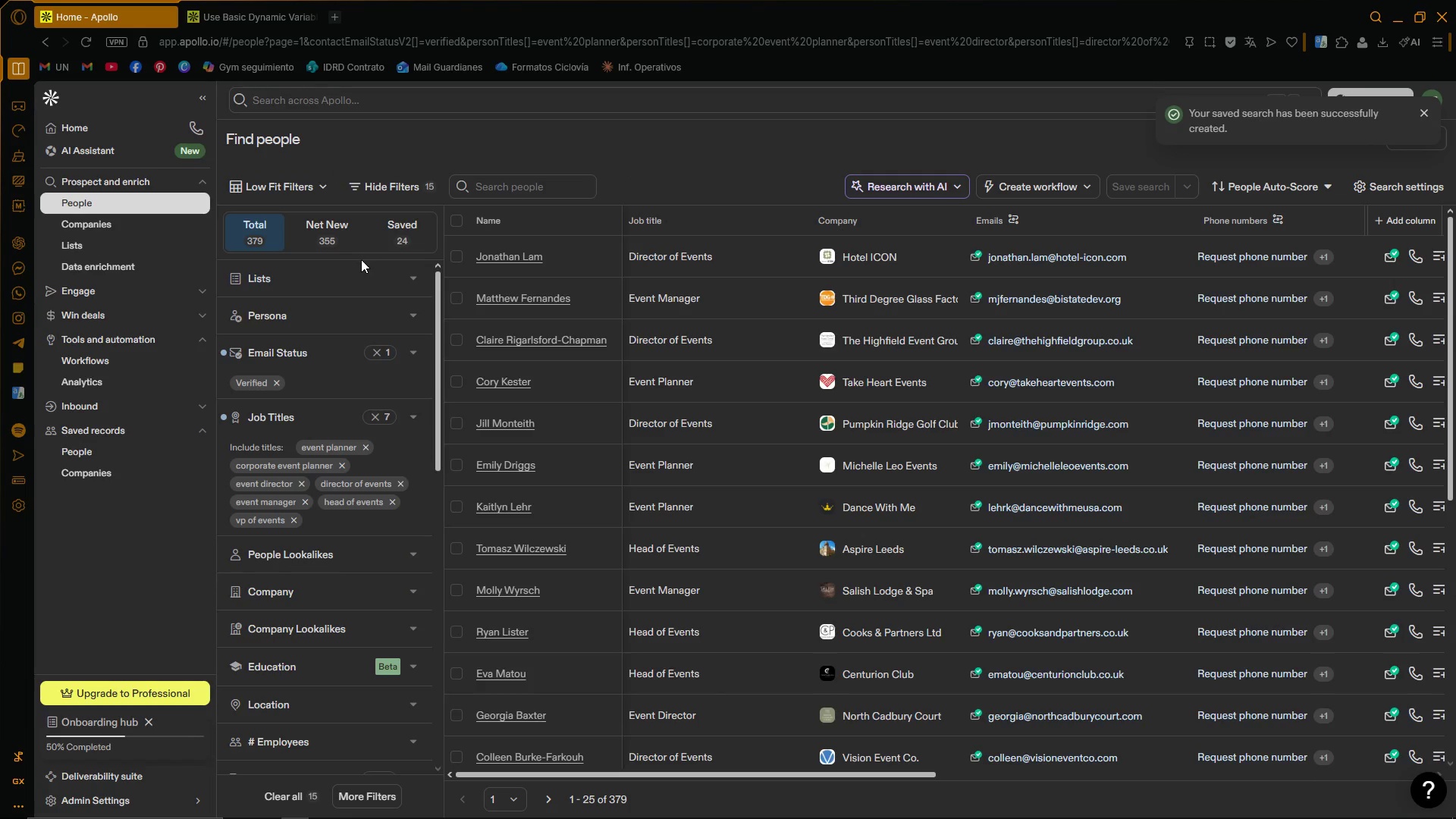 
double_click([321, 184])
 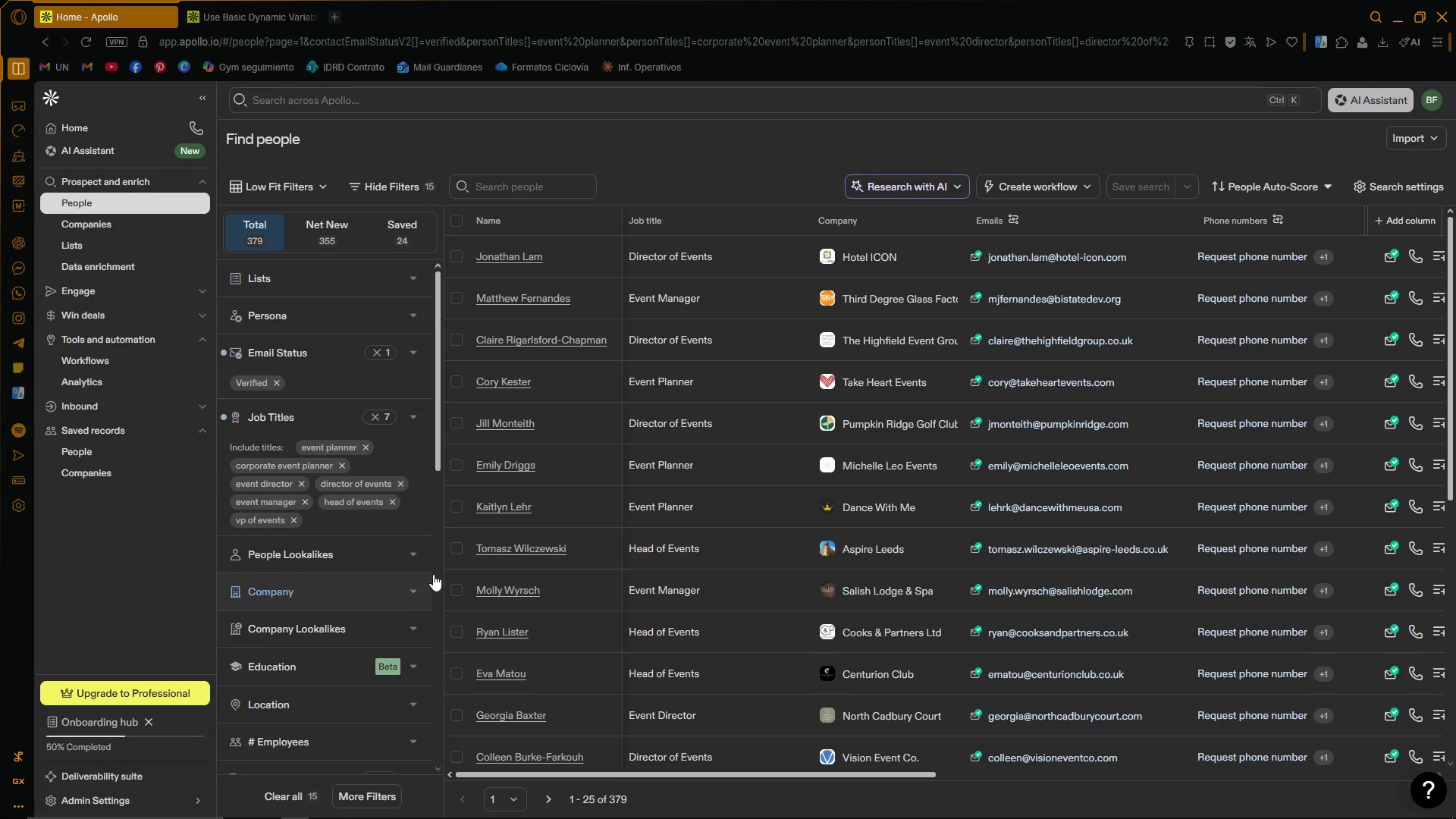 
left_click_drag(start_coordinate=[437, 410], to_coordinate=[445, 300])
 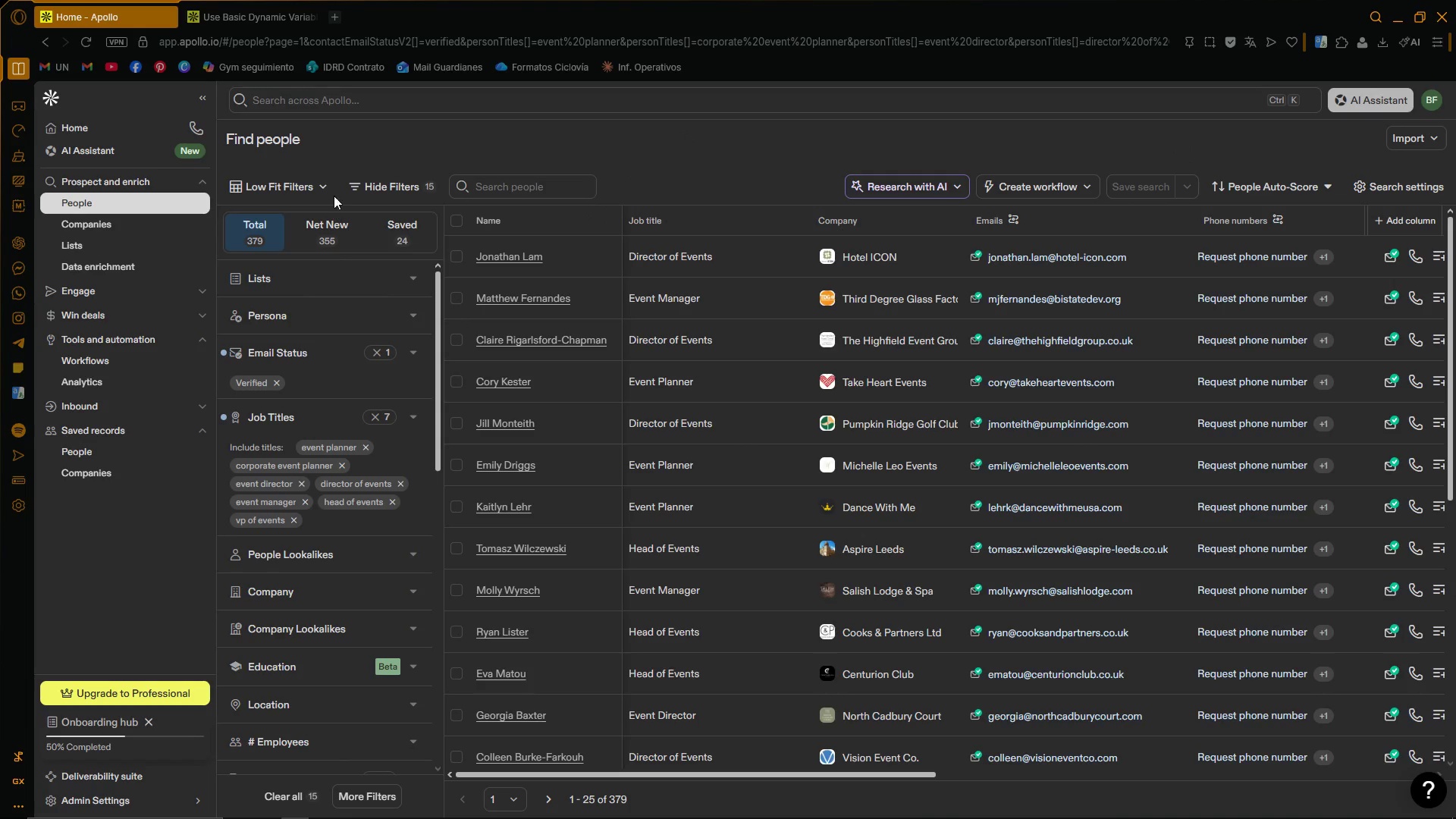 
left_click([318, 185])
 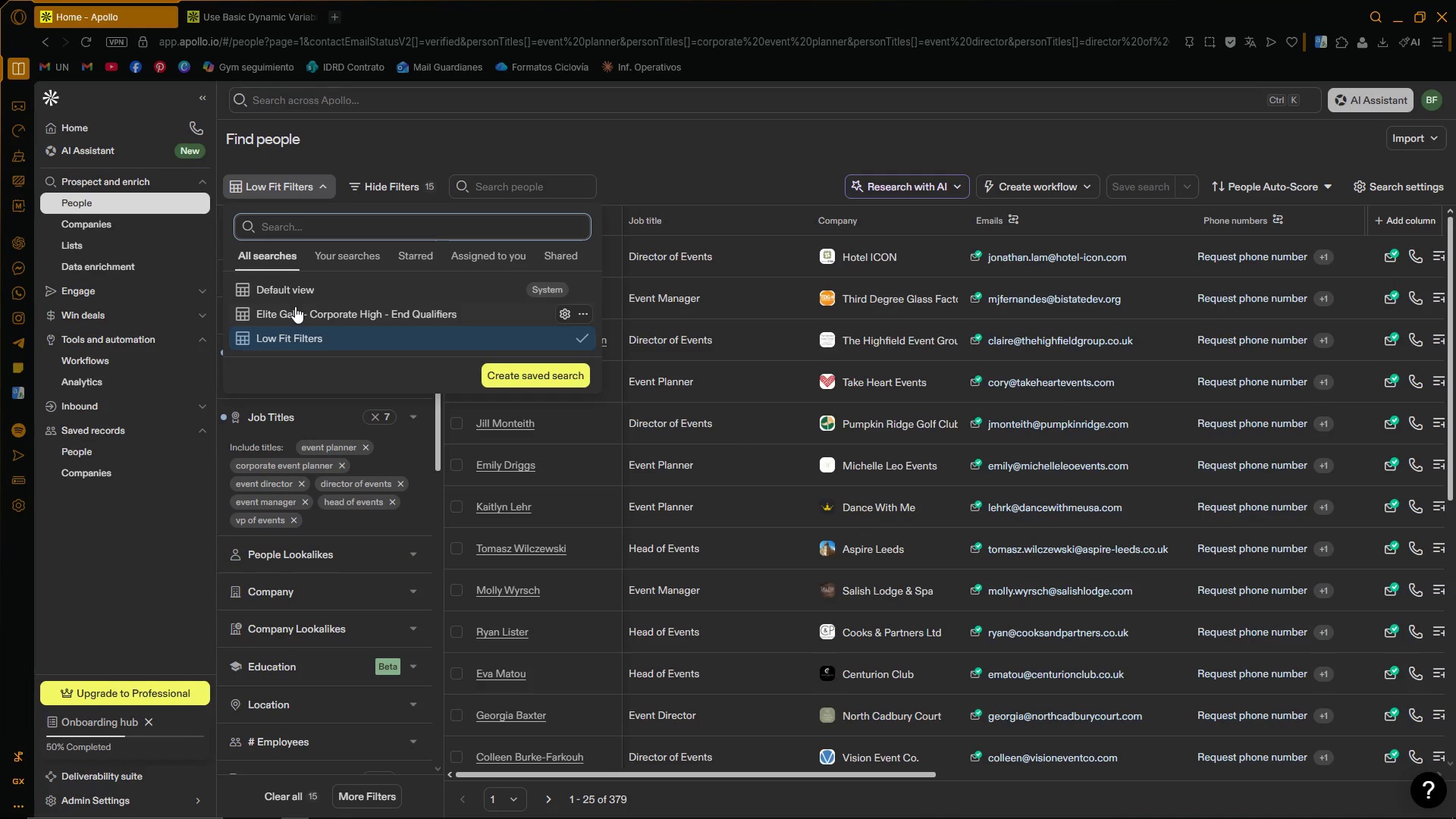 
left_click([294, 307])
 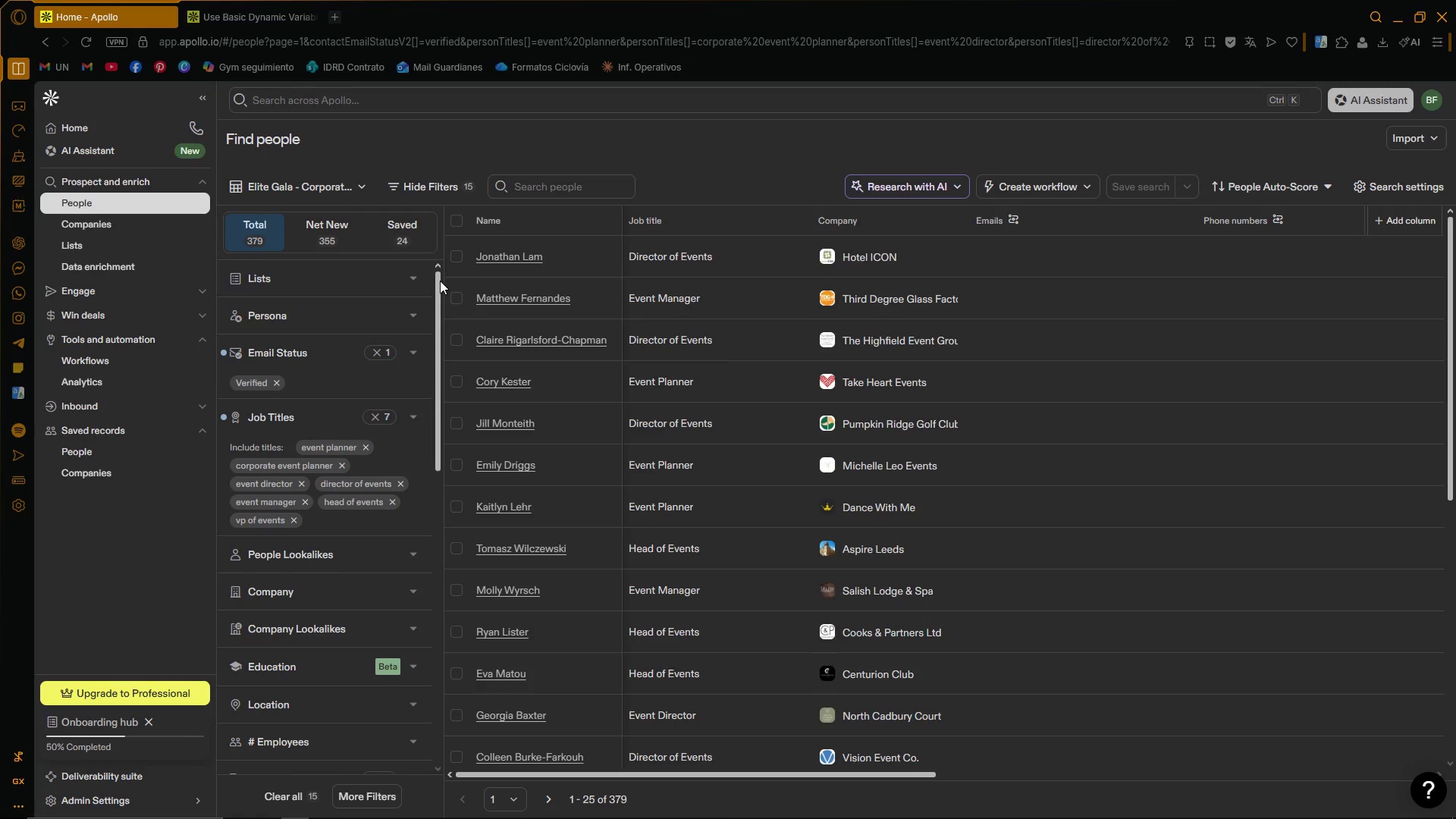 
left_click_drag(start_coordinate=[439, 281], to_coordinate=[431, 447])
 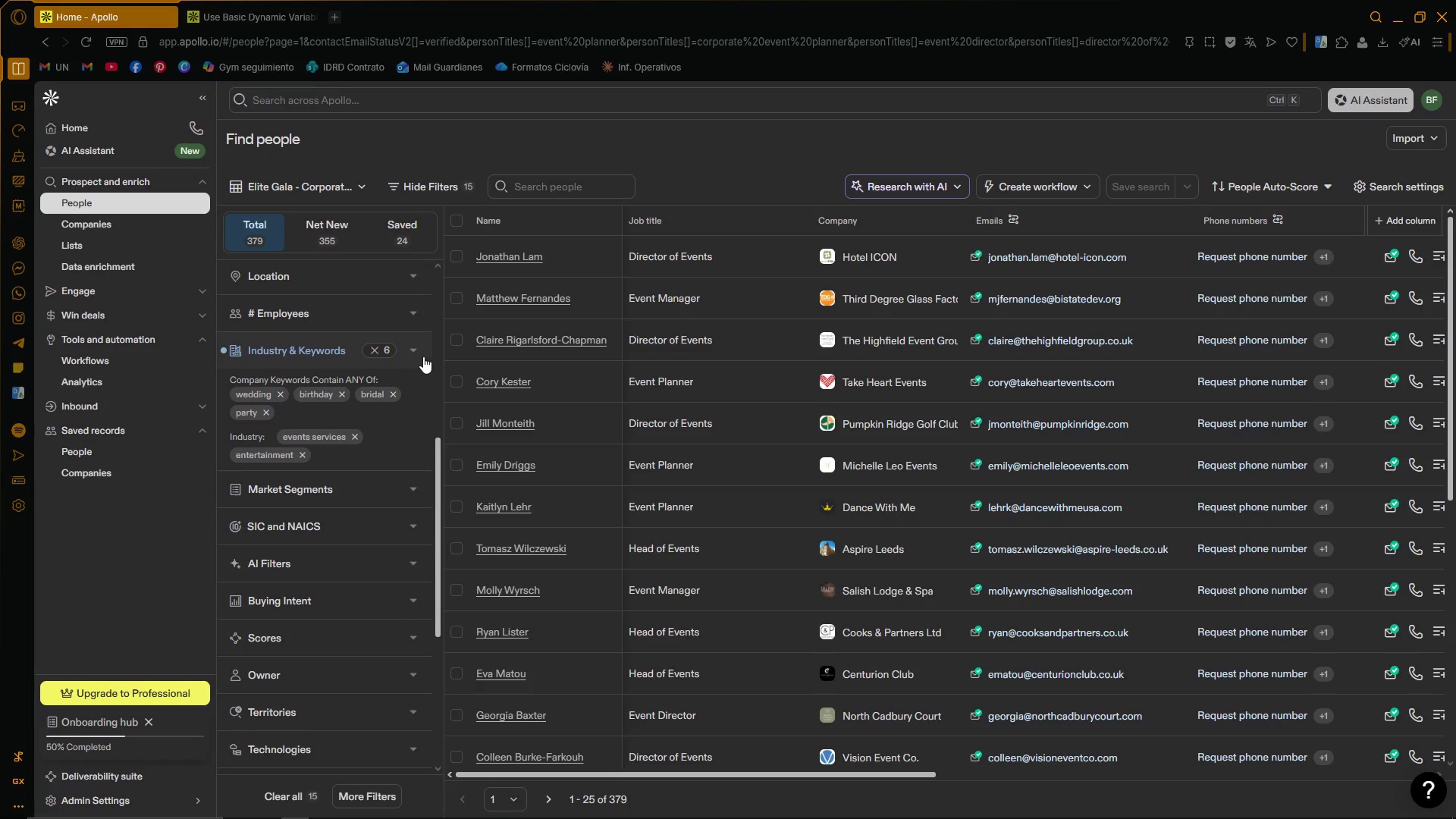 
left_click([414, 353])
 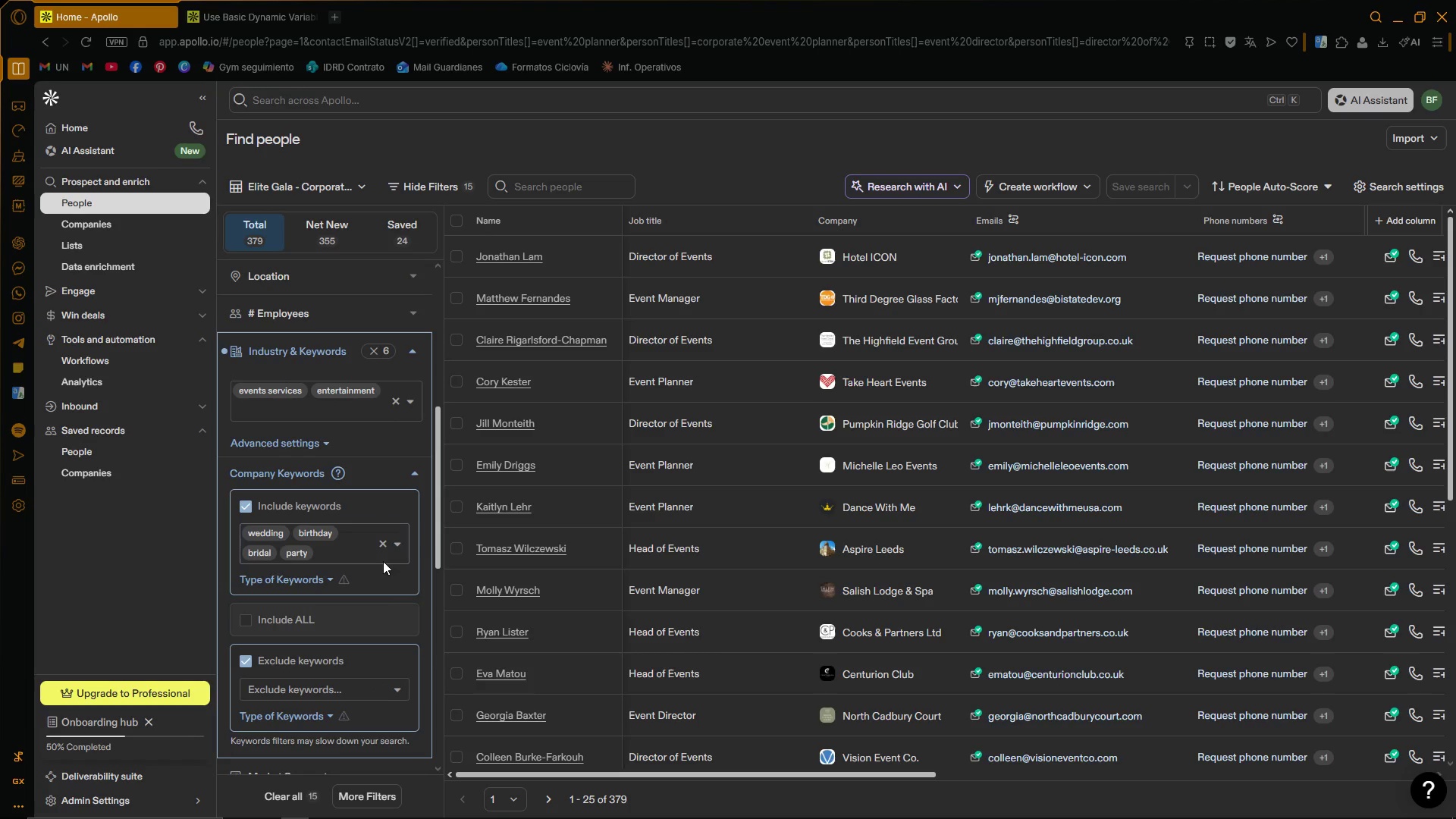 
scroll: coordinate [388, 549], scroll_direction: down, amount: 1.0
 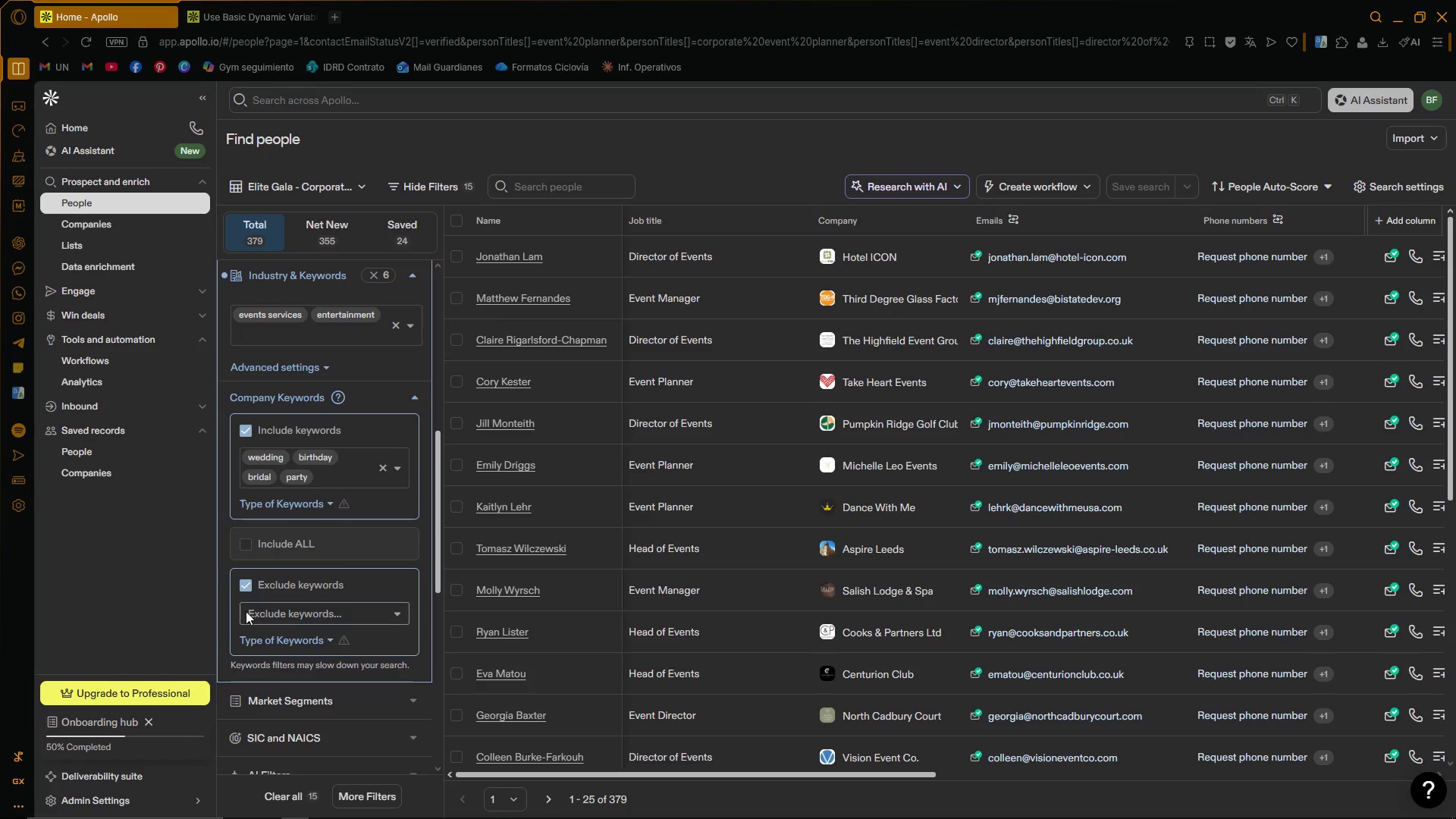 
left_click([284, 613])
 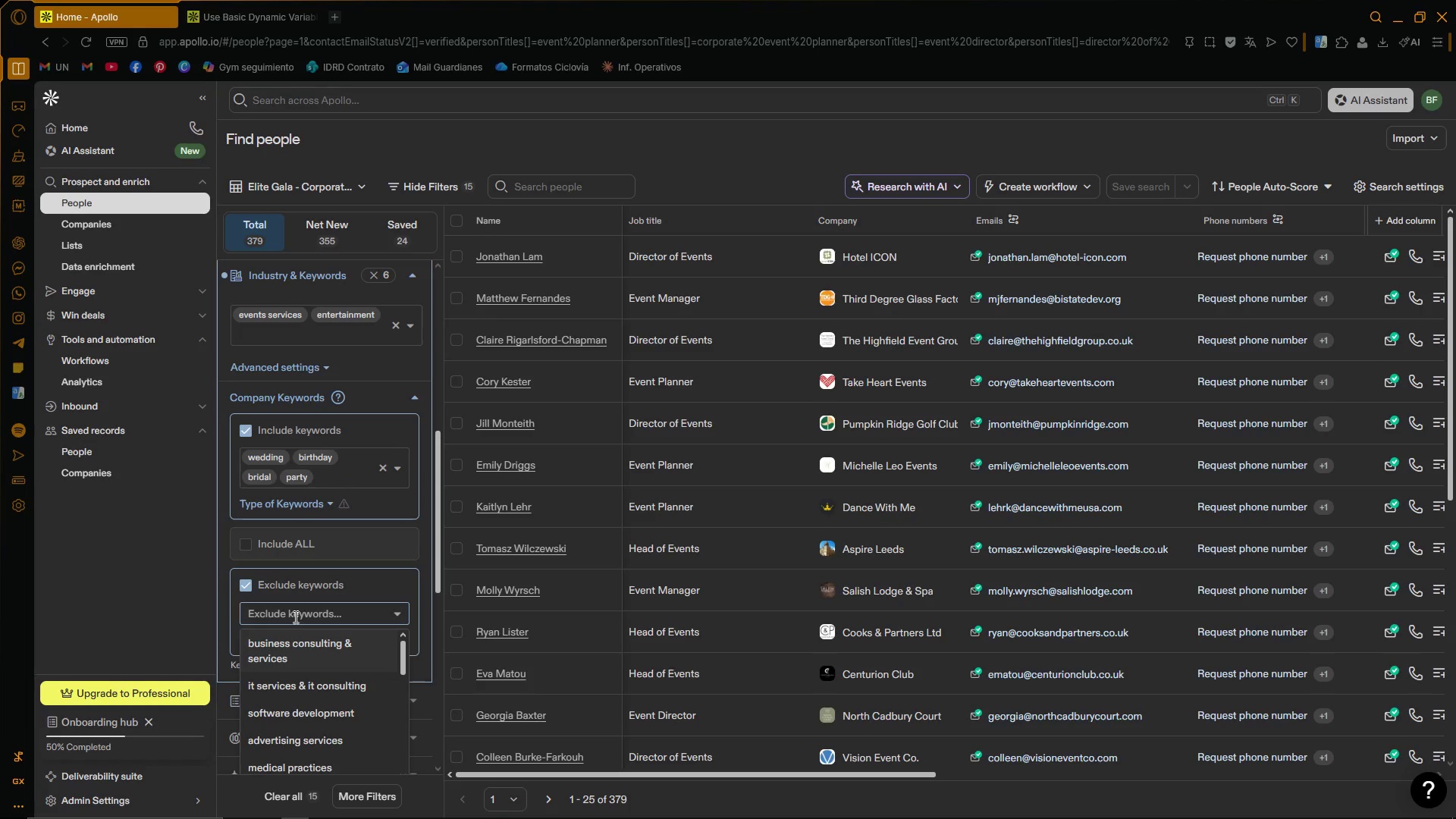 
type(wedding)
 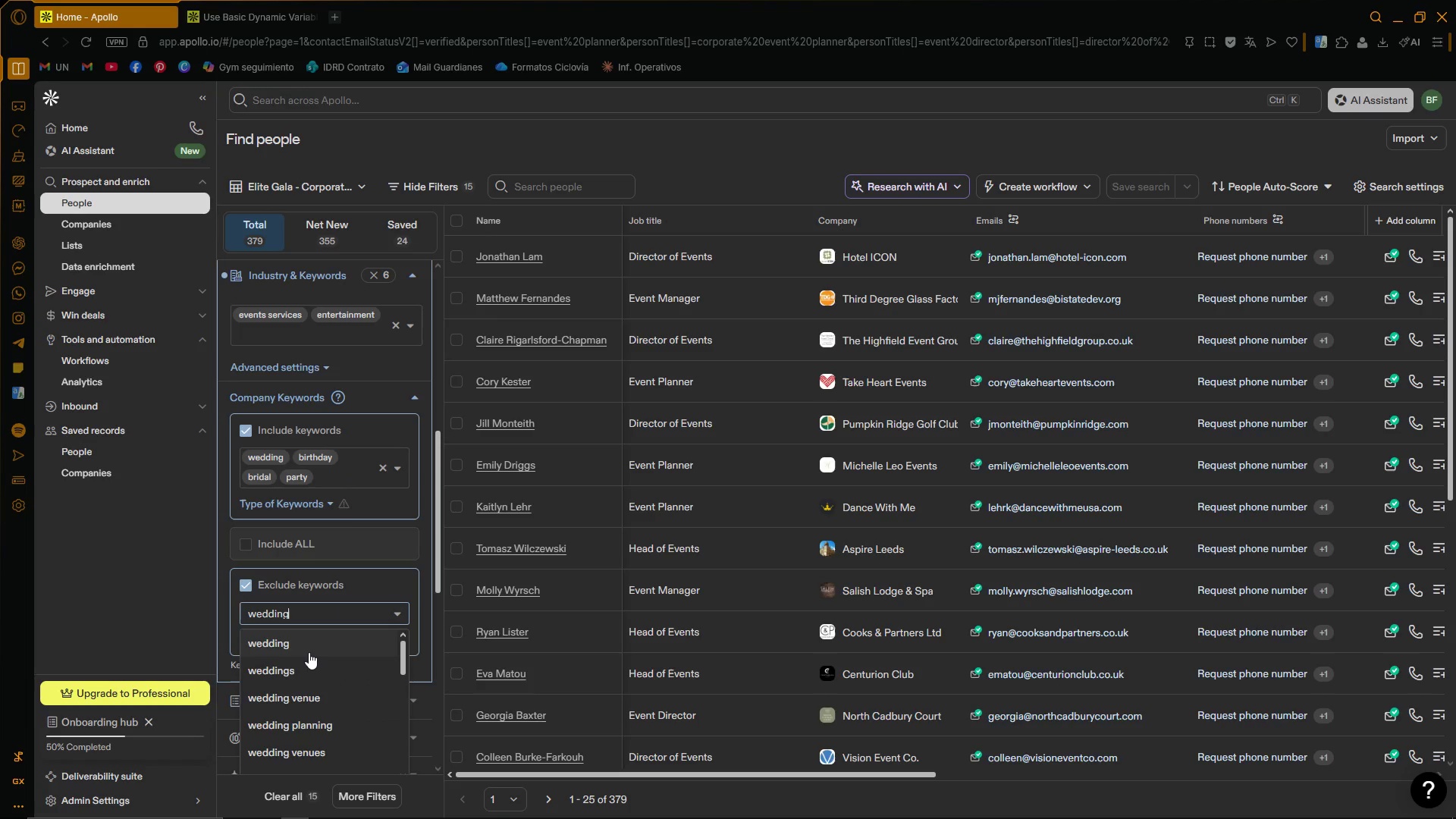 
left_click([309, 648])
 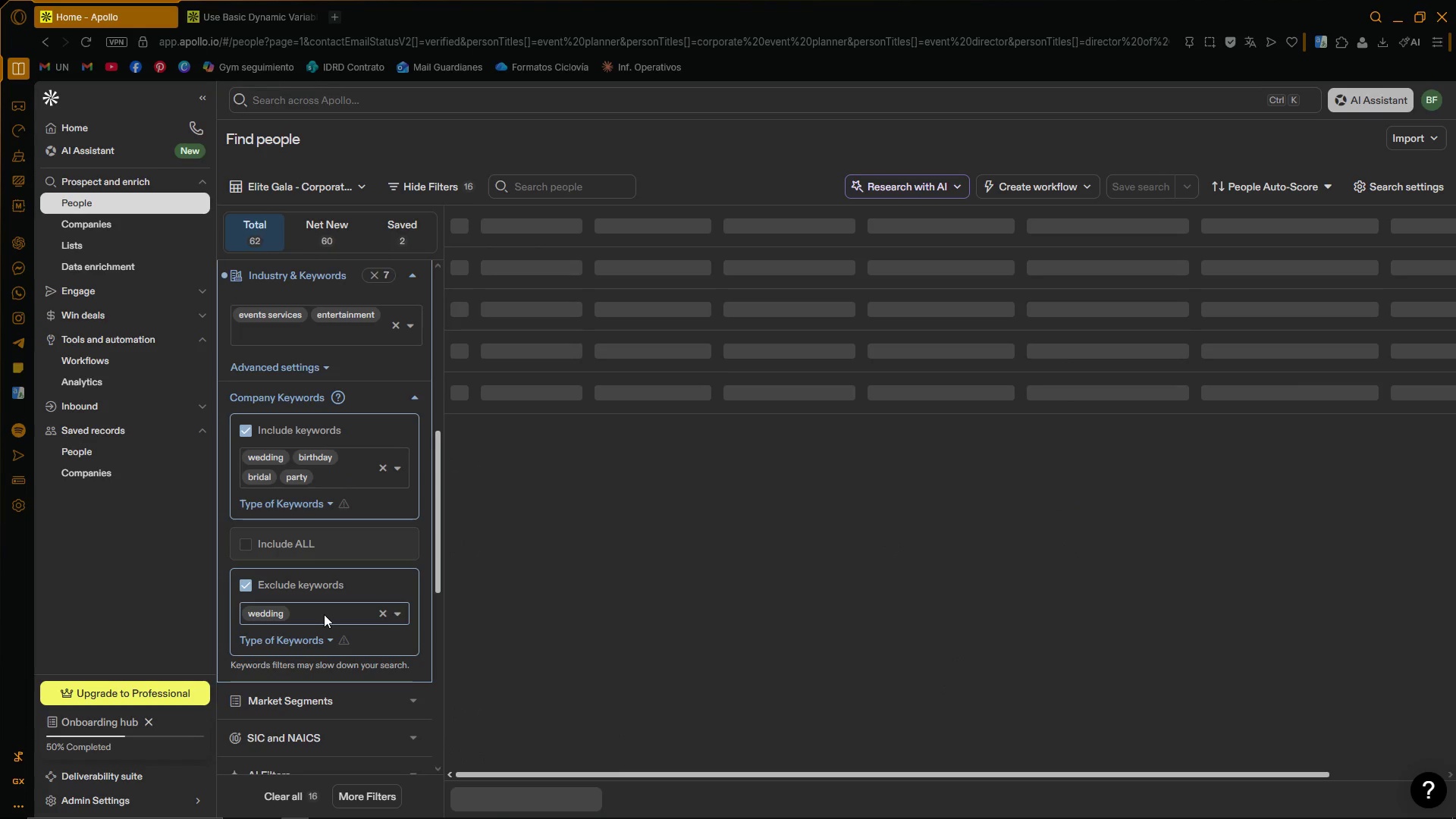 
left_click([324, 614])
 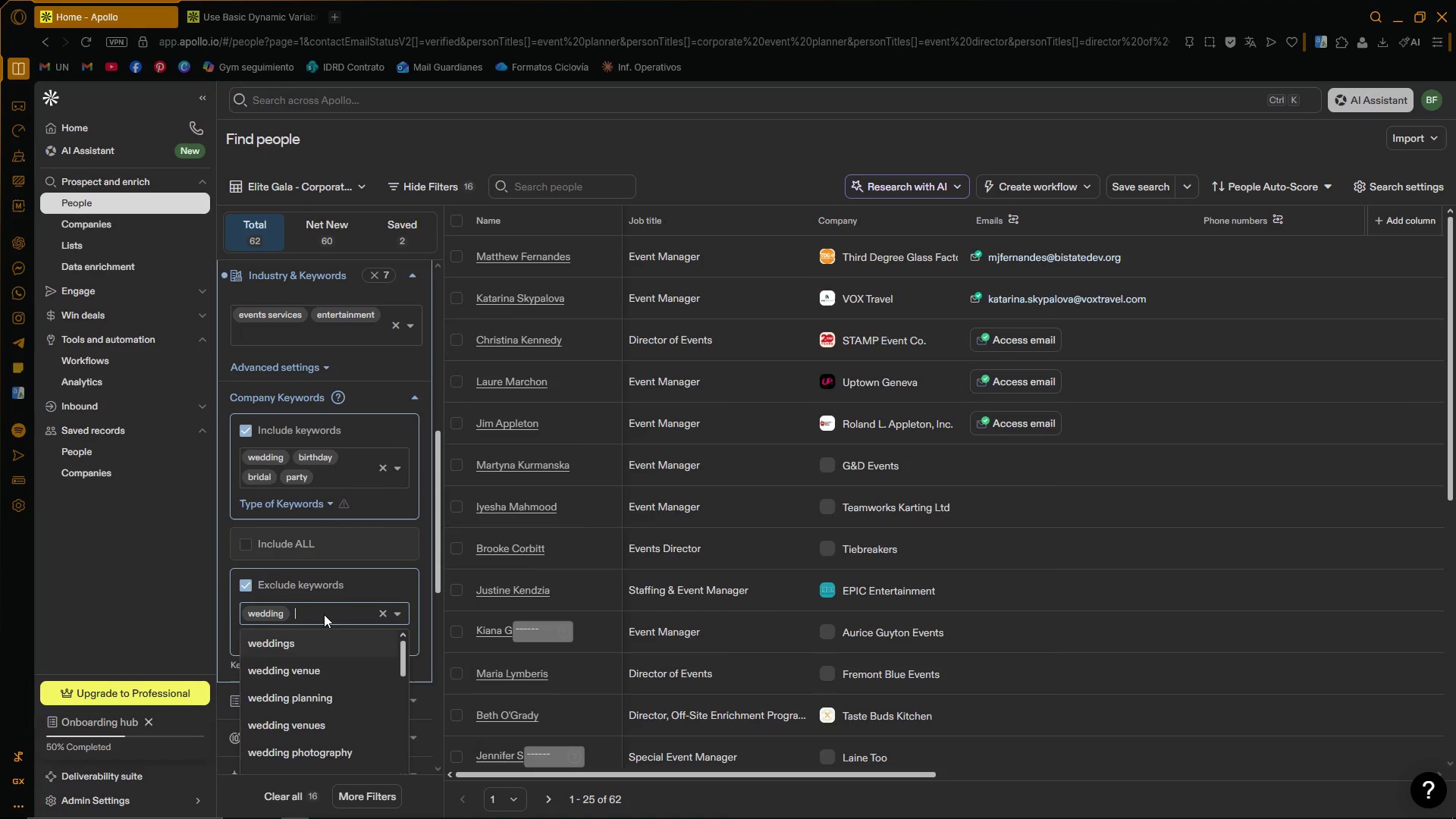 
type(birthday)
 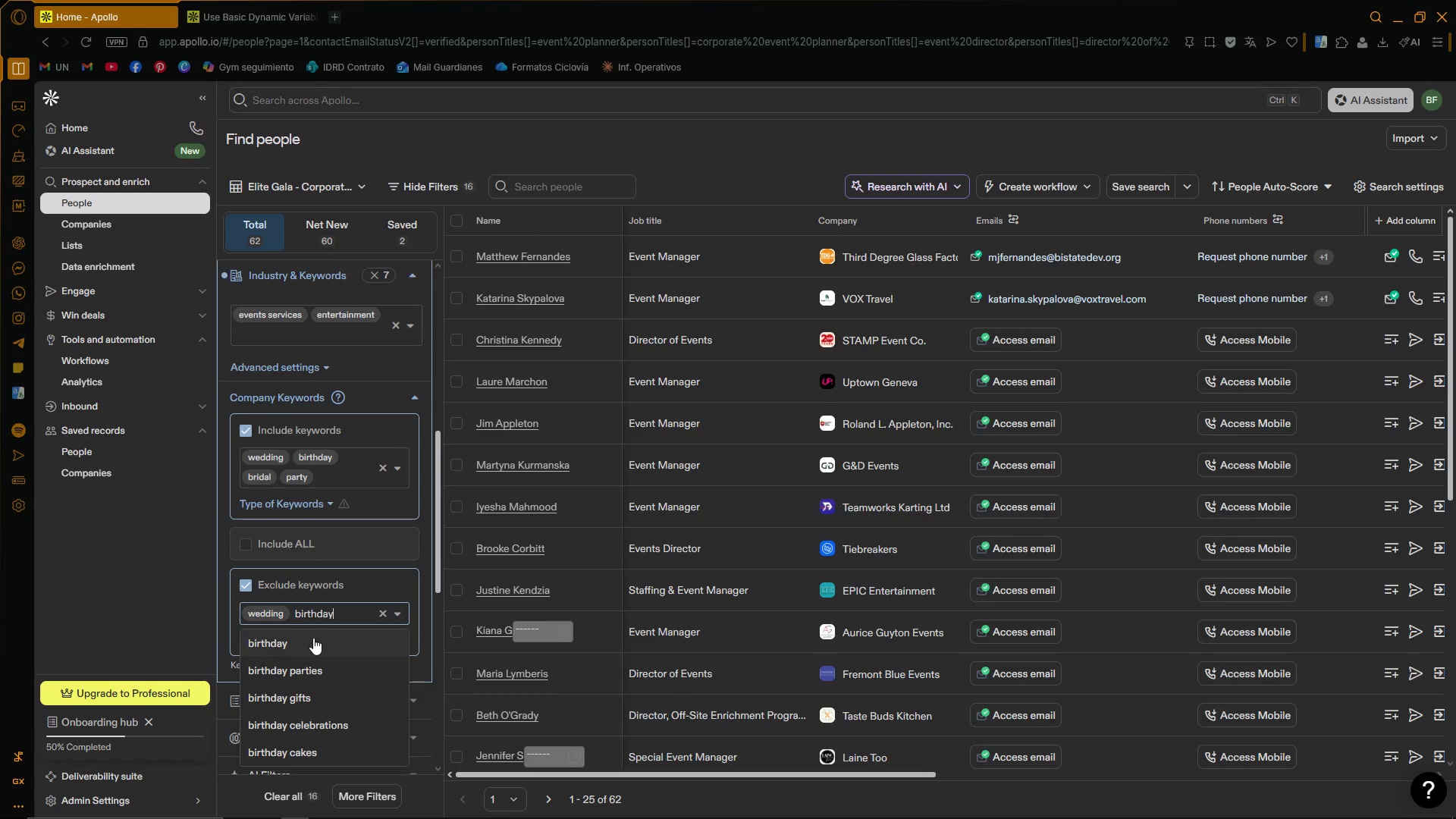 
left_click([313, 638])
 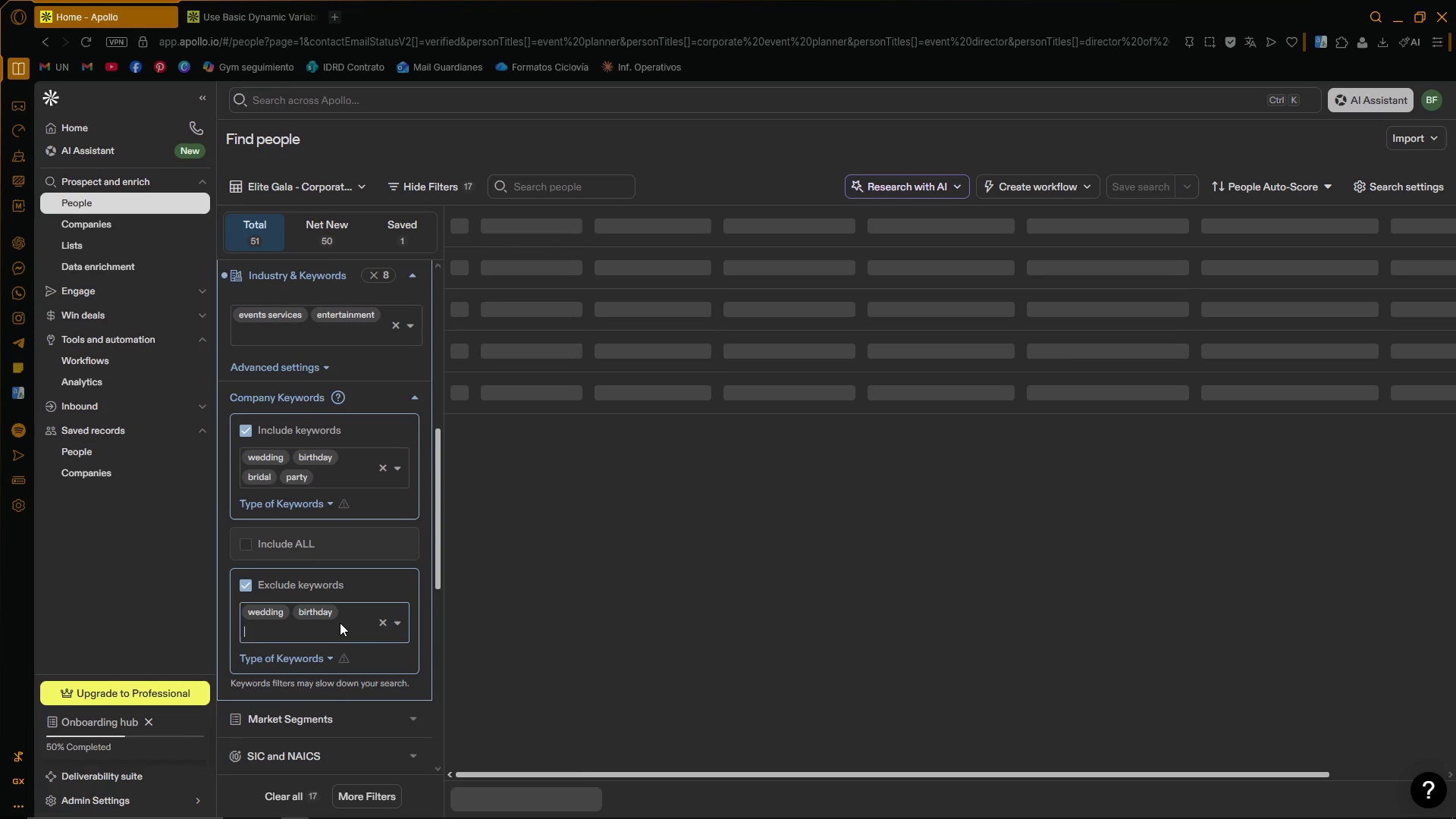 
type(bridal)
 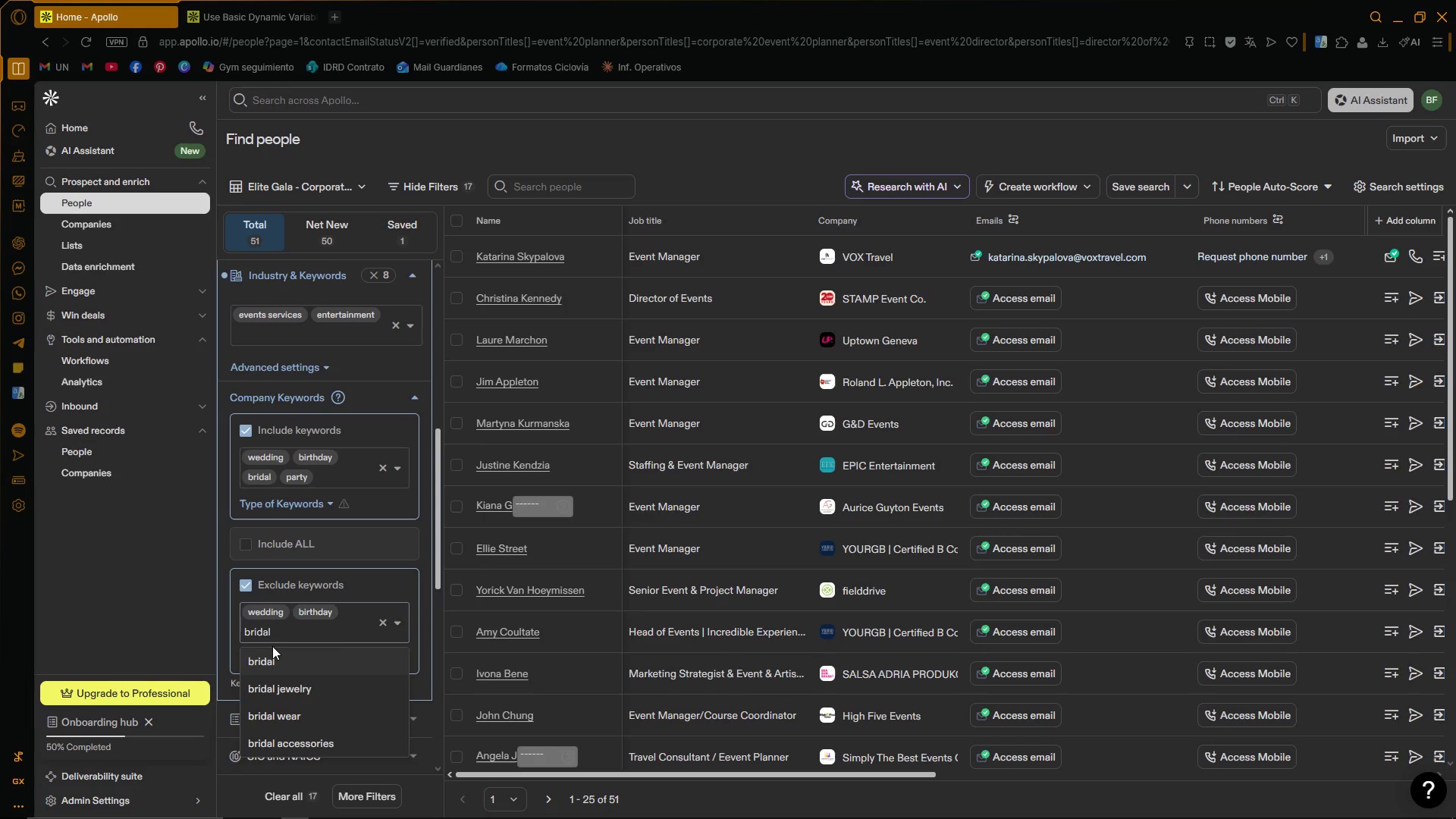 
left_click([277, 657])
 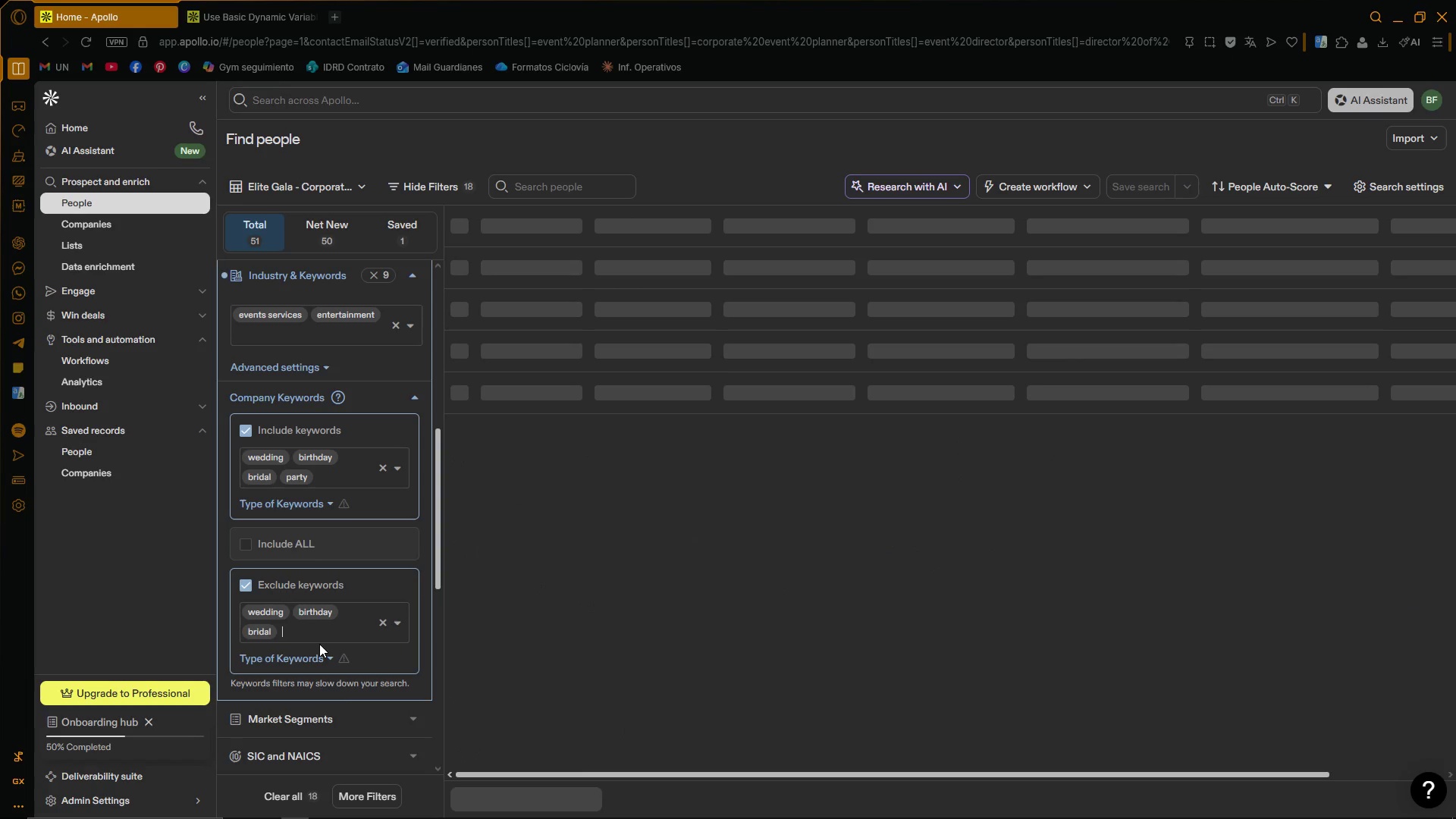 
type(party)
 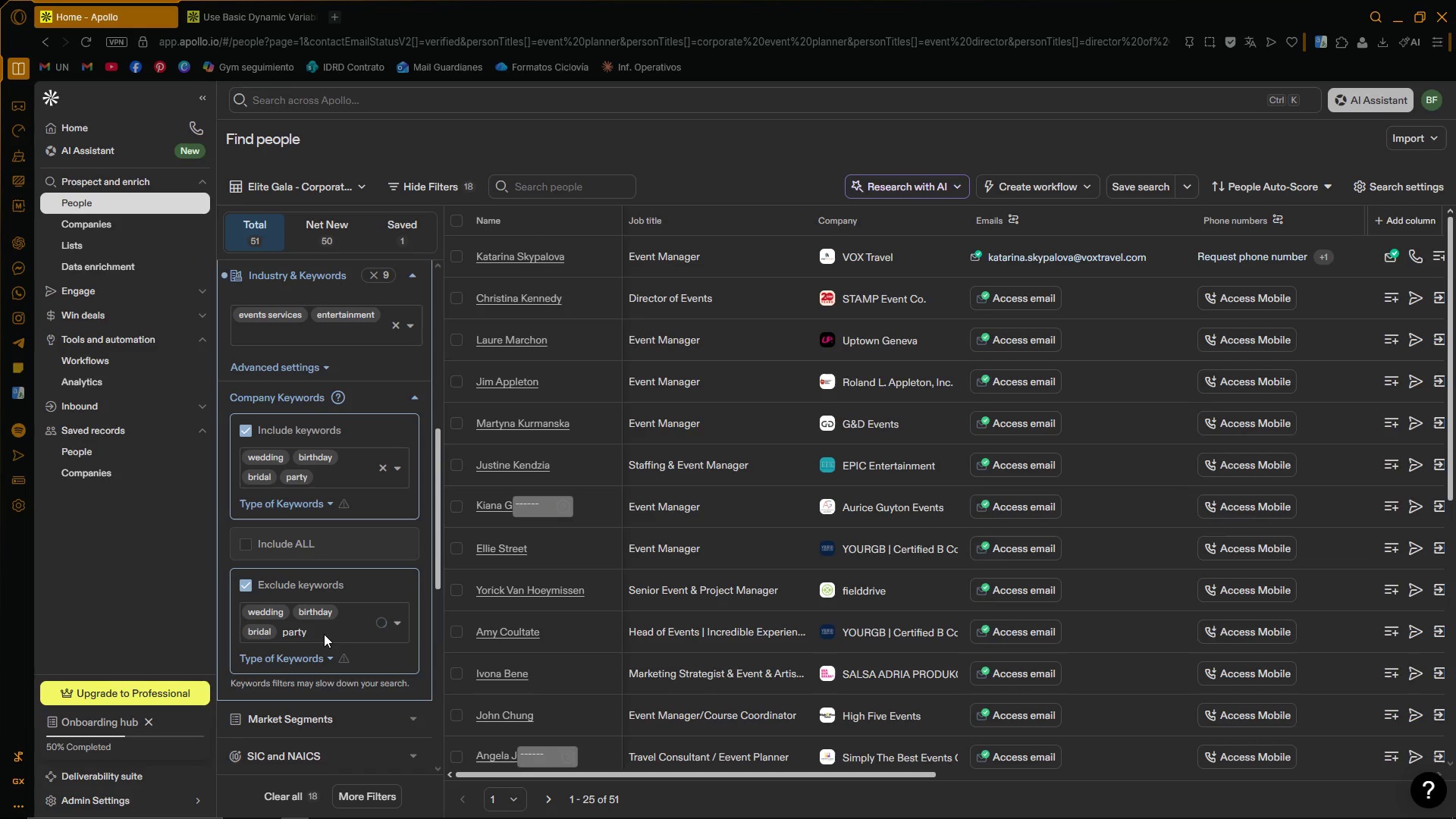 
left_click([293, 662])
 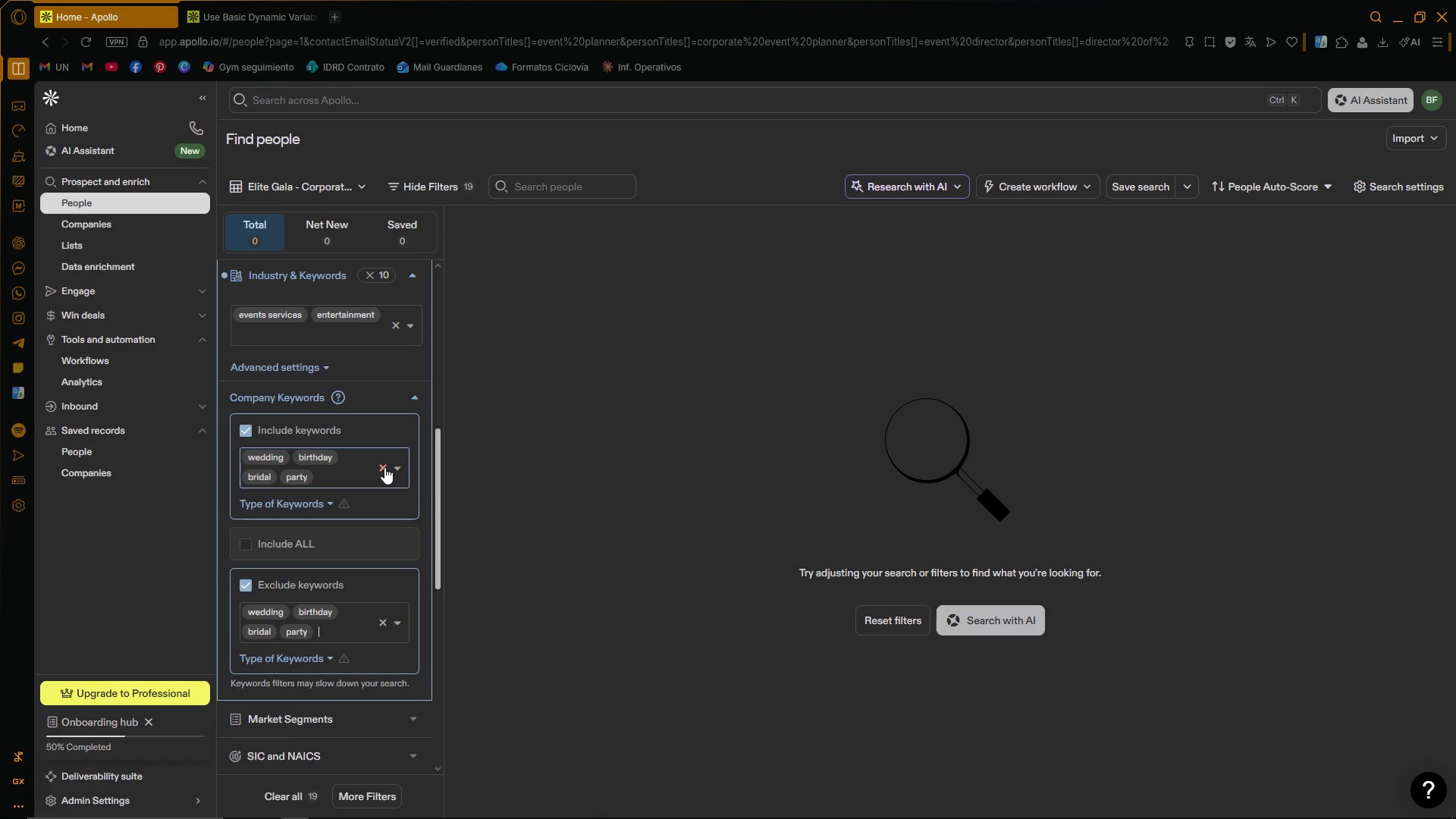 
left_click([384, 467])
 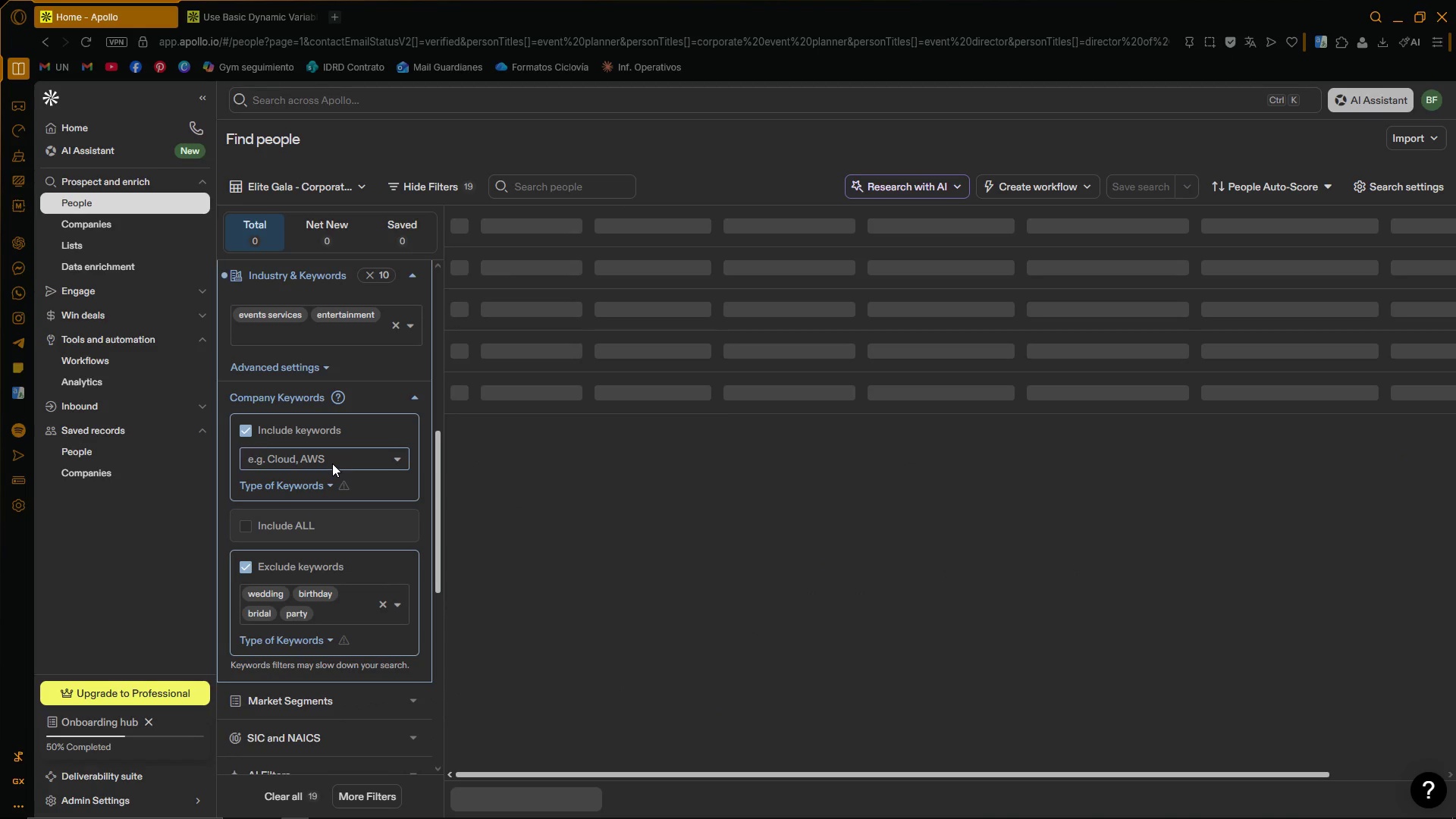 
left_click([334, 461])
 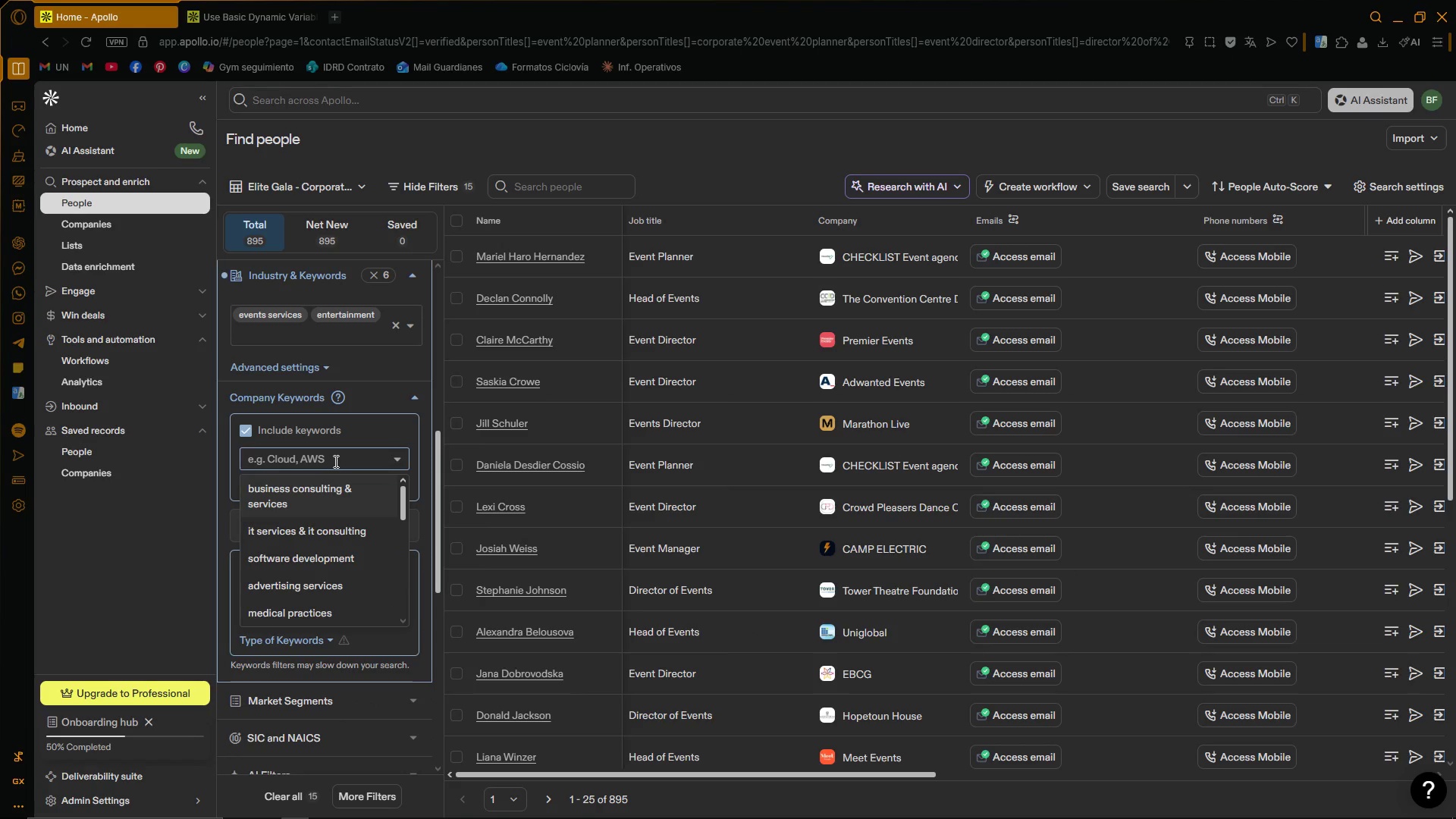 
type(corporate)
 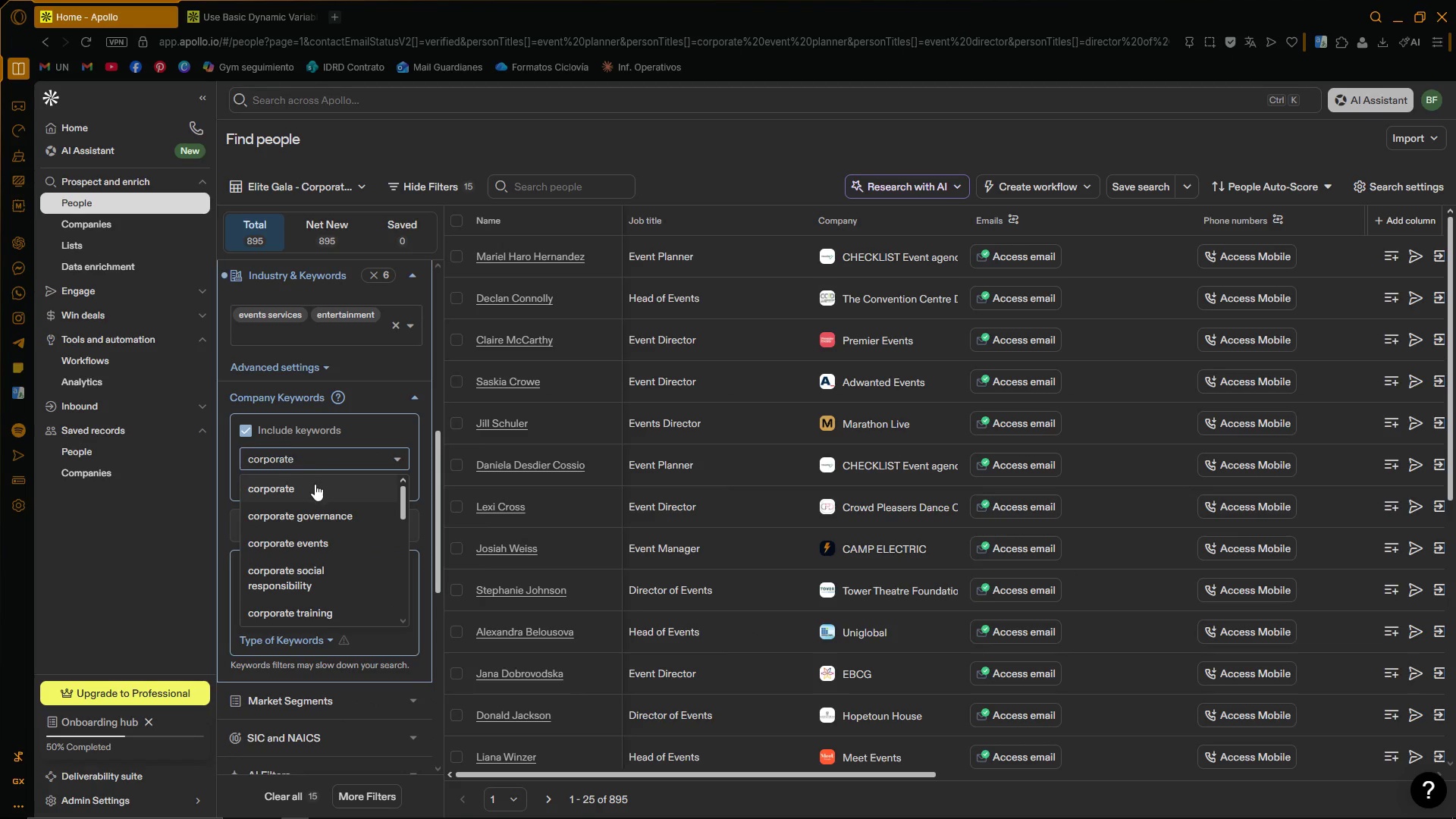 
left_click([303, 490])
 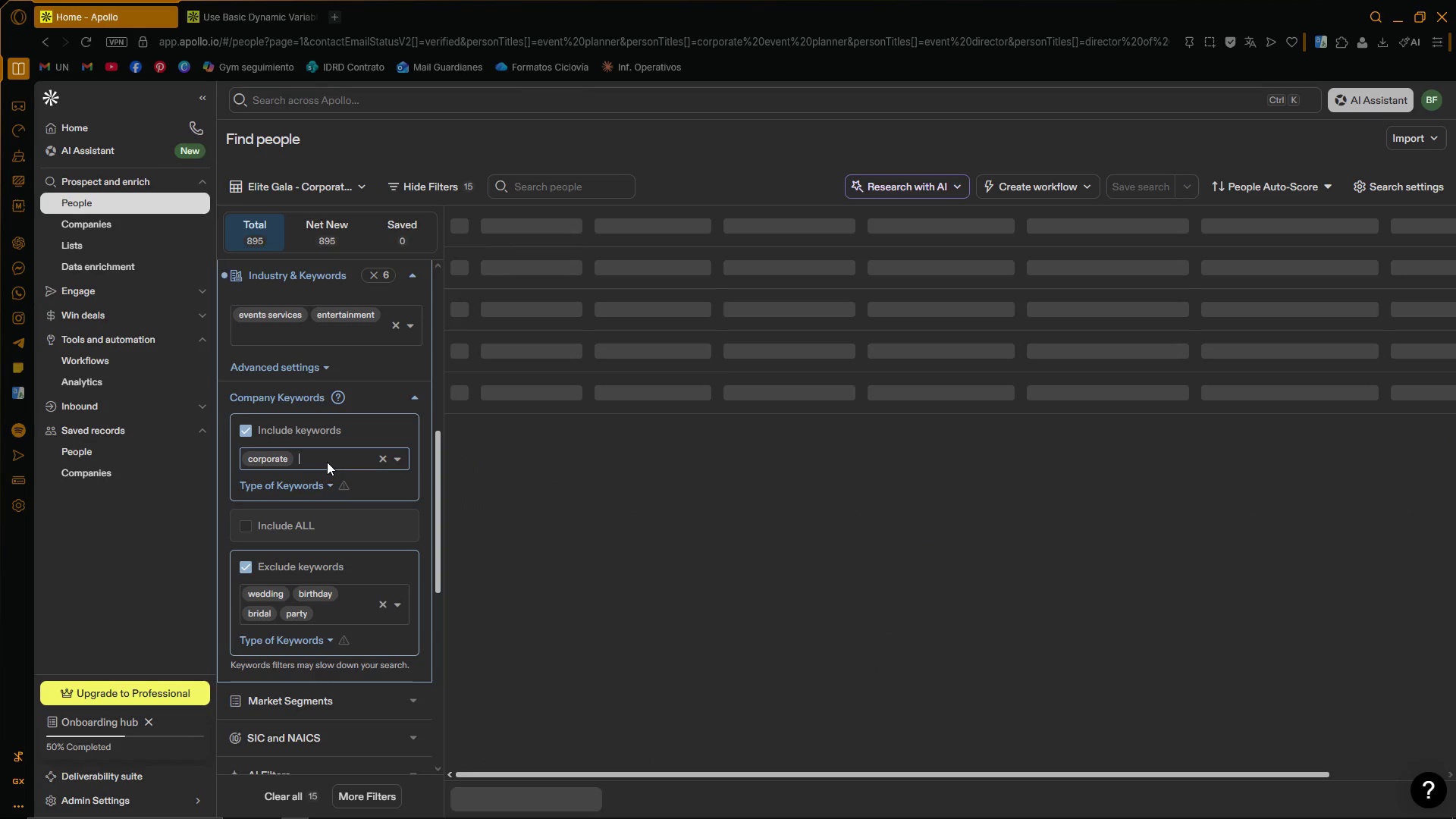 
left_click([327, 462])
 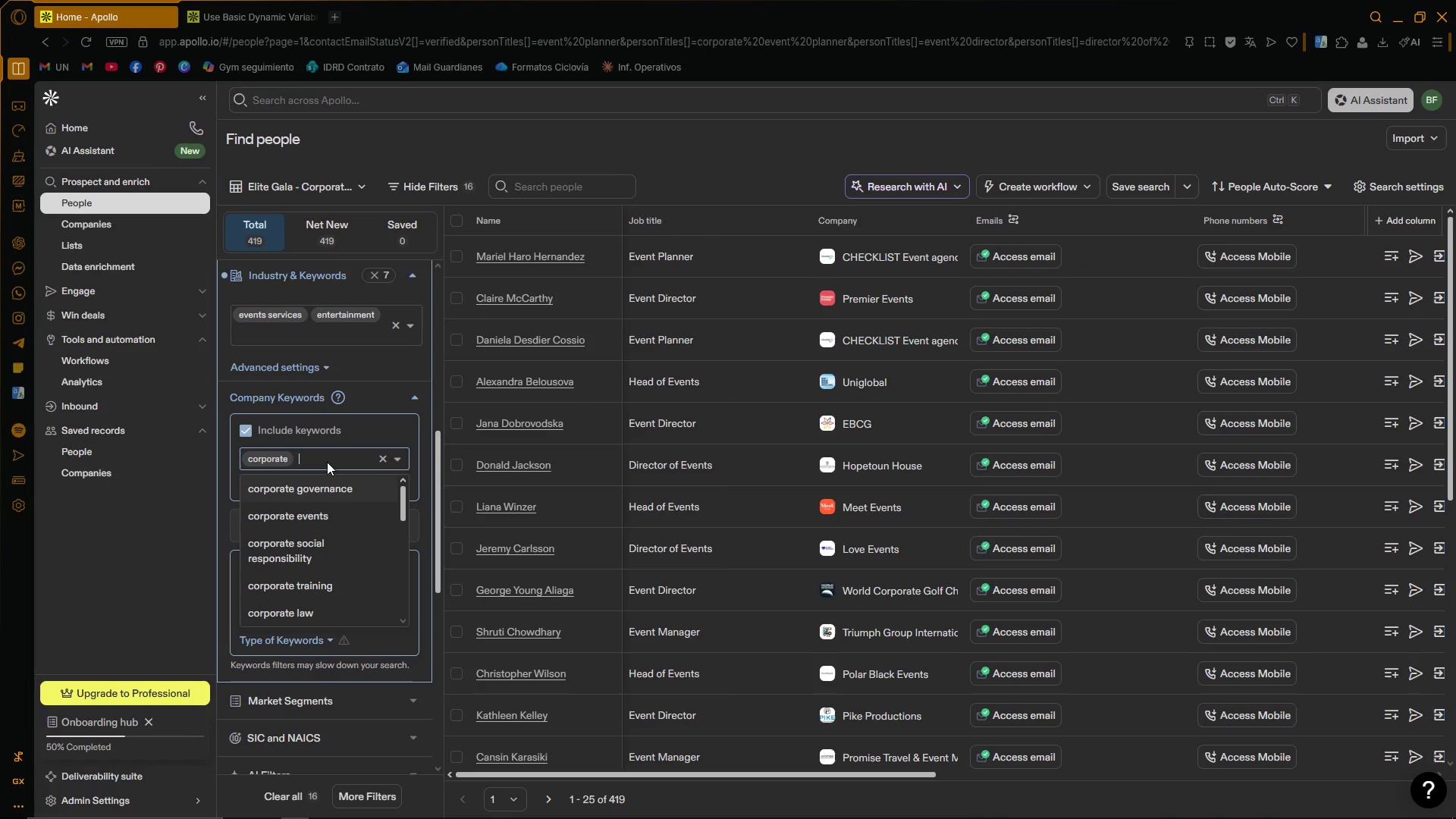 
type(gala)
 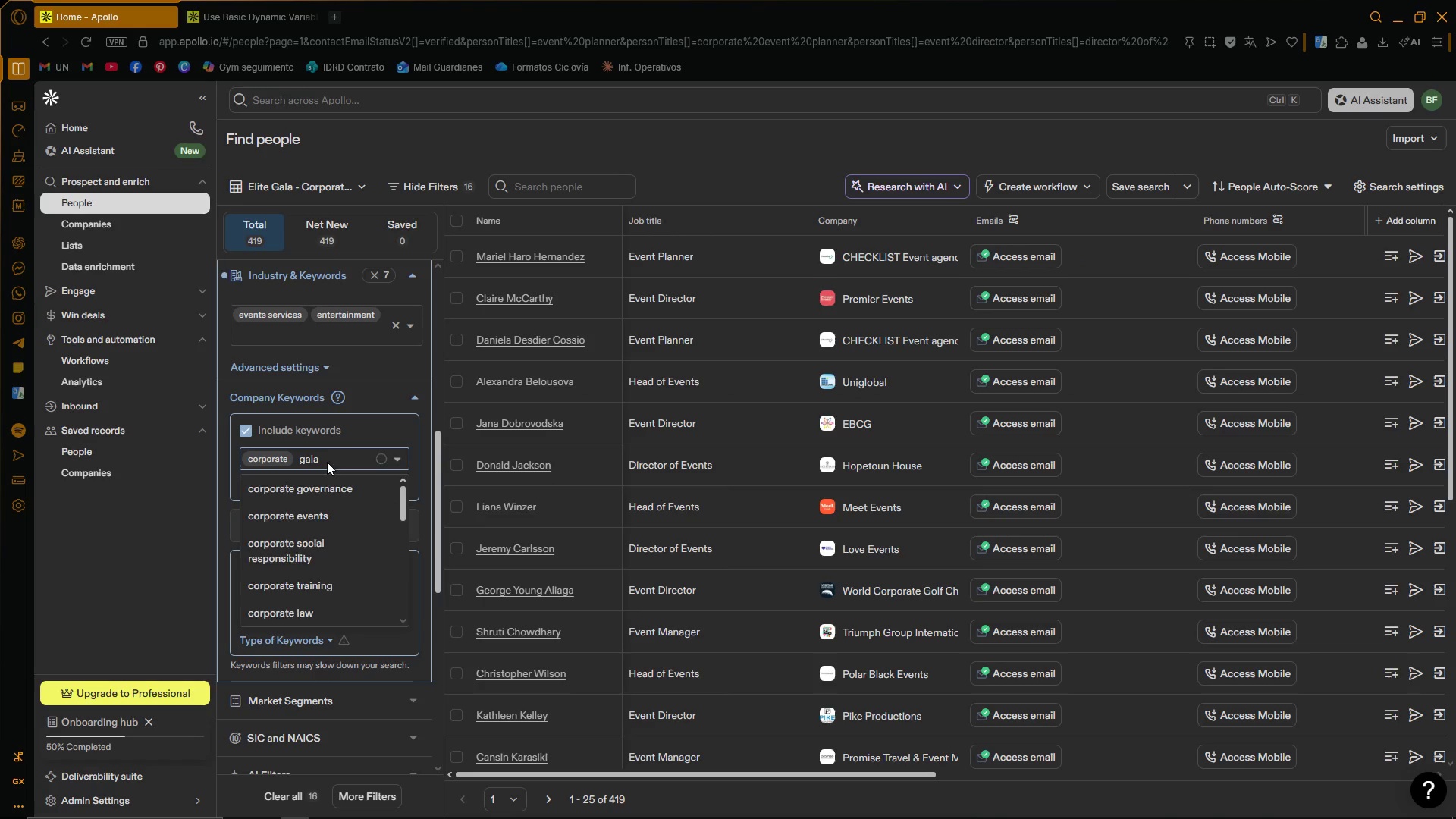 
left_click([282, 495])
 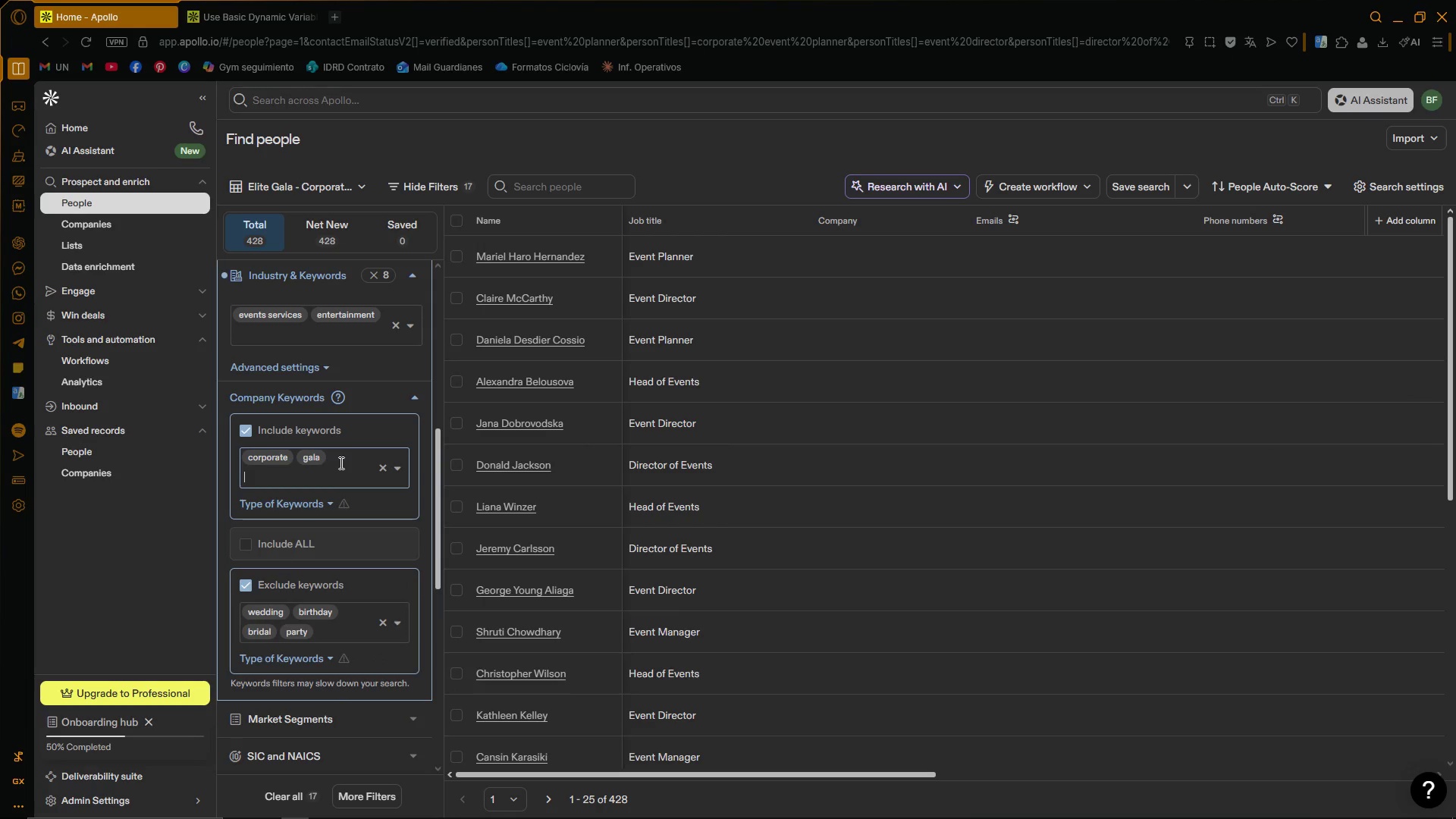 
type(summit)
 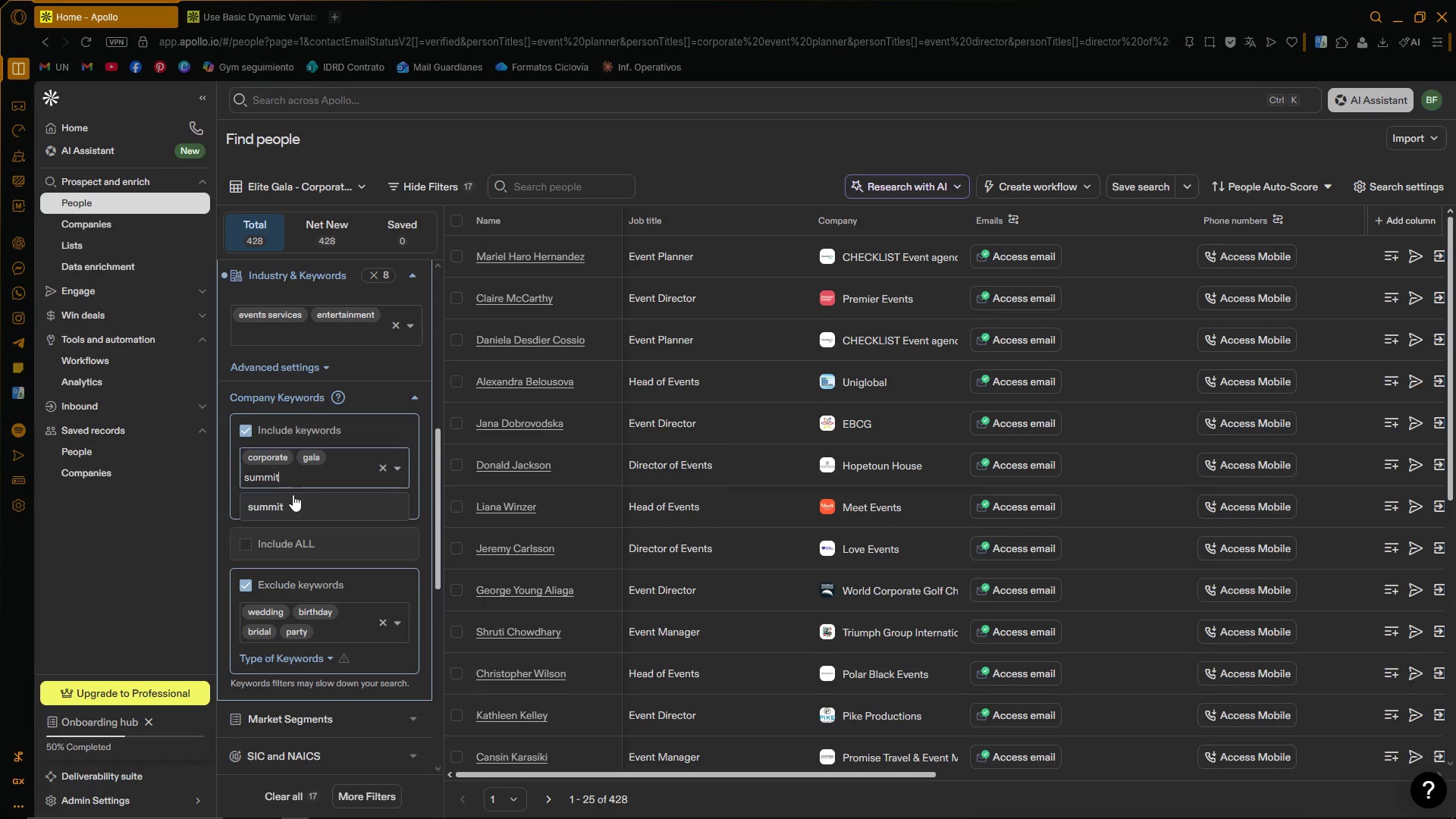 
left_click([290, 500])
 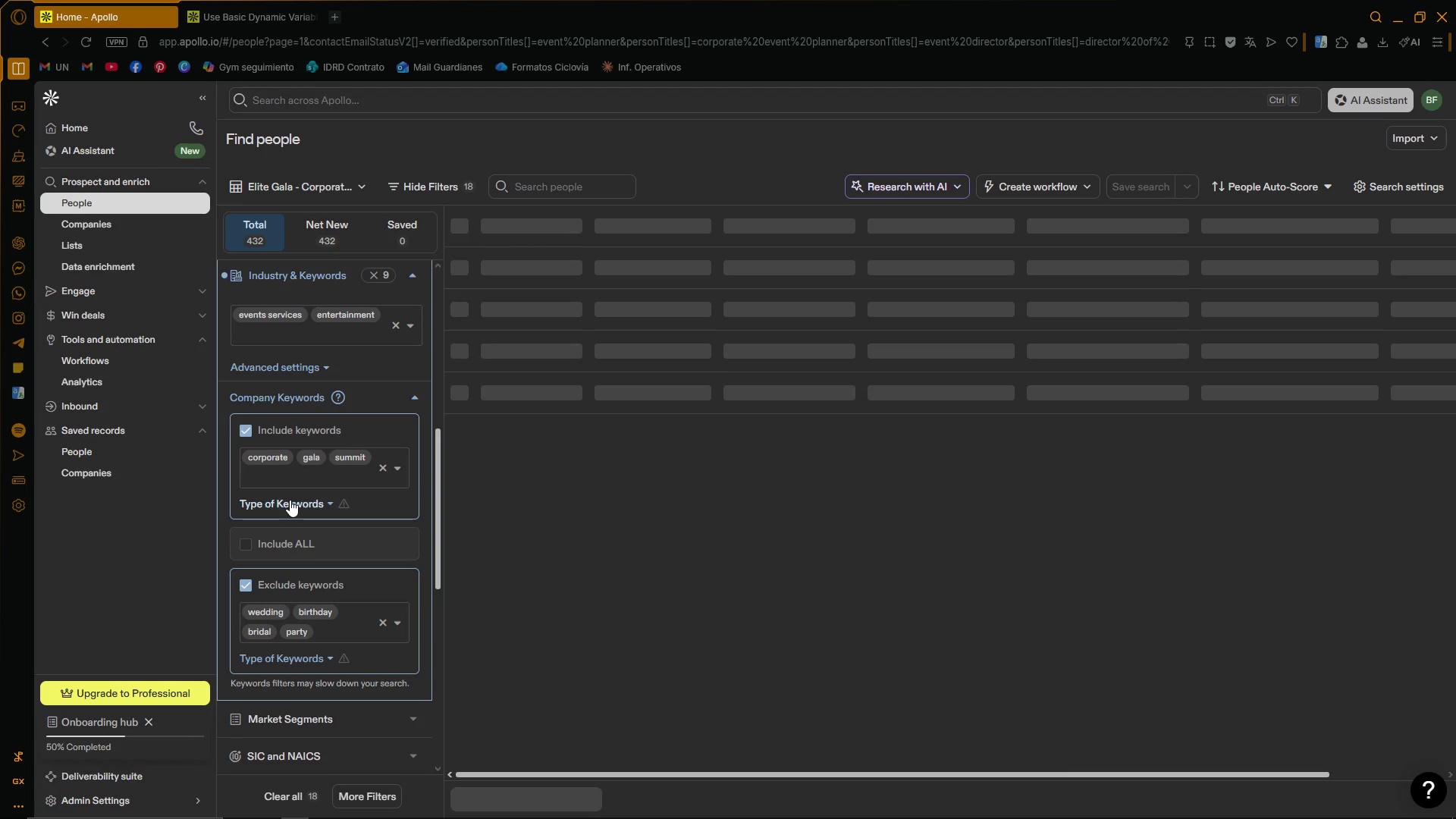 
type(acc)
key(Backspace)
type(tivatrion)
key(Backspace)
key(Backspace)
key(Backspace)
key(Backspace)
type(ion)
 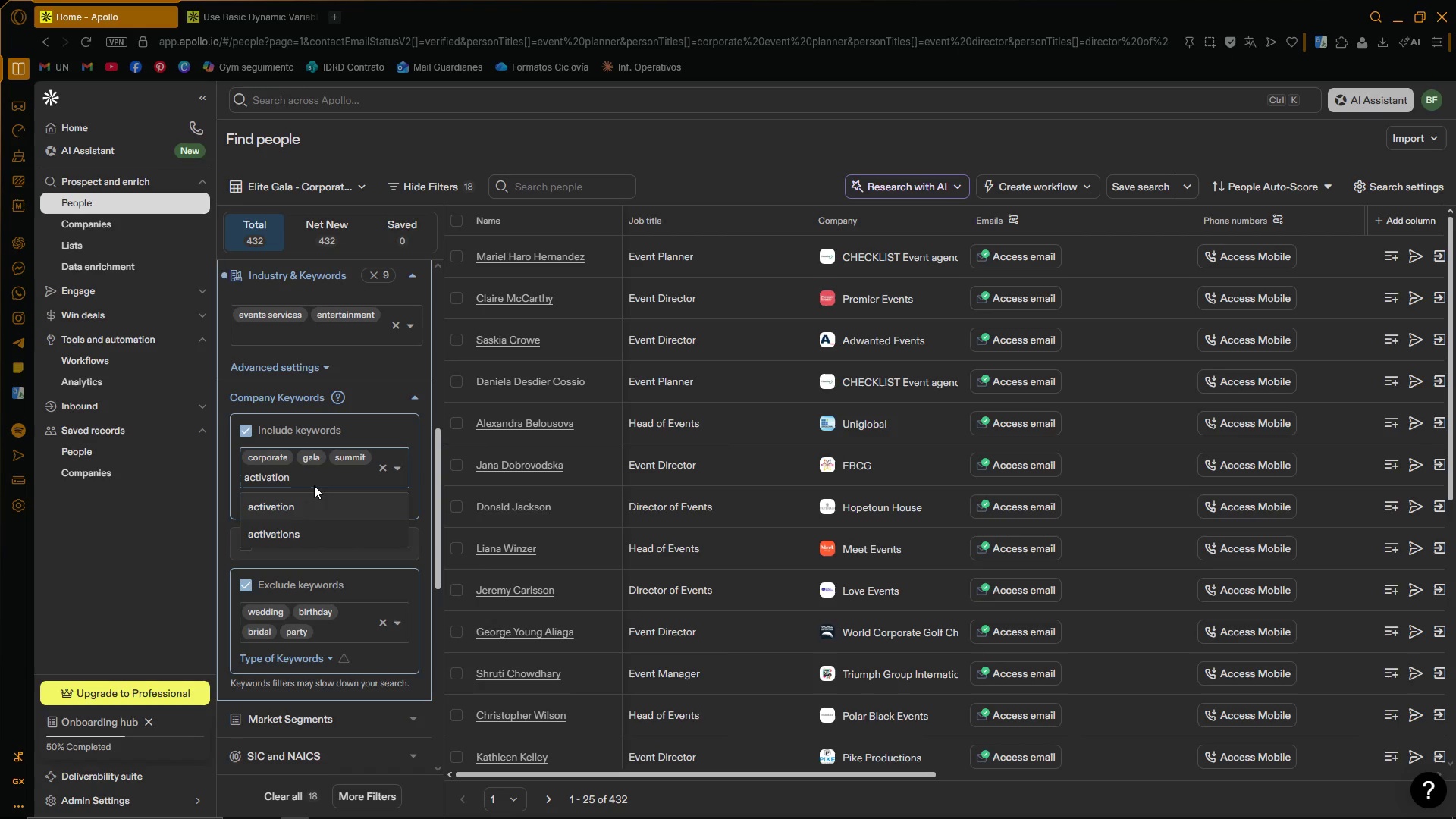 
left_click([306, 513])
 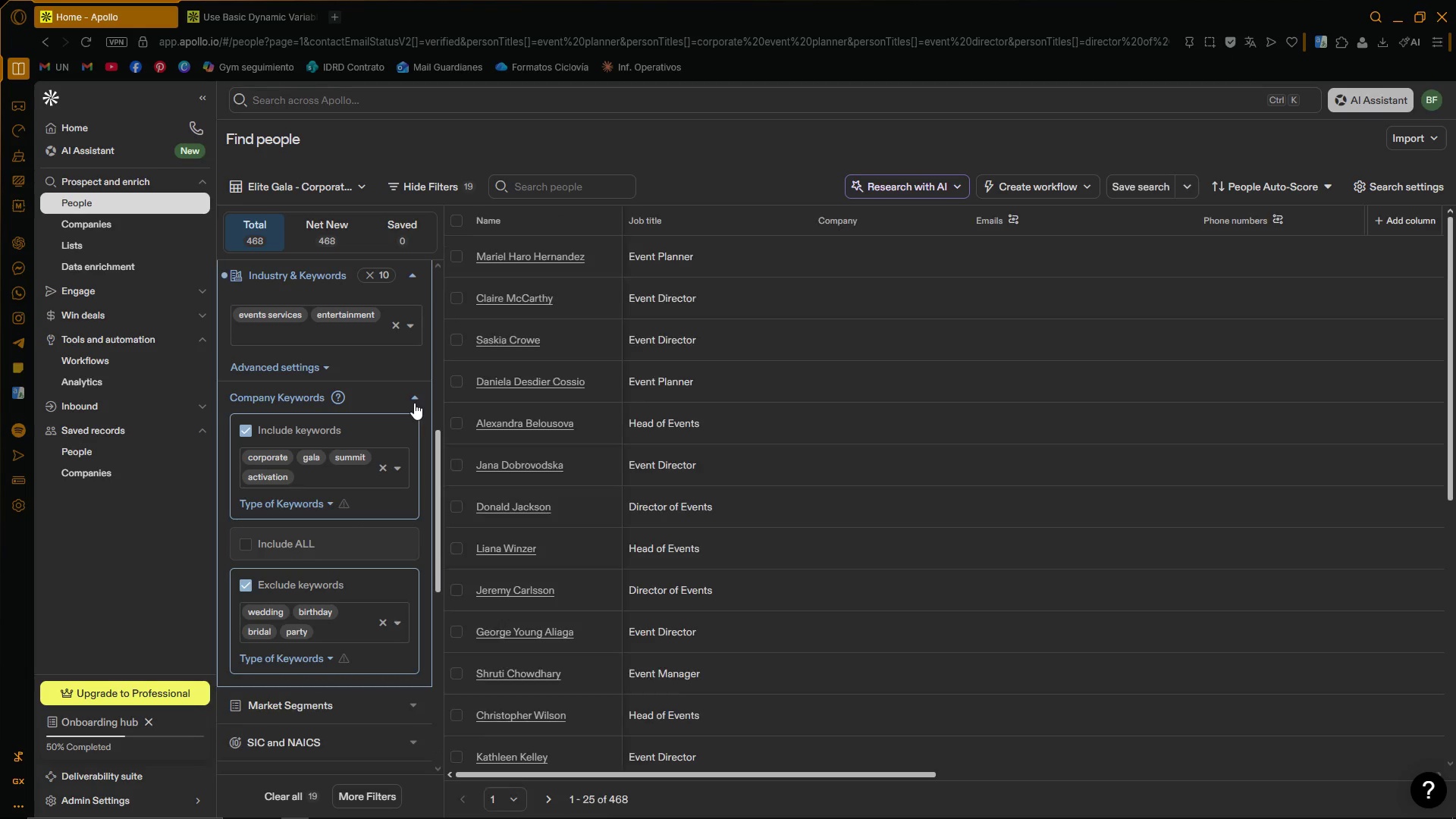 
left_click_drag(start_coordinate=[438, 451], to_coordinate=[442, 432])
 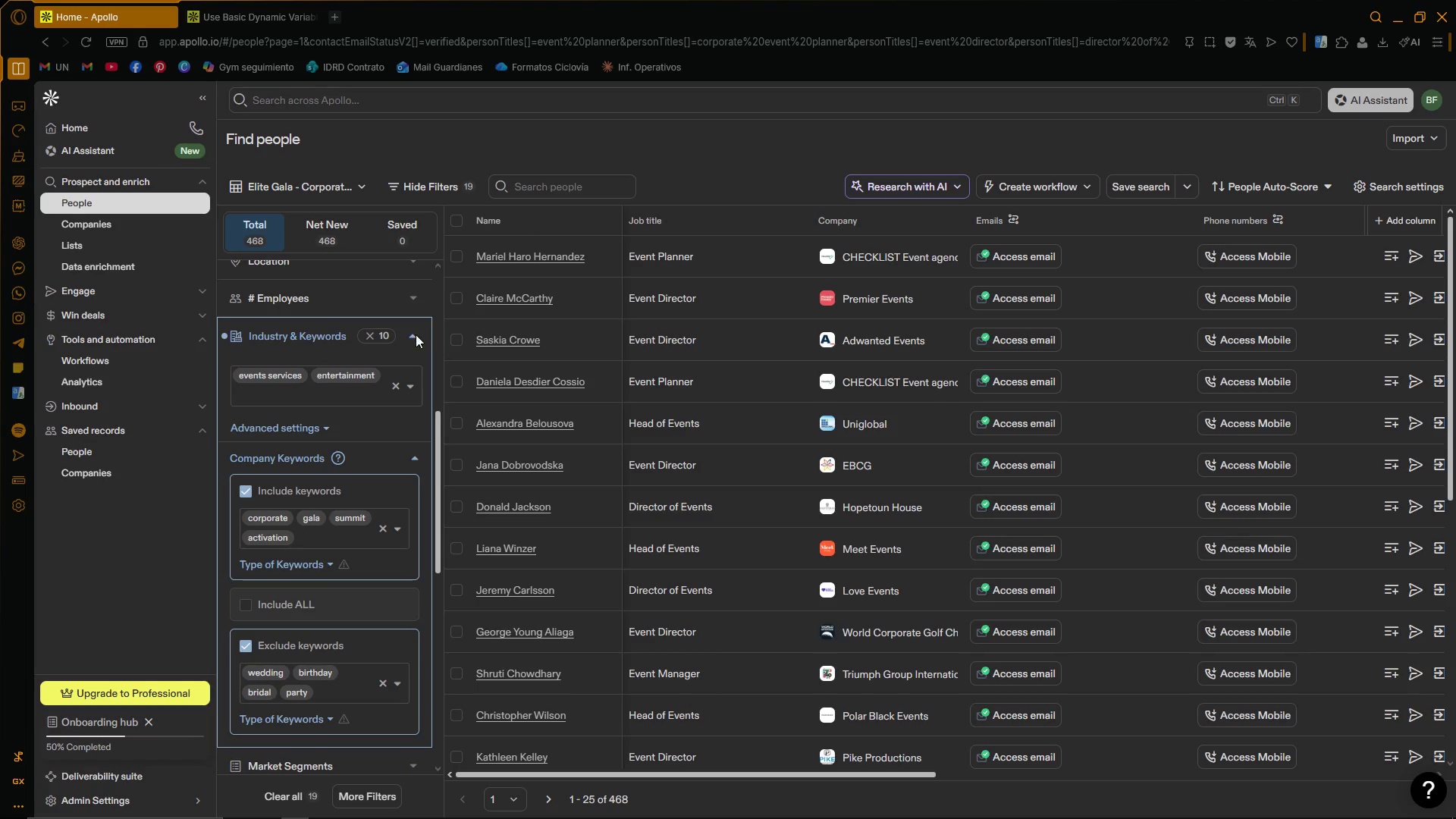 
left_click([413, 337])
 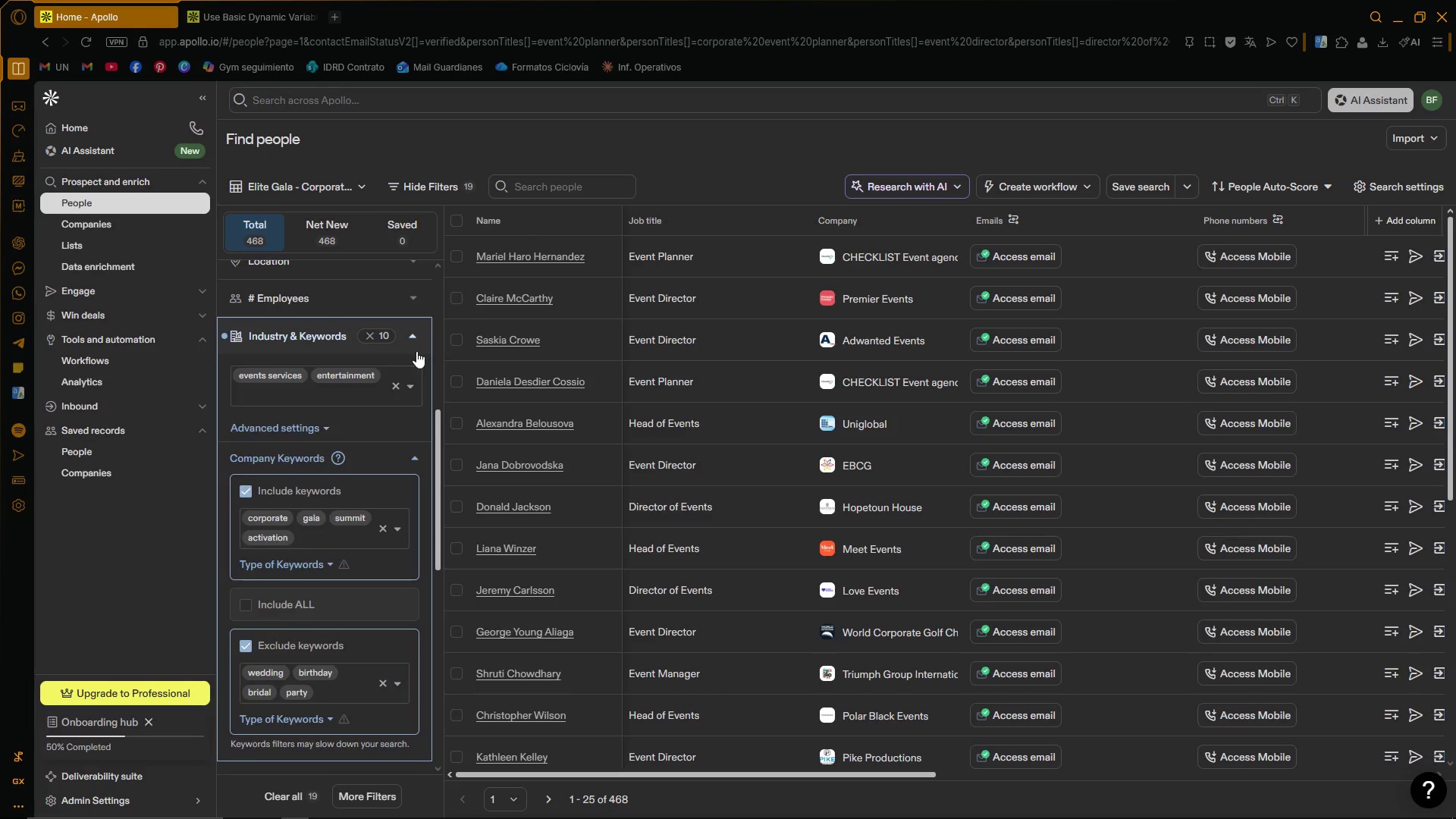 
left_click_drag(start_coordinate=[437, 453], to_coordinate=[437, 558])
 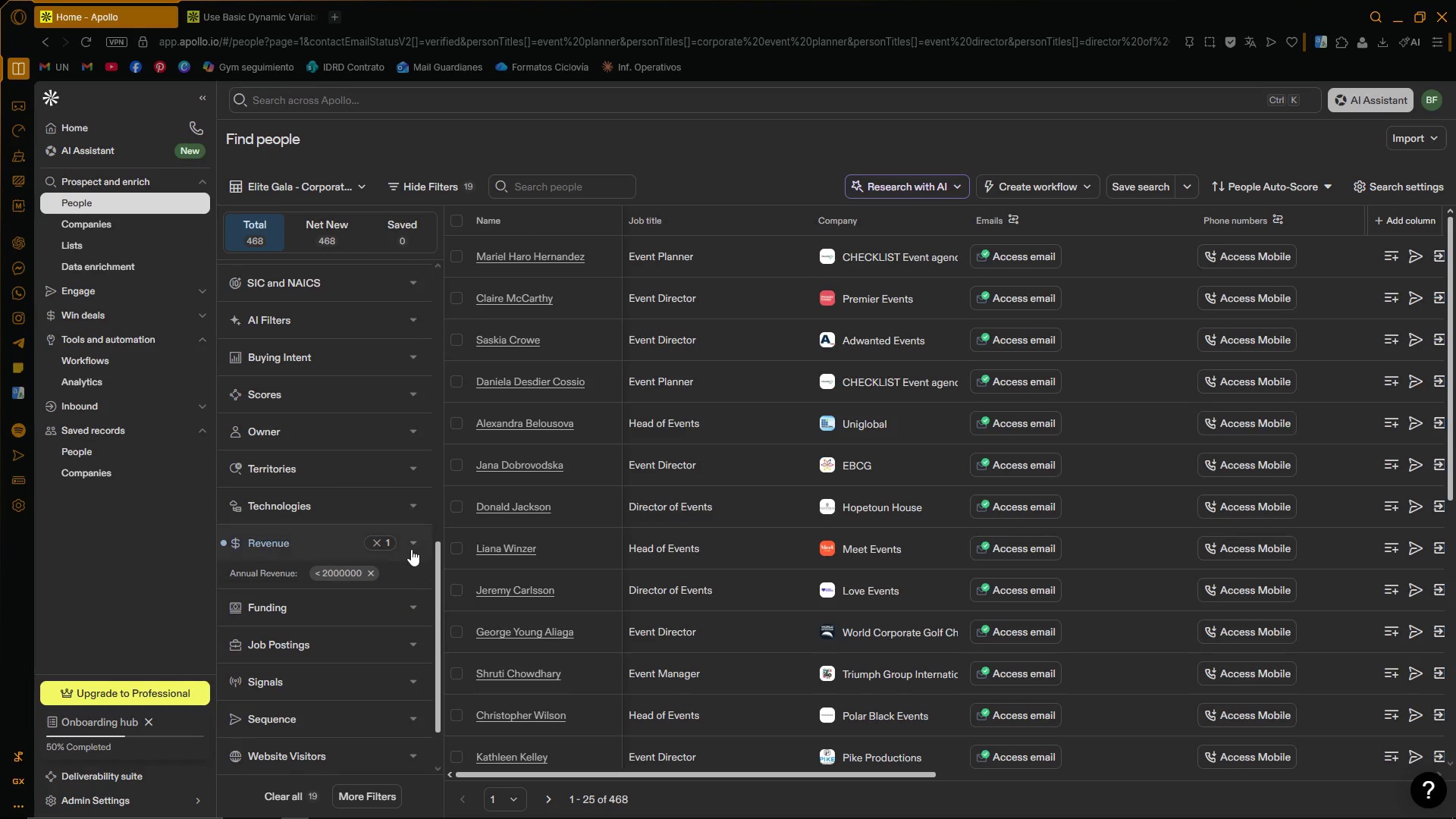 
left_click([412, 547])
 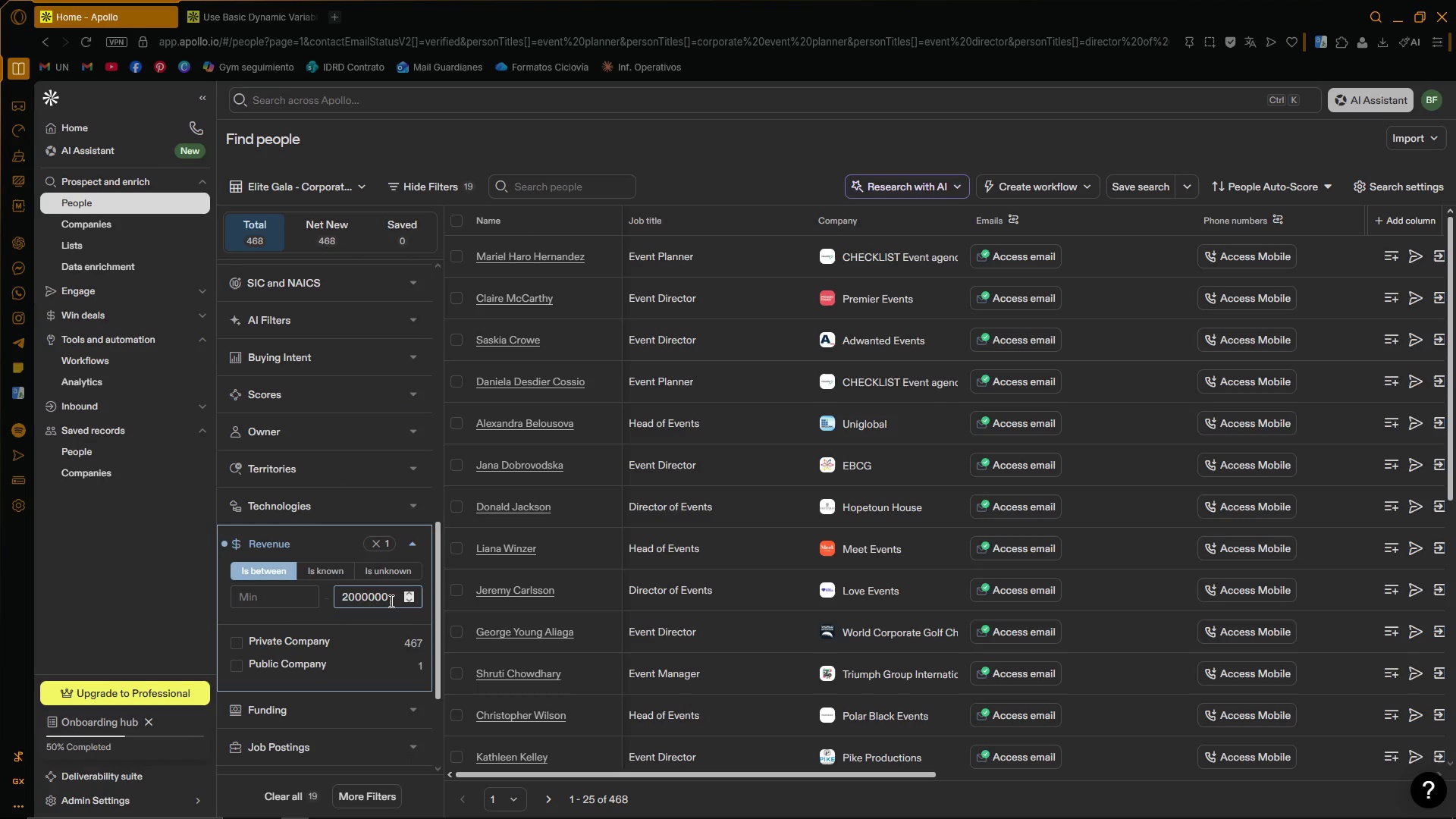 
left_click_drag(start_coordinate=[390, 600], to_coordinate=[313, 596])
 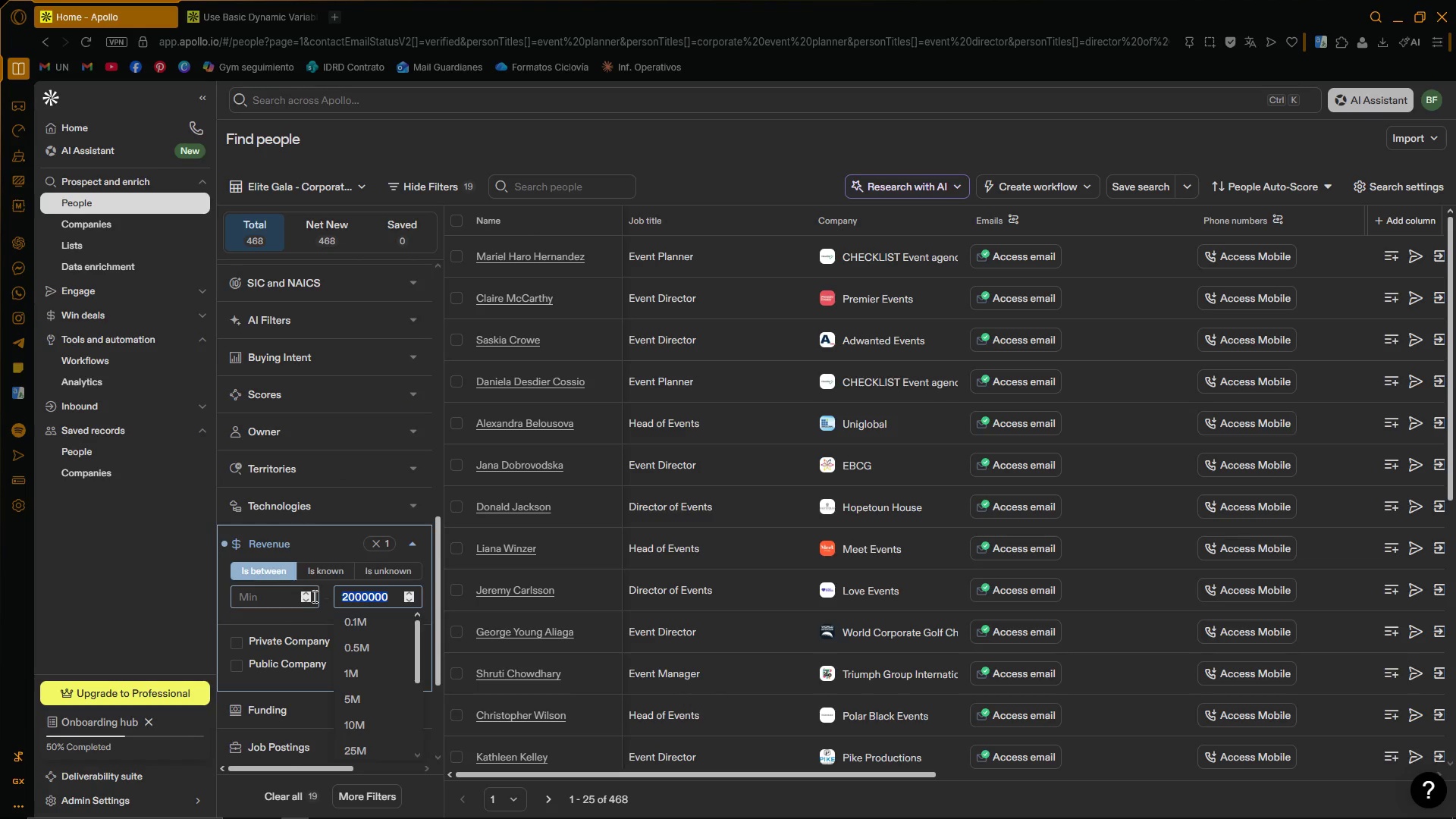 
key(Control+ControlLeft)
 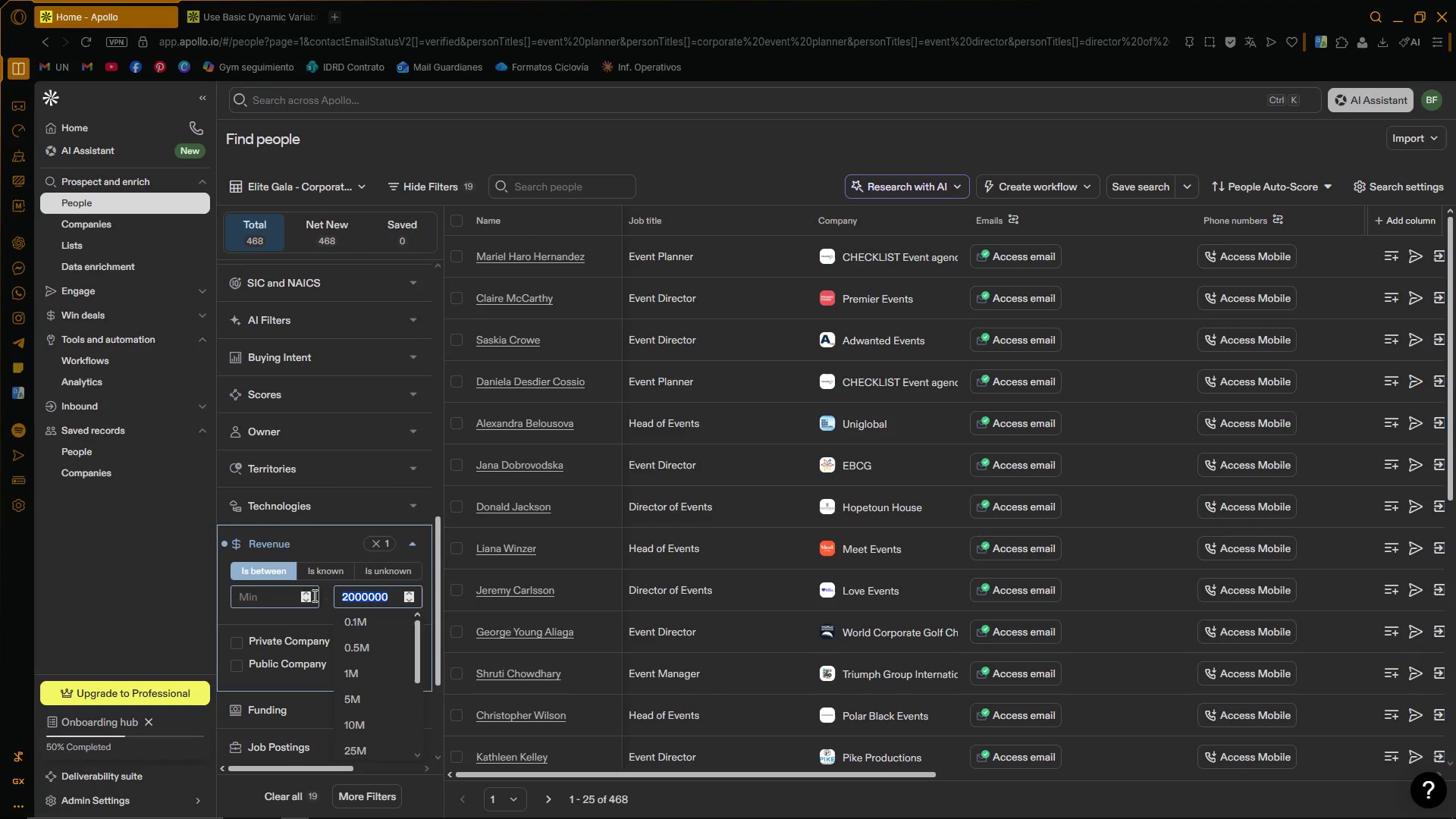 
key(Control+C)
 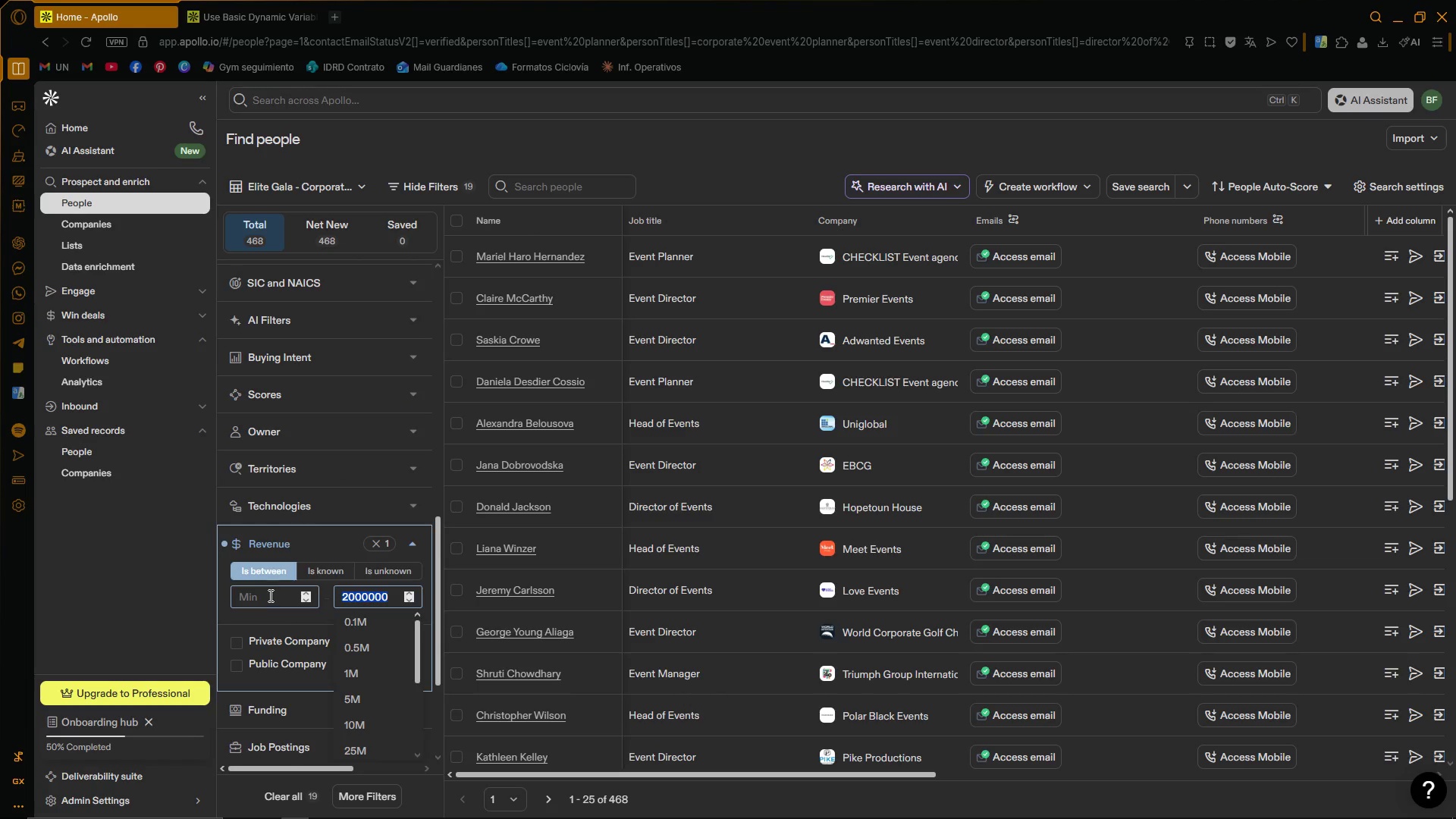 
key(Control+ControlLeft)
 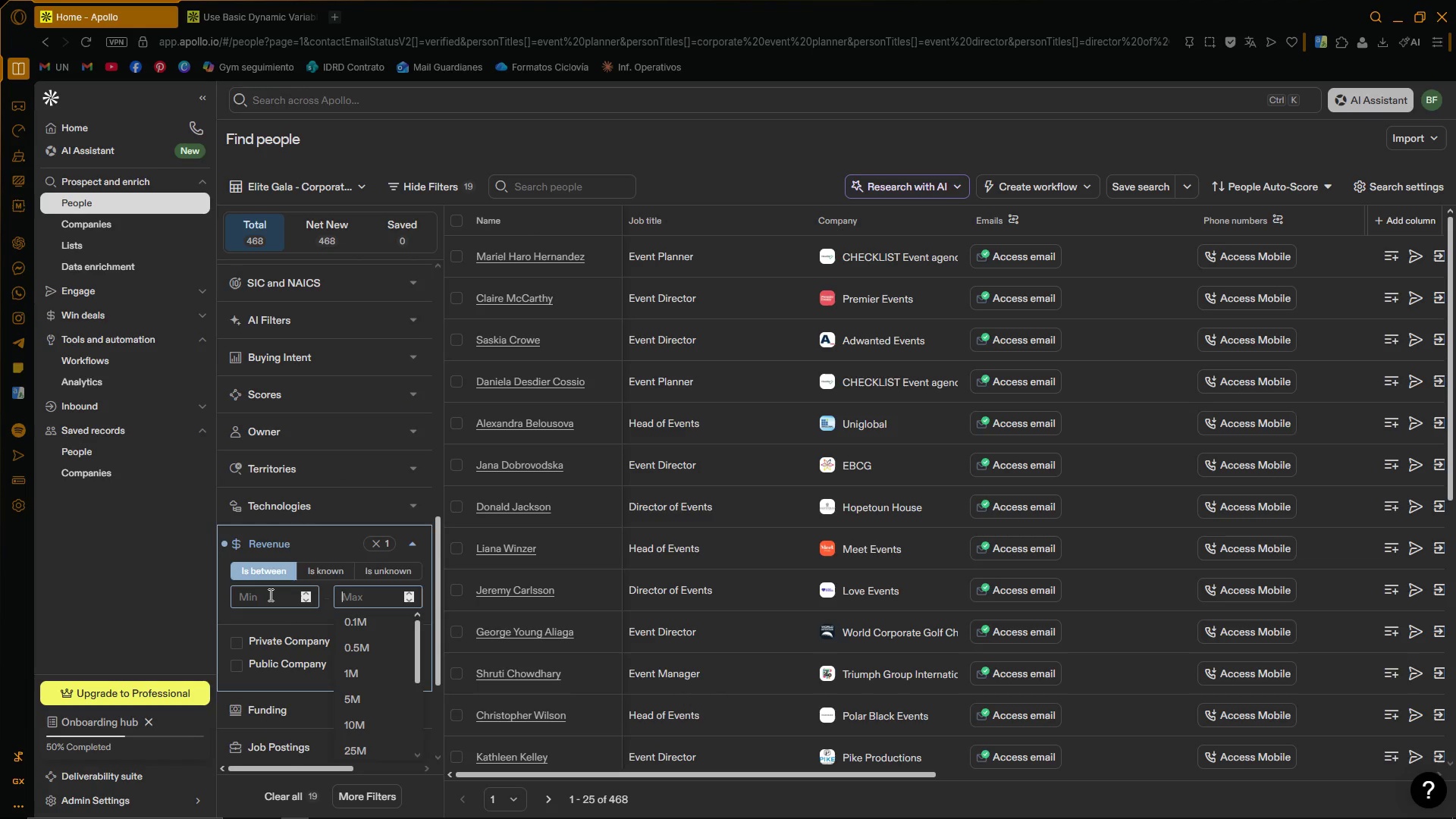 
key(Control+X)
 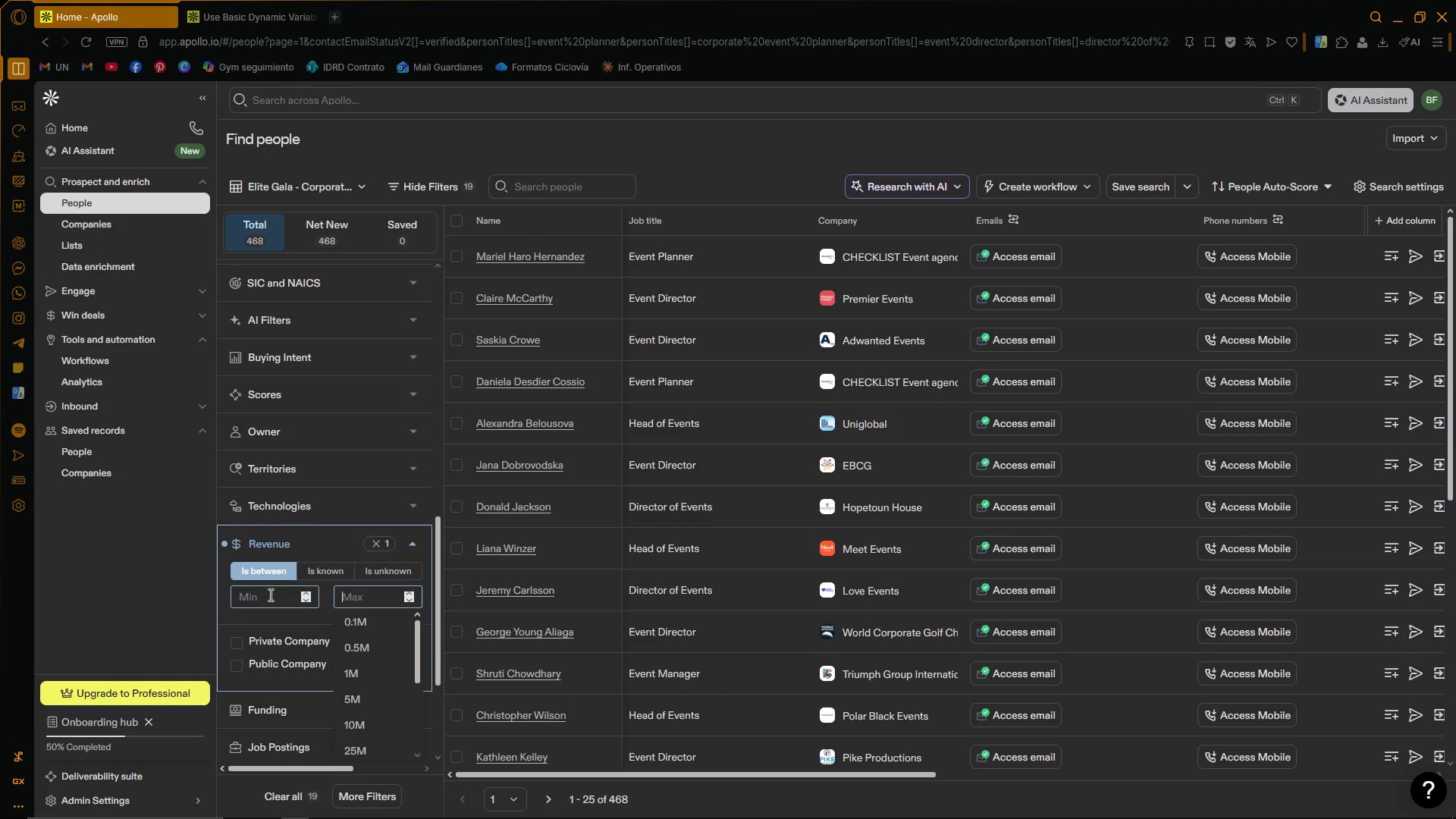 
left_click([269, 595])
 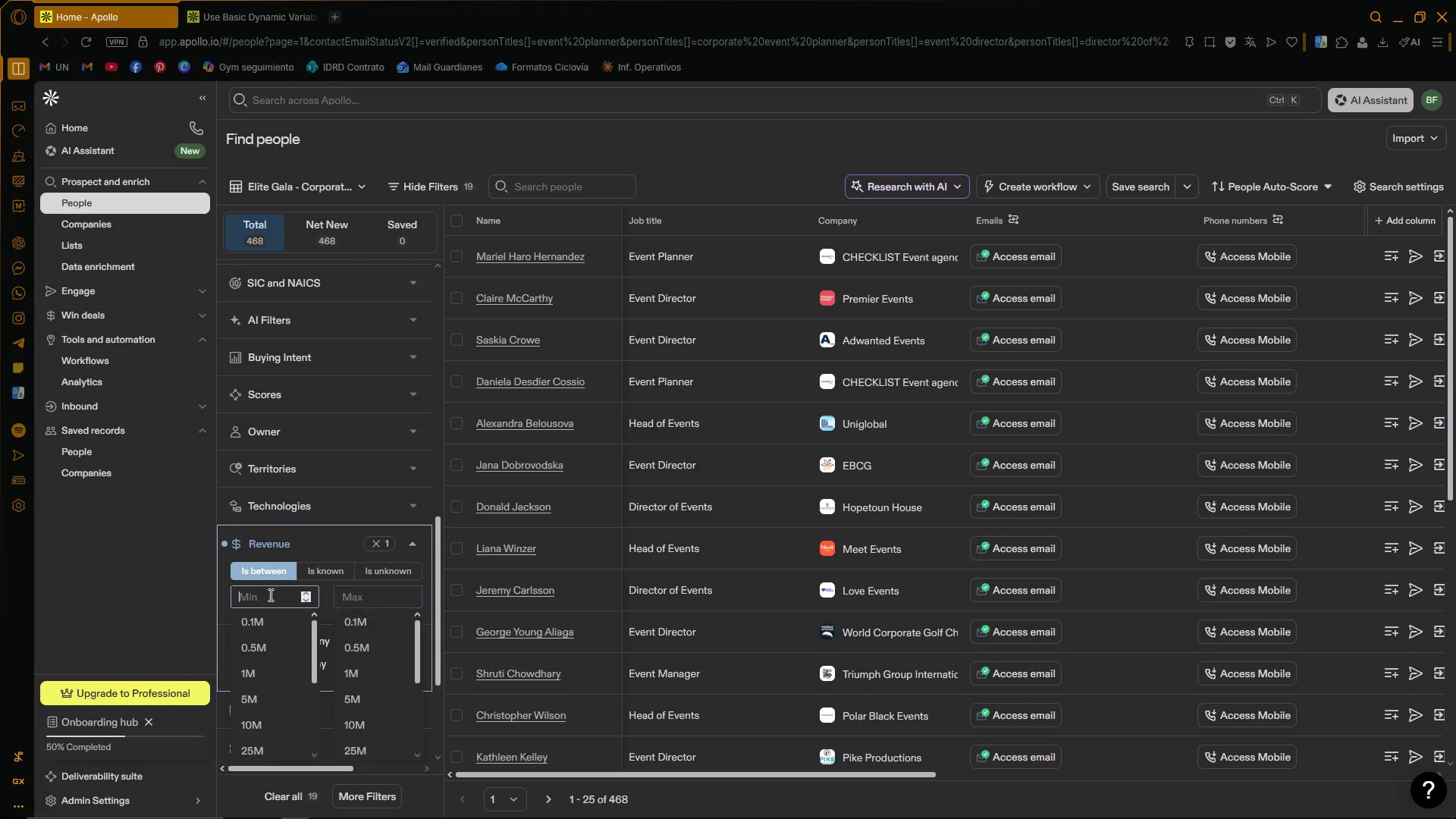 
key(Control+ControlLeft)
 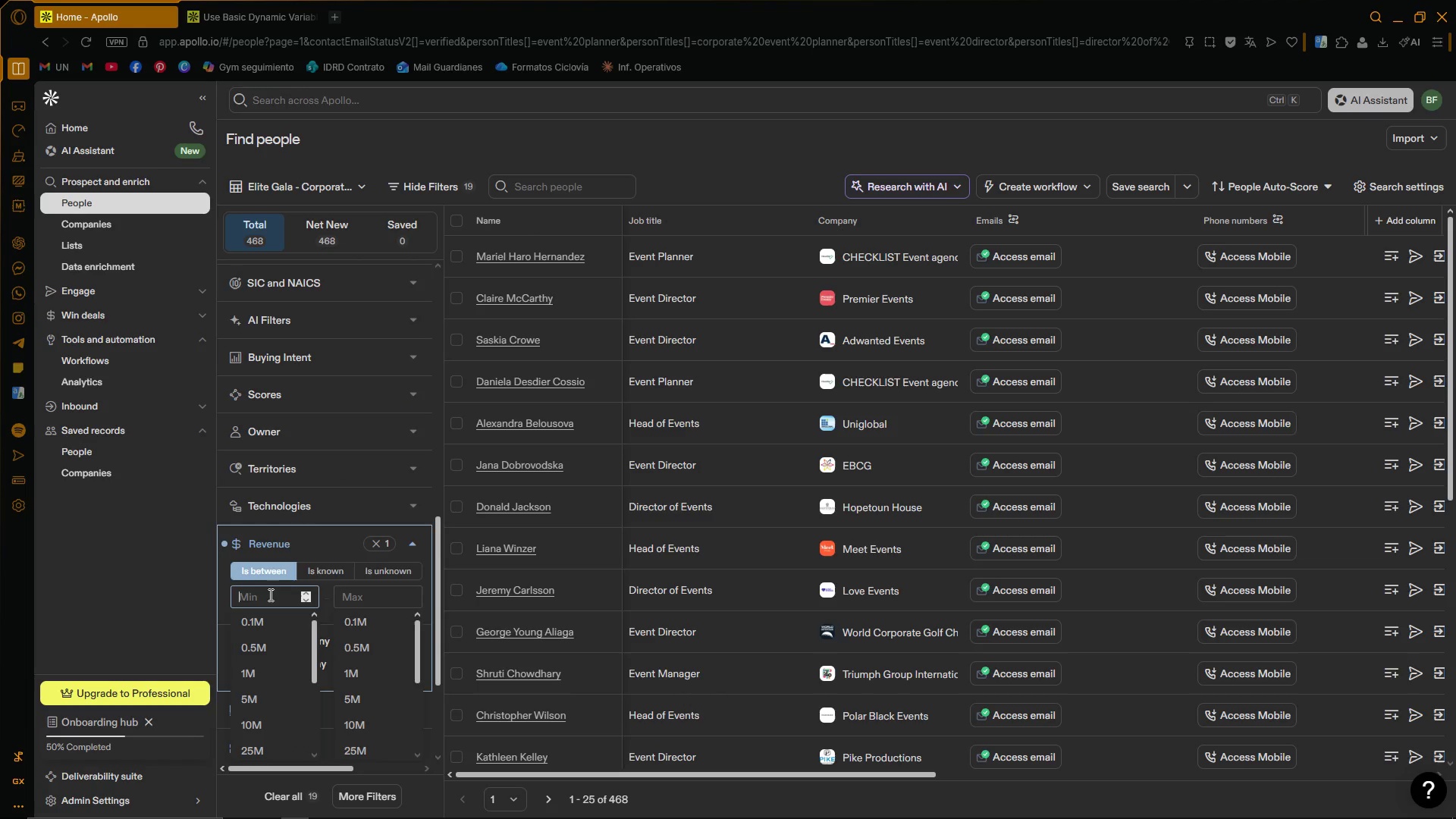 
key(Control+V)
 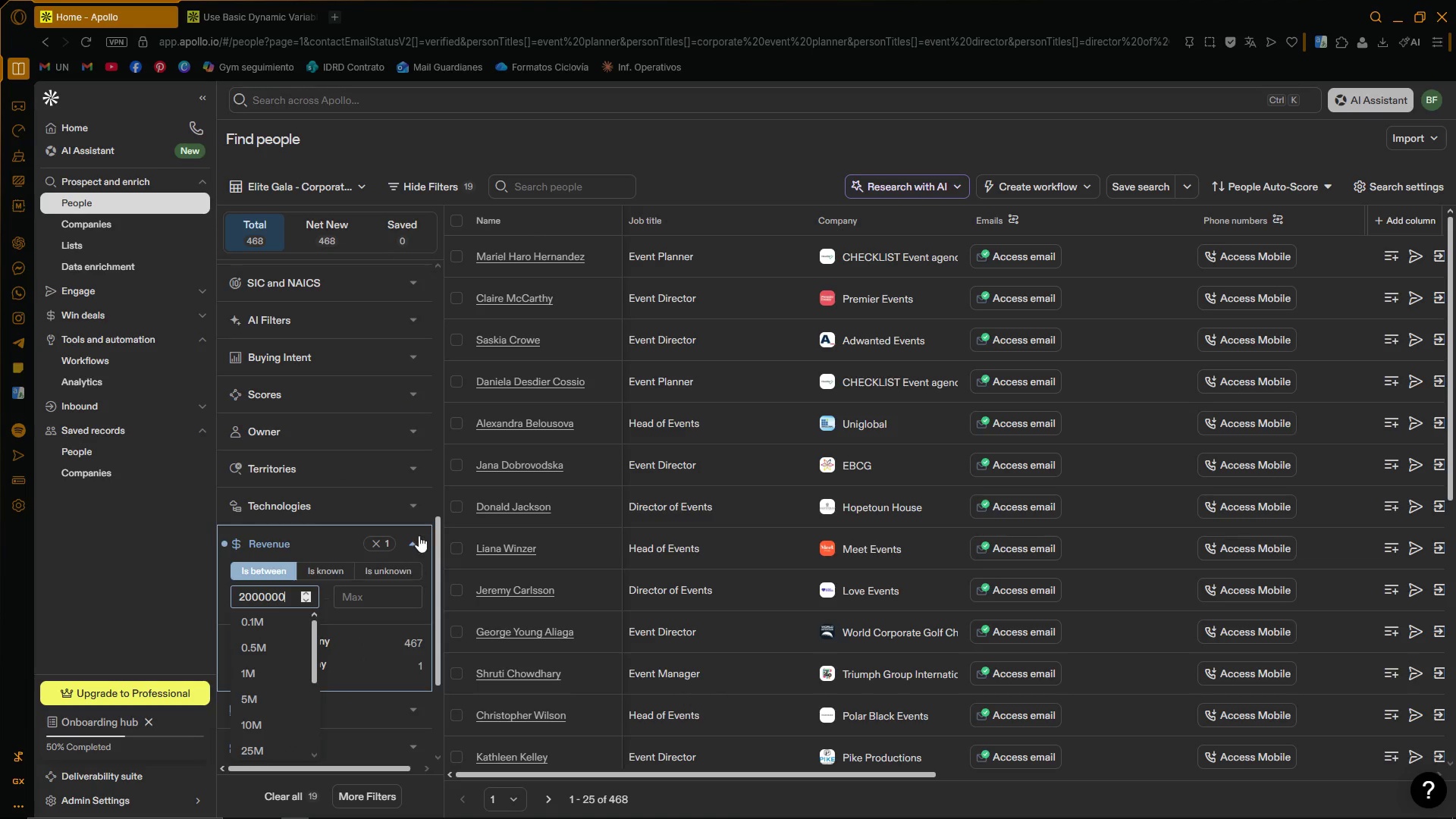 
left_click([413, 542])
 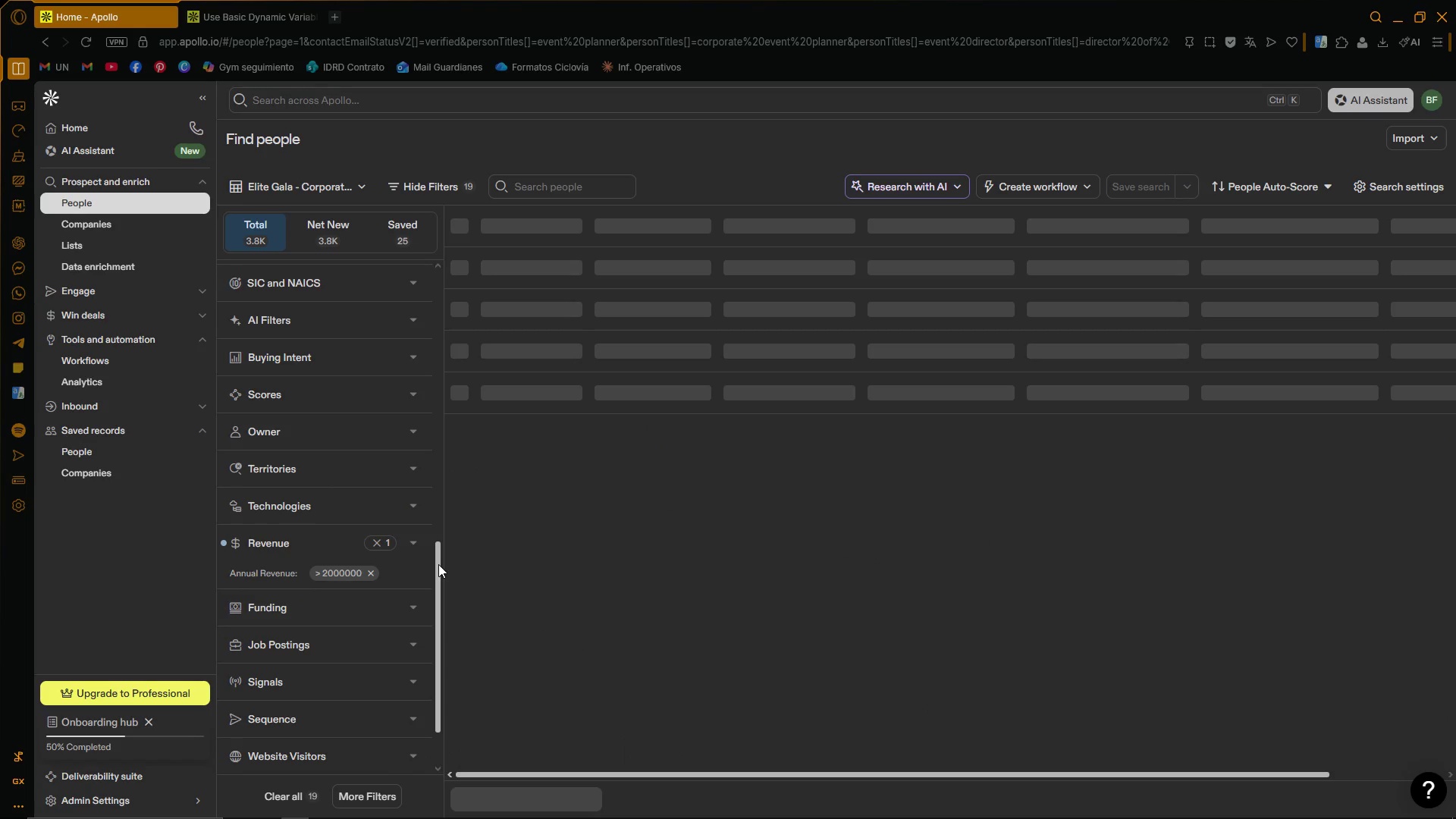 
left_click_drag(start_coordinate=[438, 564], to_coordinate=[434, 589])
 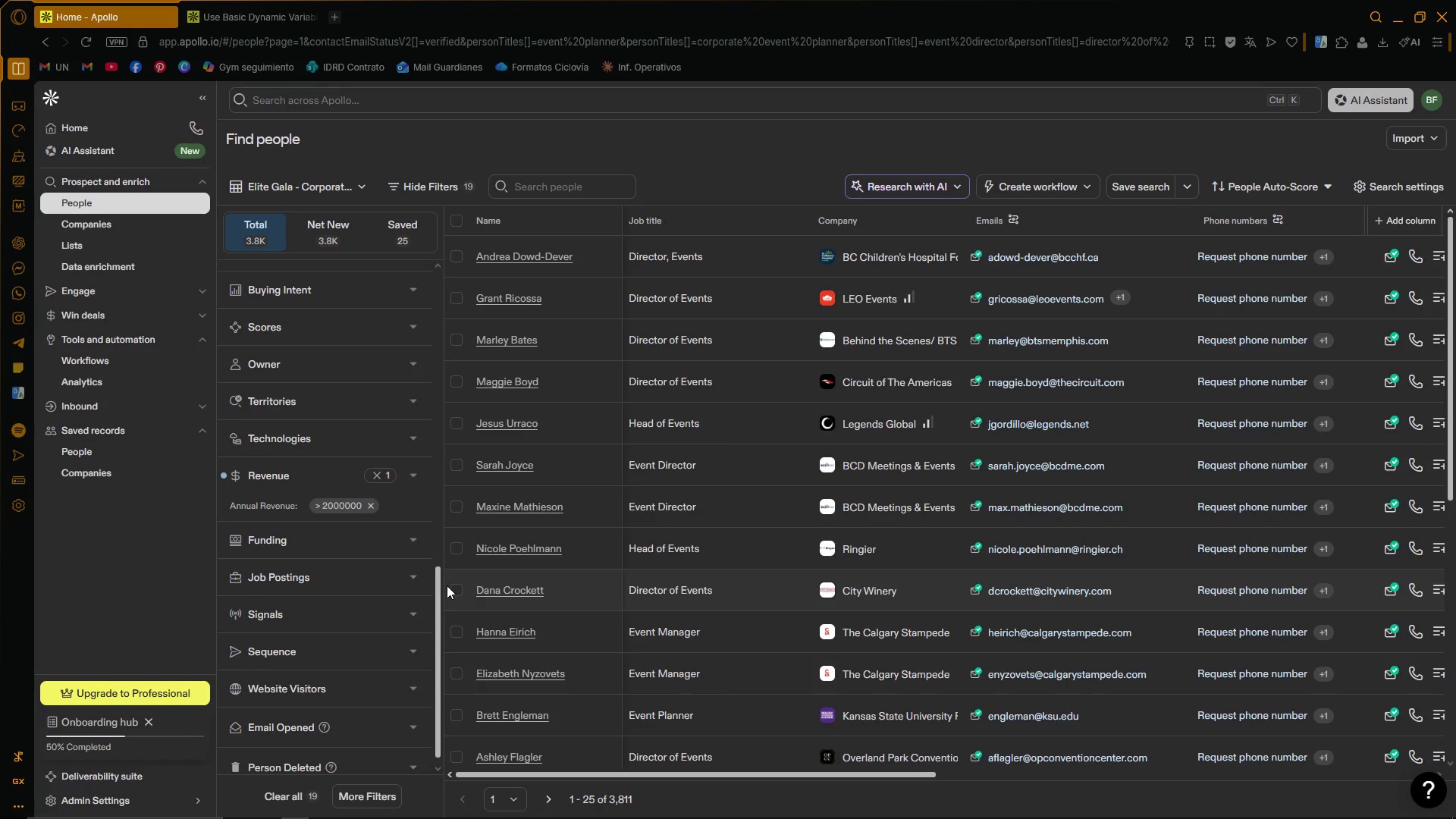 
wait(7.86)
 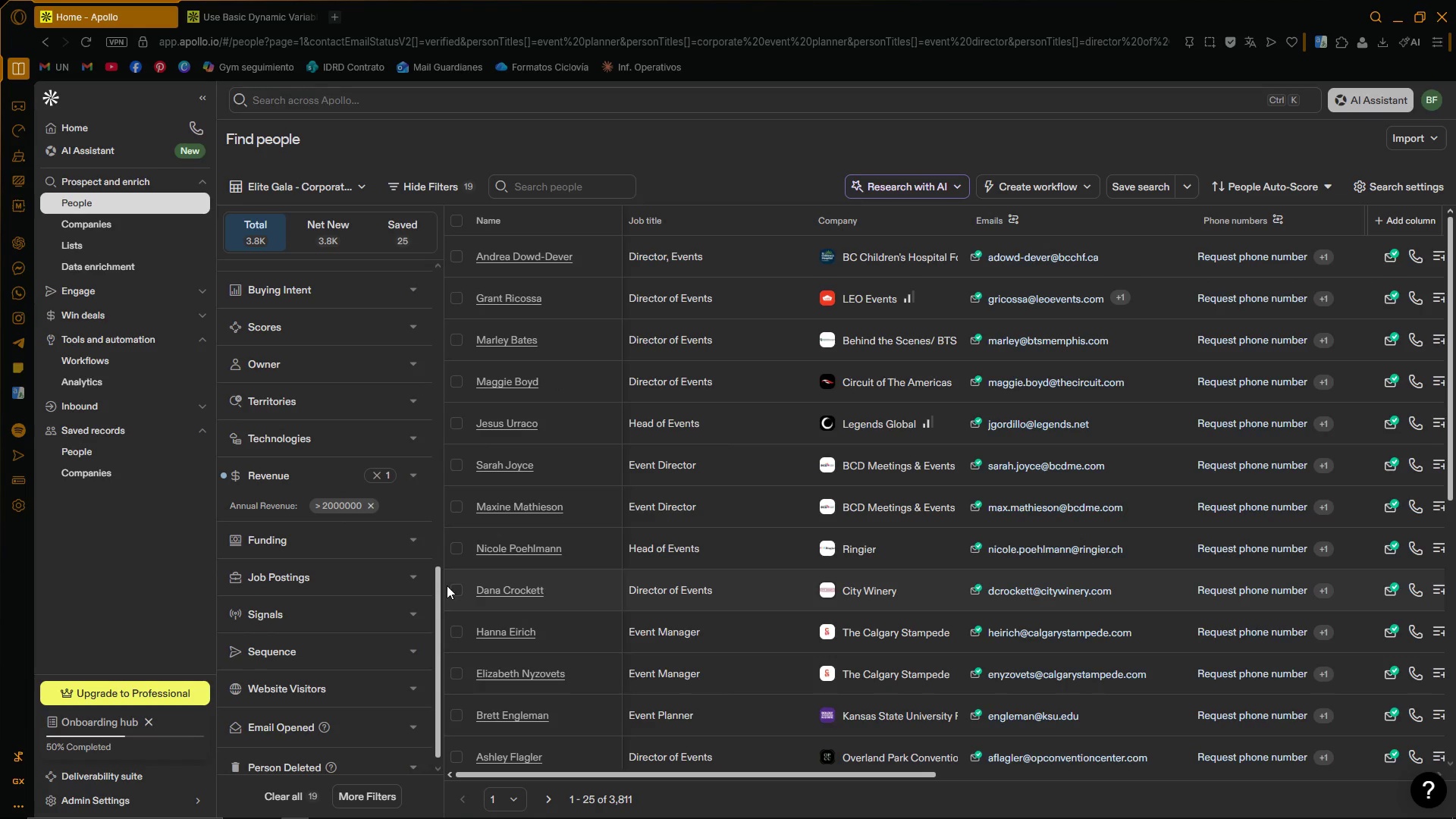 
scroll: coordinate [383, 547], scroll_direction: up, amount: 21.0
 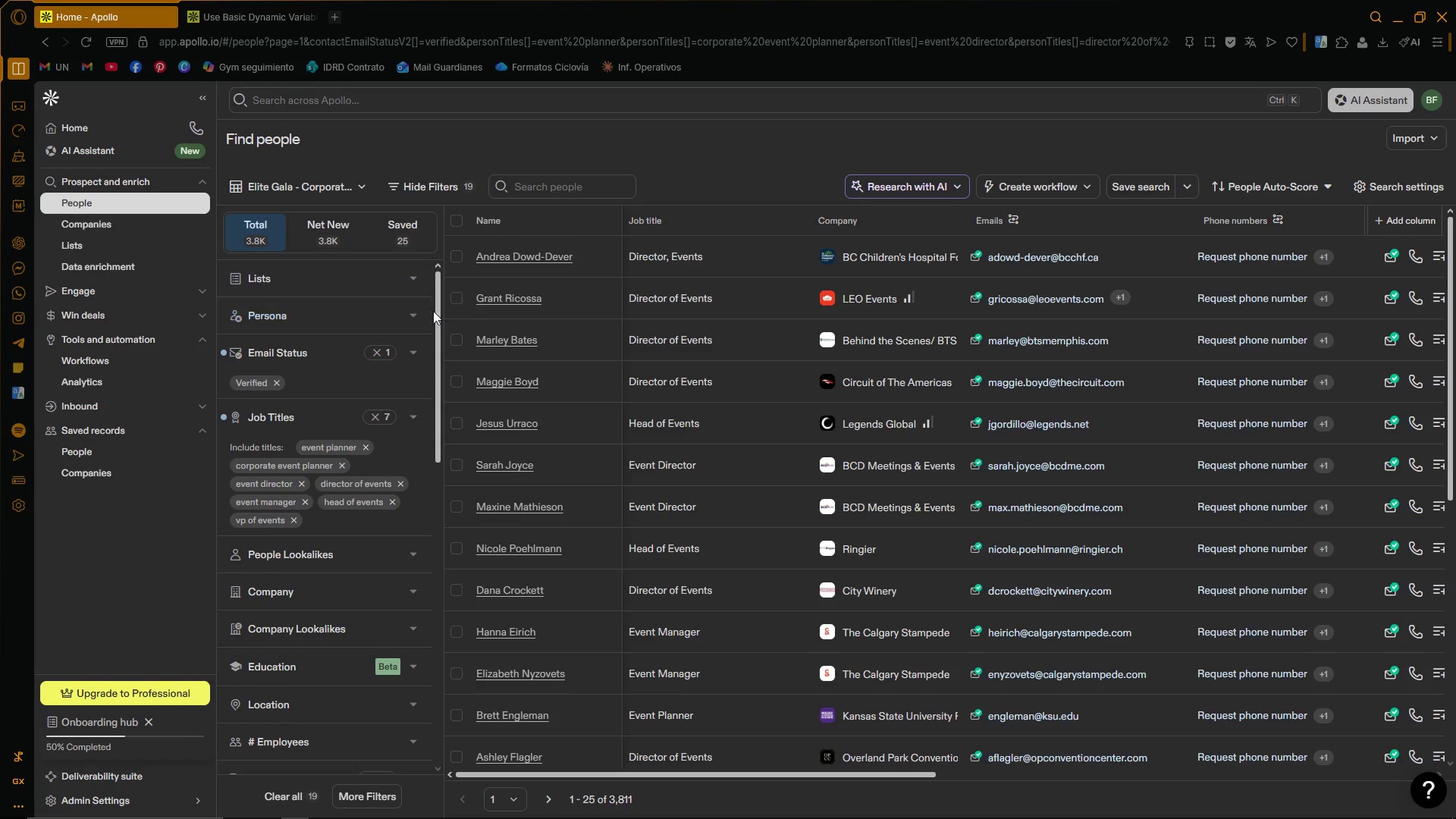 
left_click([353, 185])
 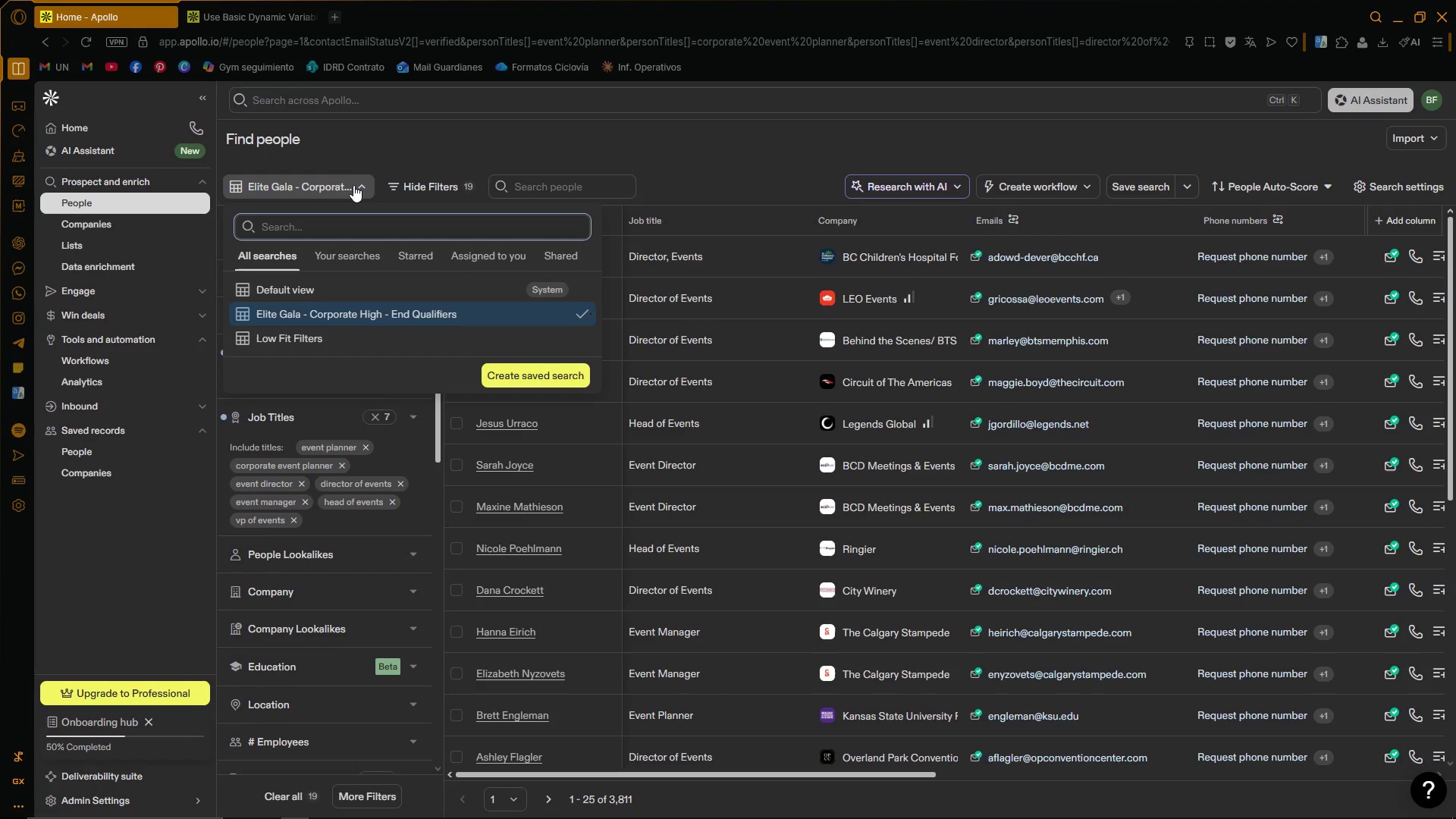 
left_click([353, 185])
 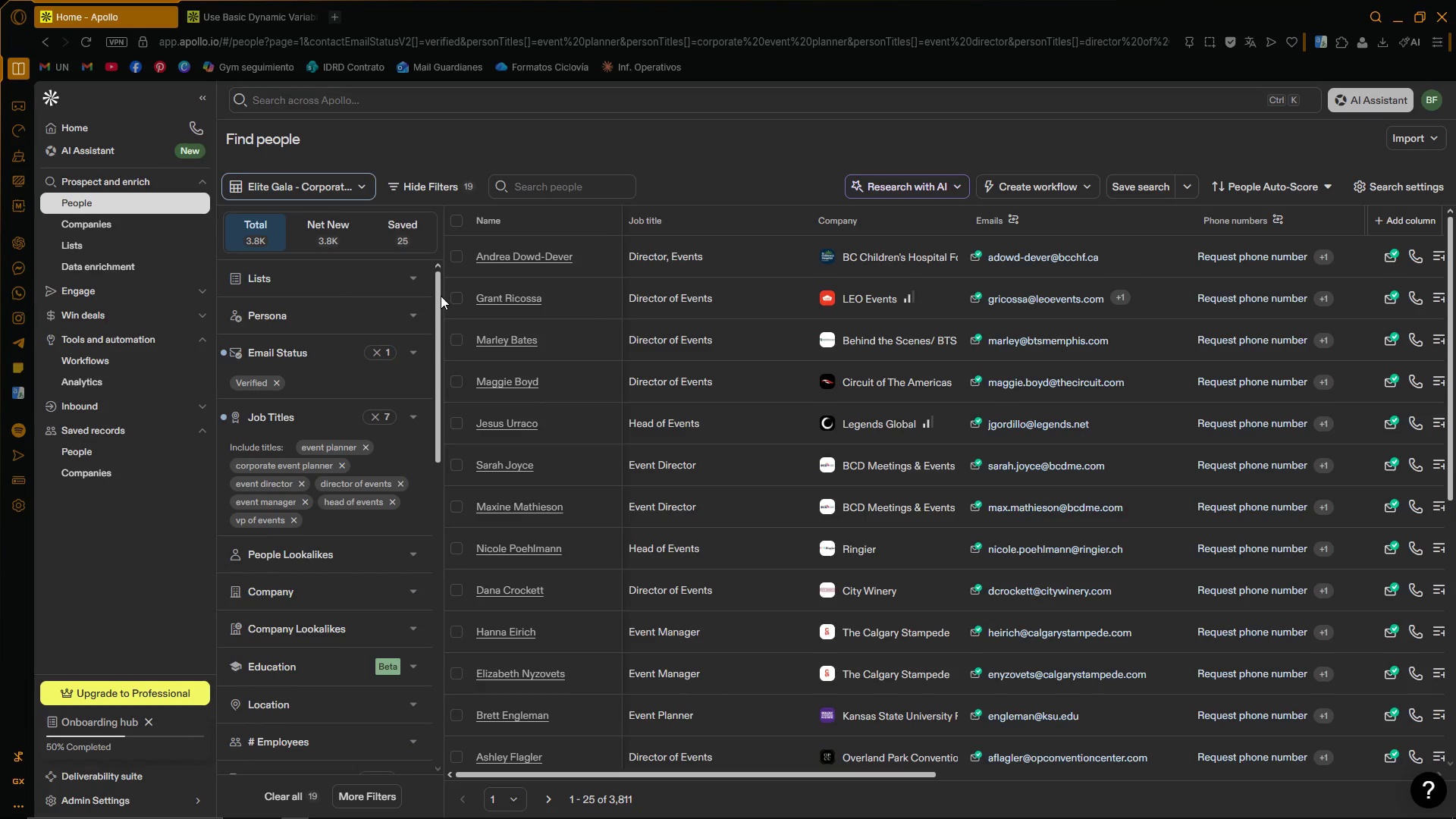 
left_click_drag(start_coordinate=[438, 296], to_coordinate=[444, 253])
 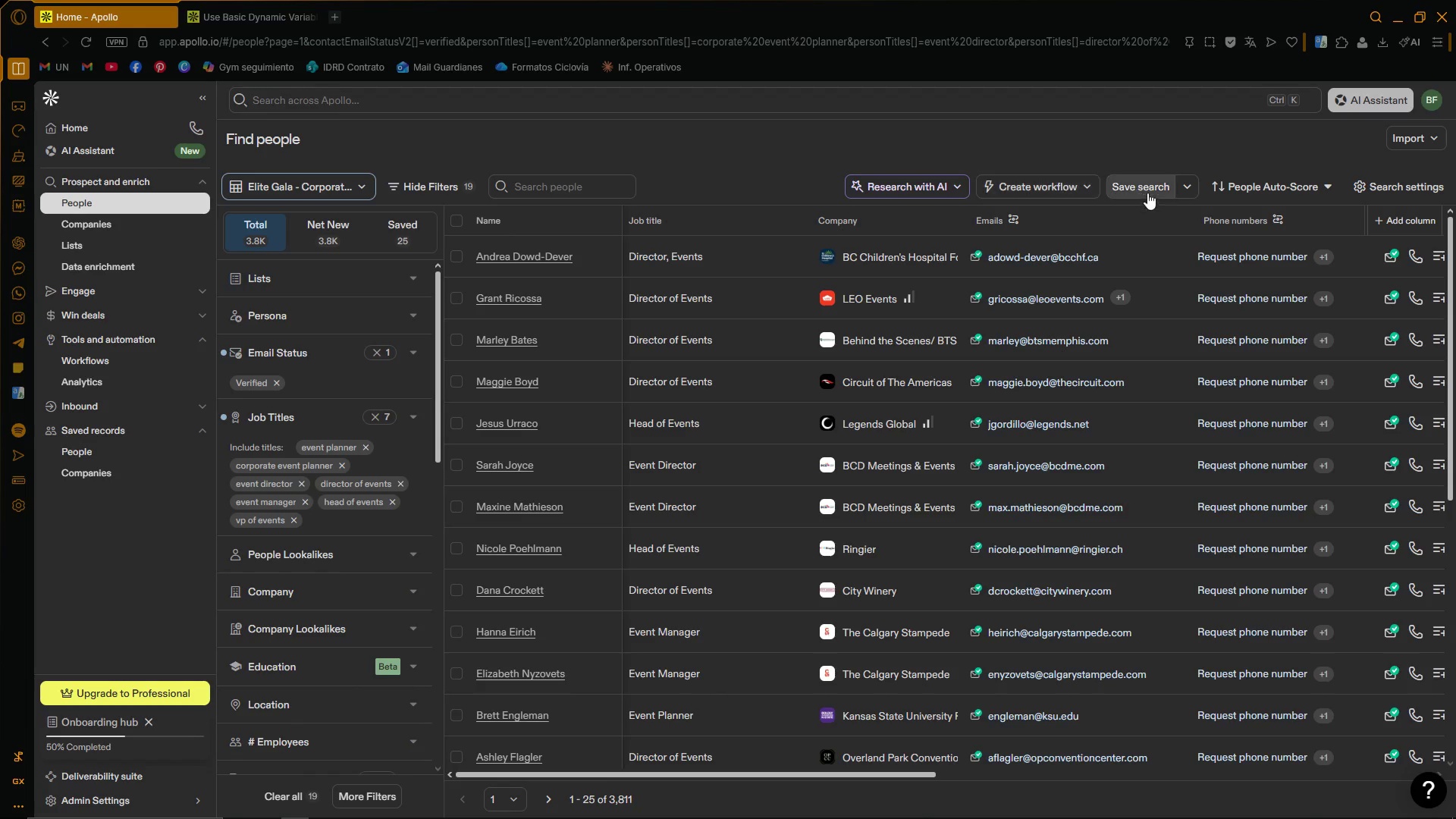 
left_click([1147, 193])
 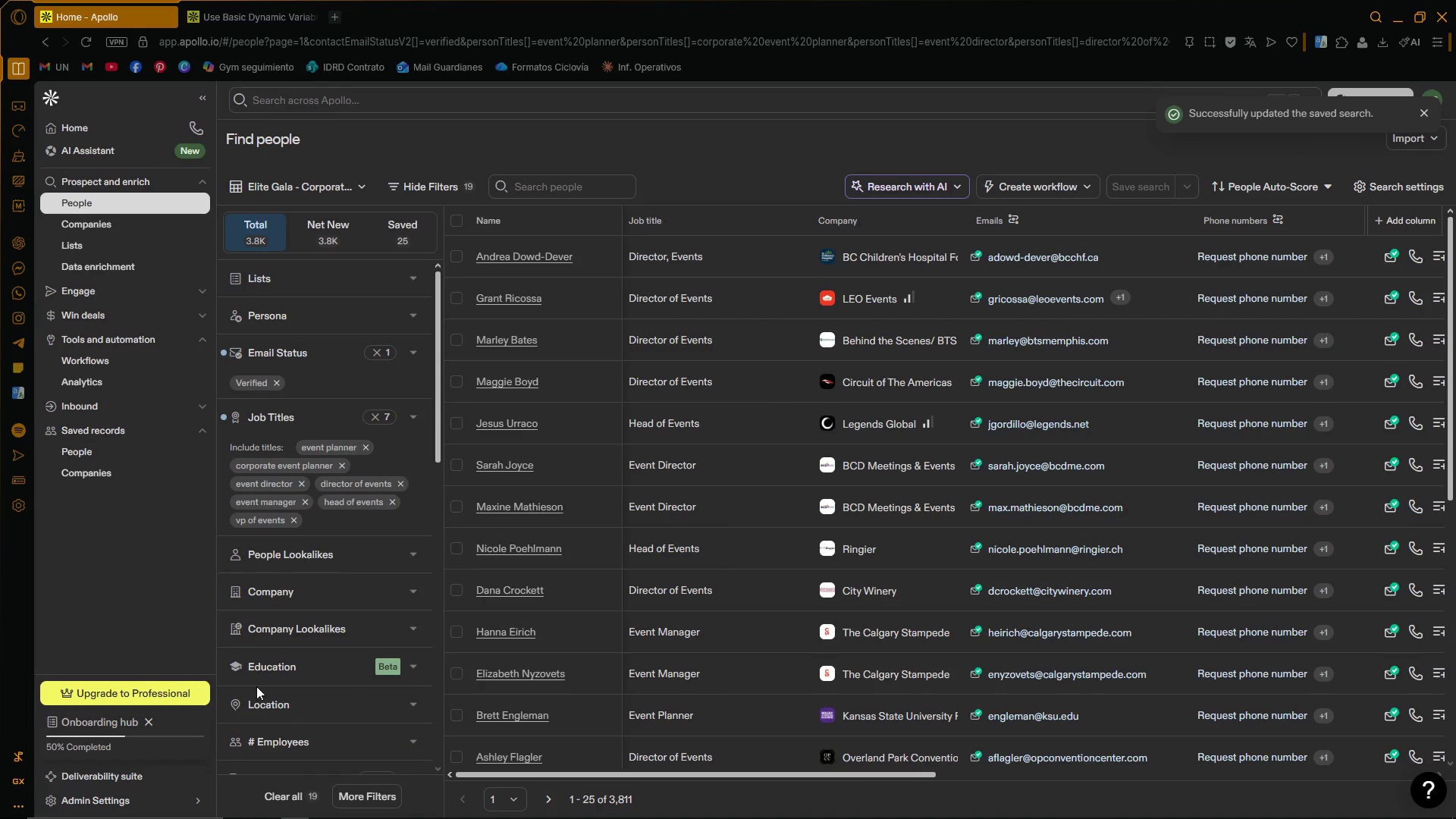 
left_click([201, 793])
 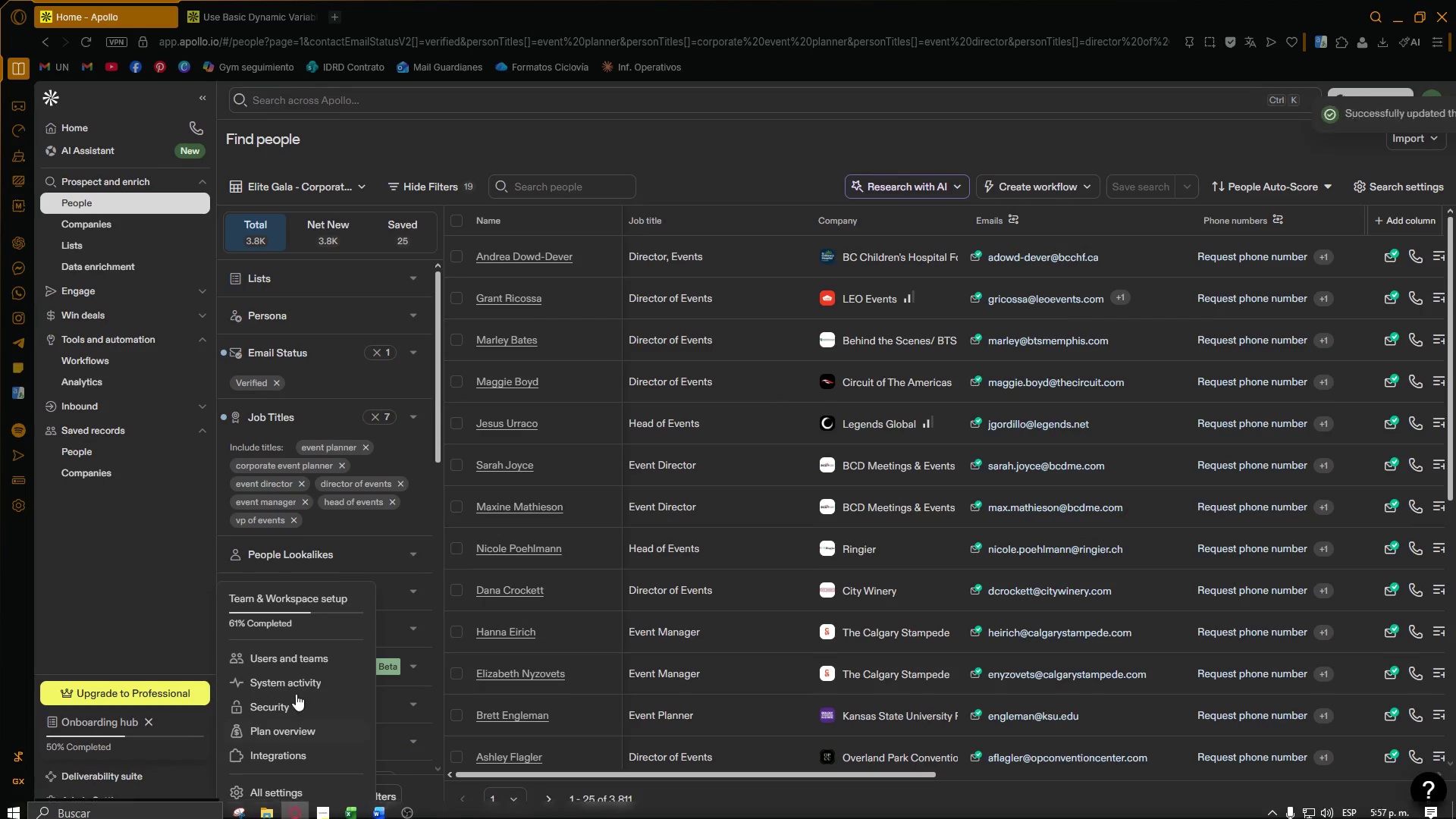 
left_click([296, 727])
 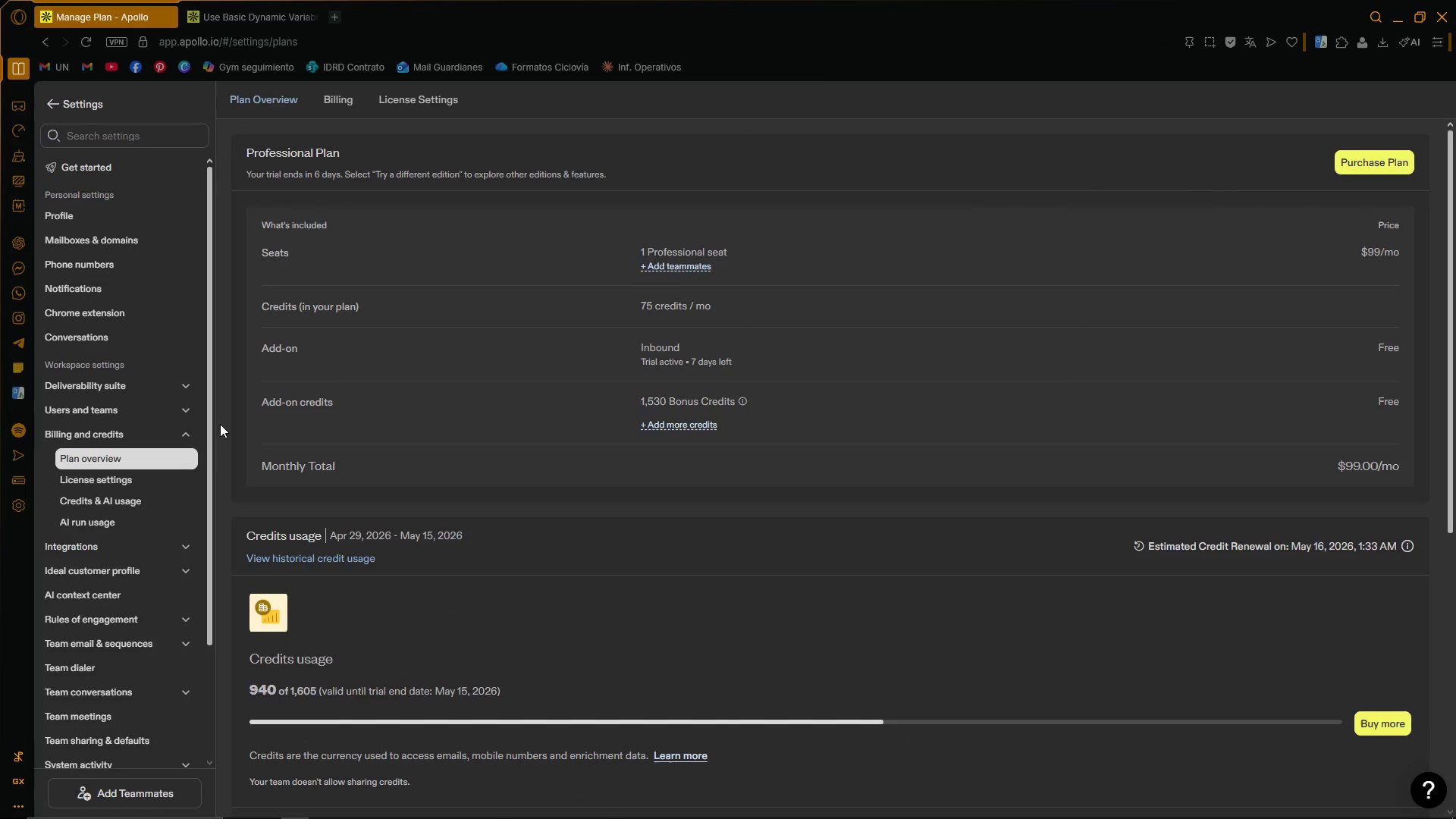 
left_click([68, 96])
 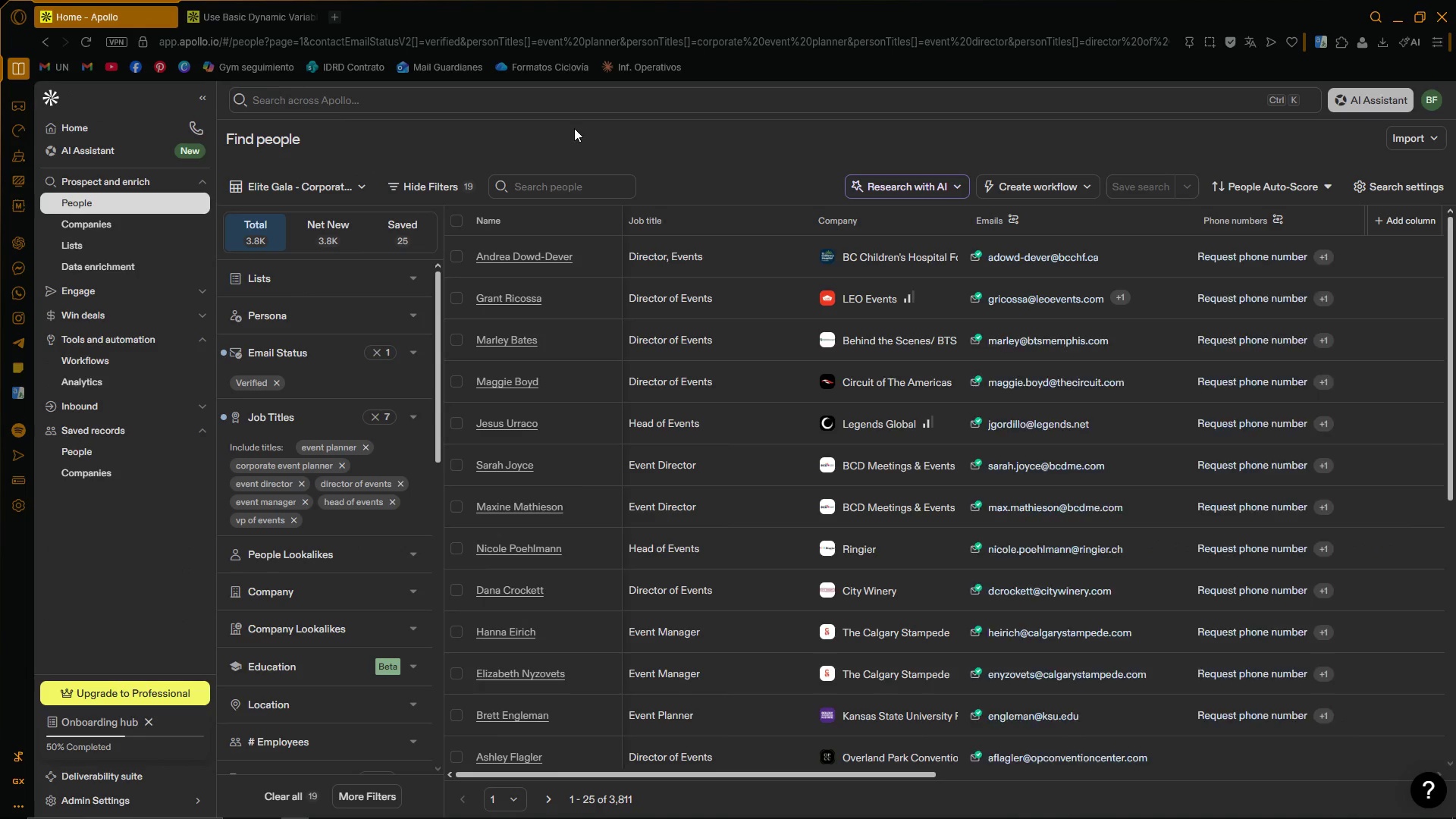 
left_click([538, 136])
 